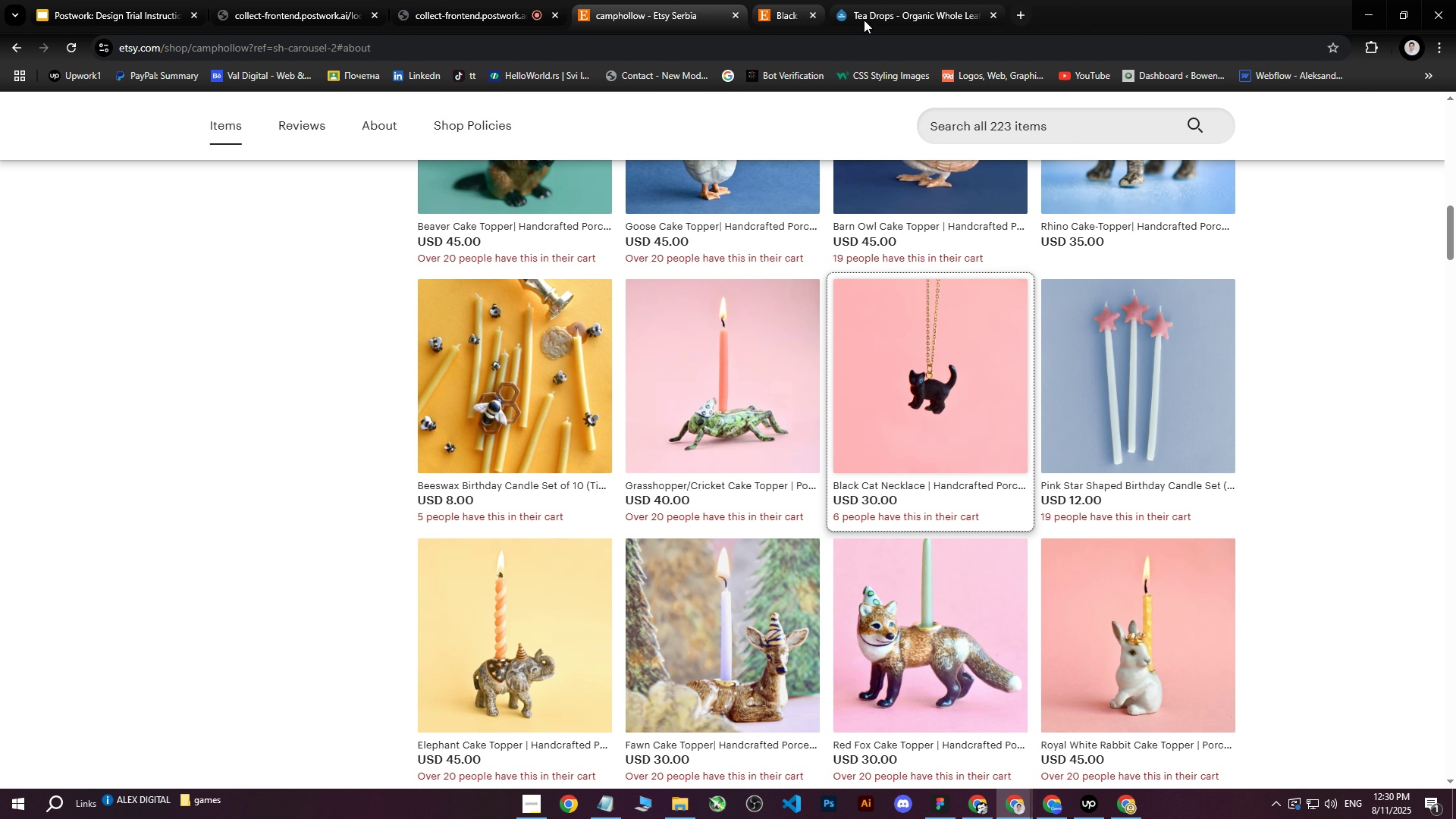 
double_click([504, 0])
 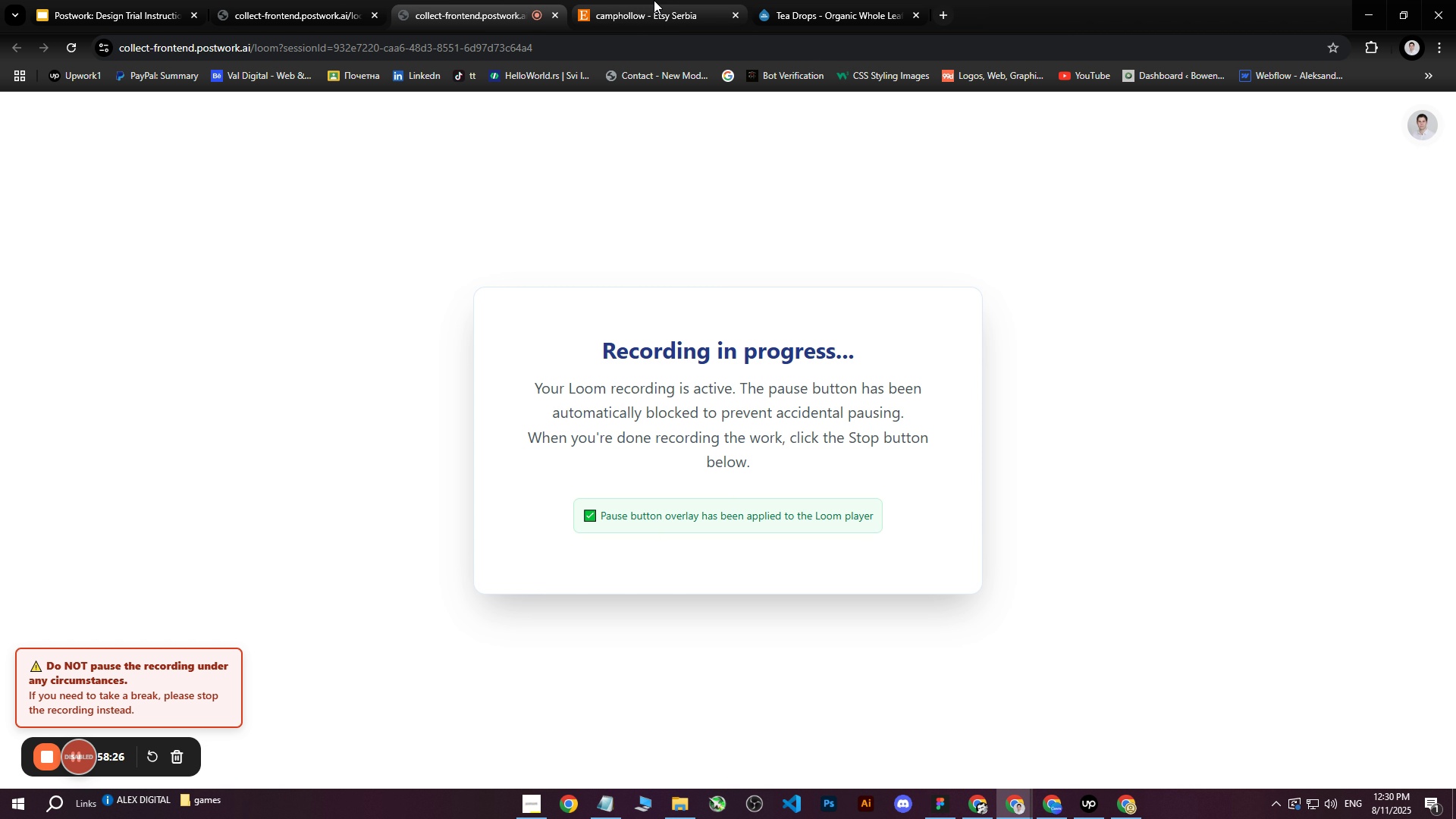 
left_click([654, 0])
 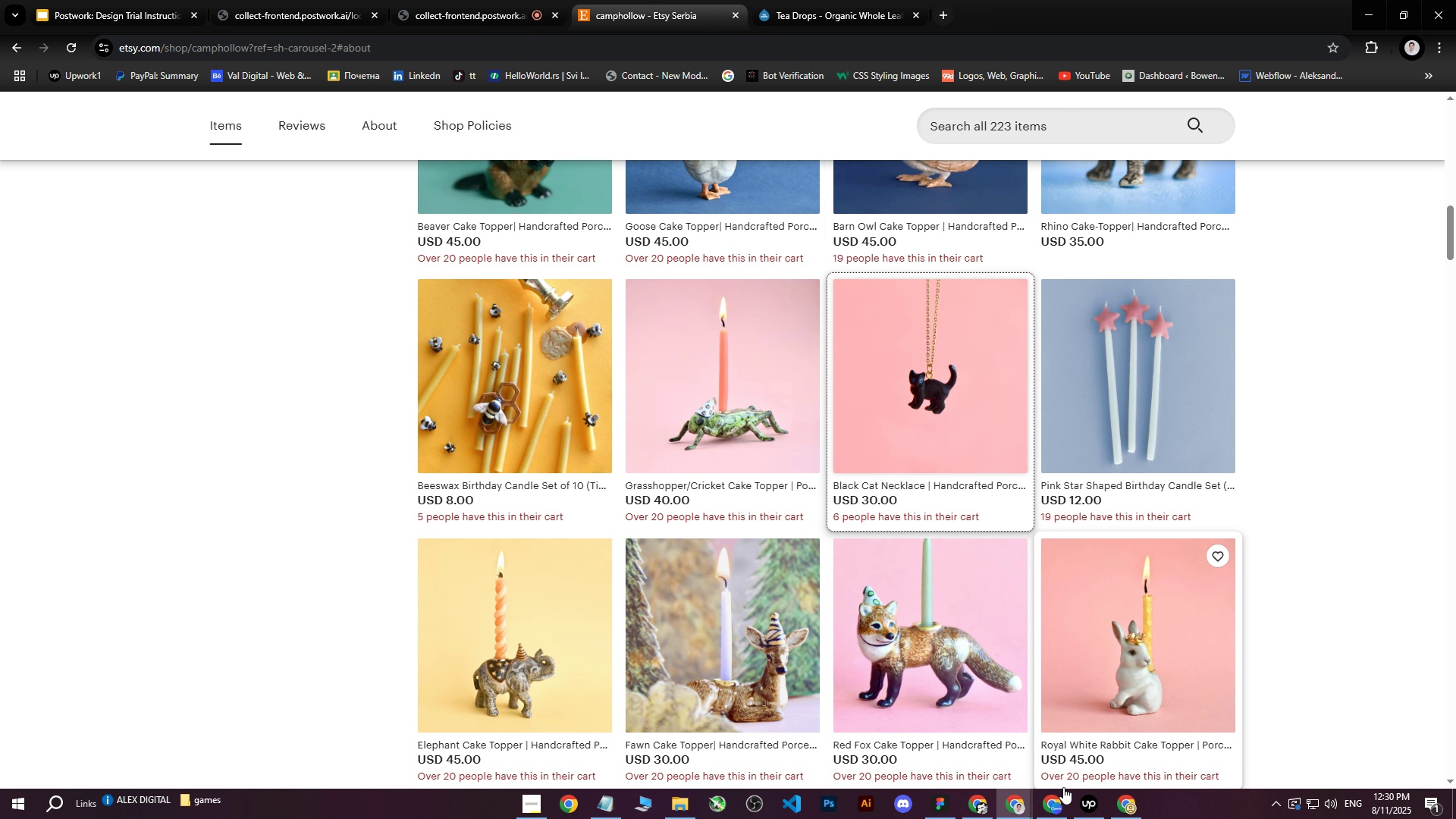 
left_click([1098, 818])
 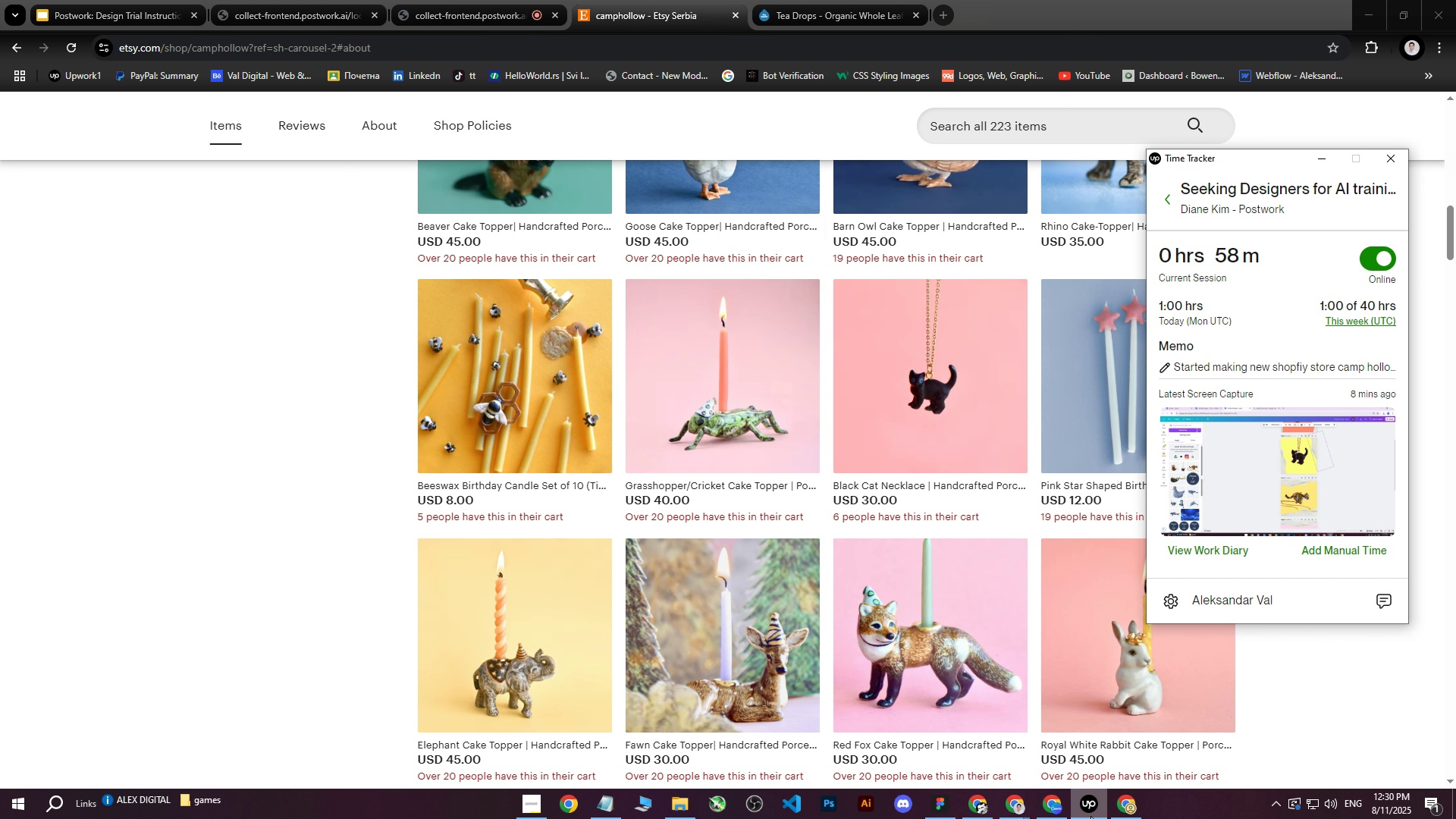 
left_click([1090, 816])
 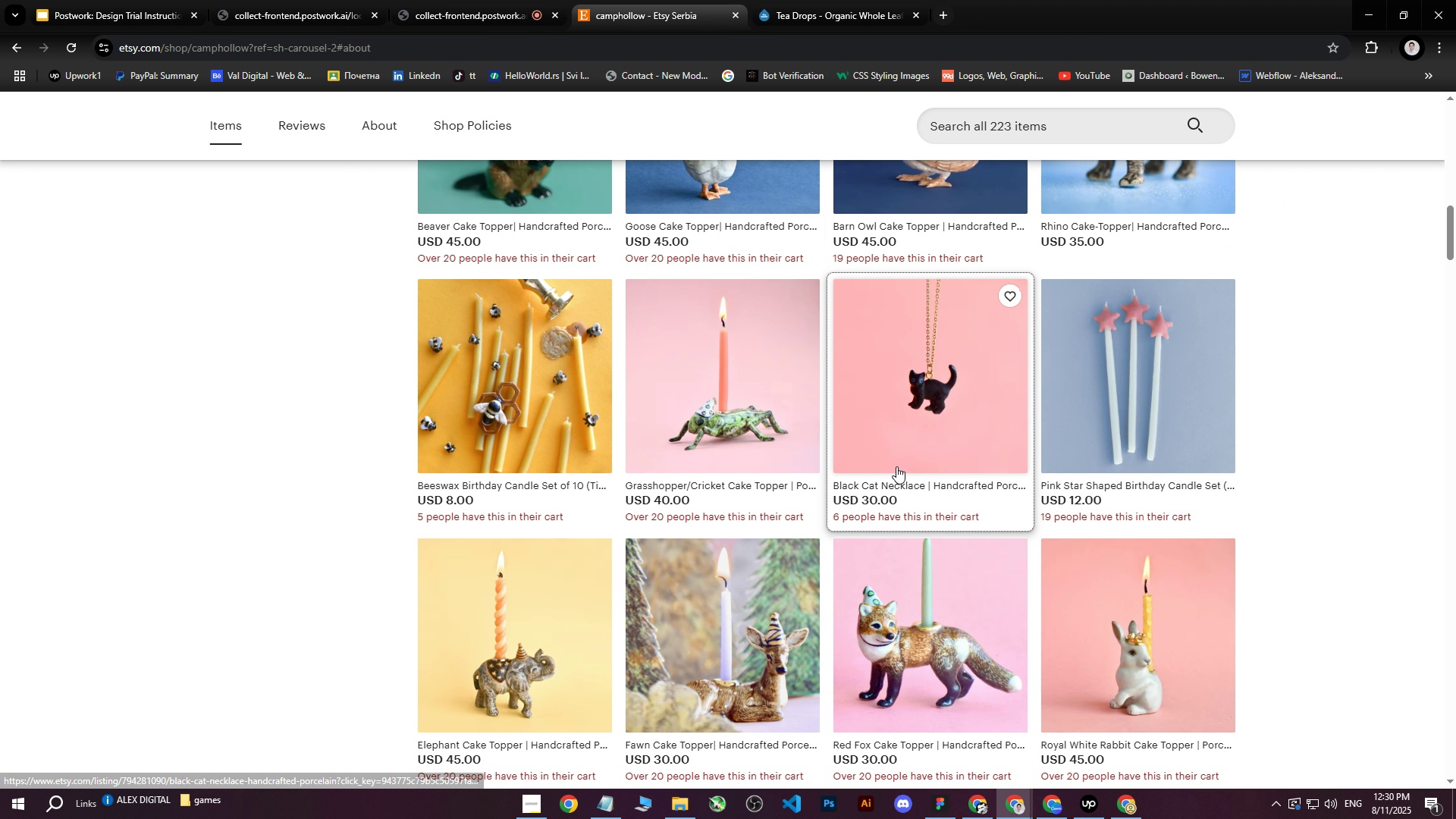 
scroll: coordinate [905, 496], scroll_direction: down, amount: 4.0
 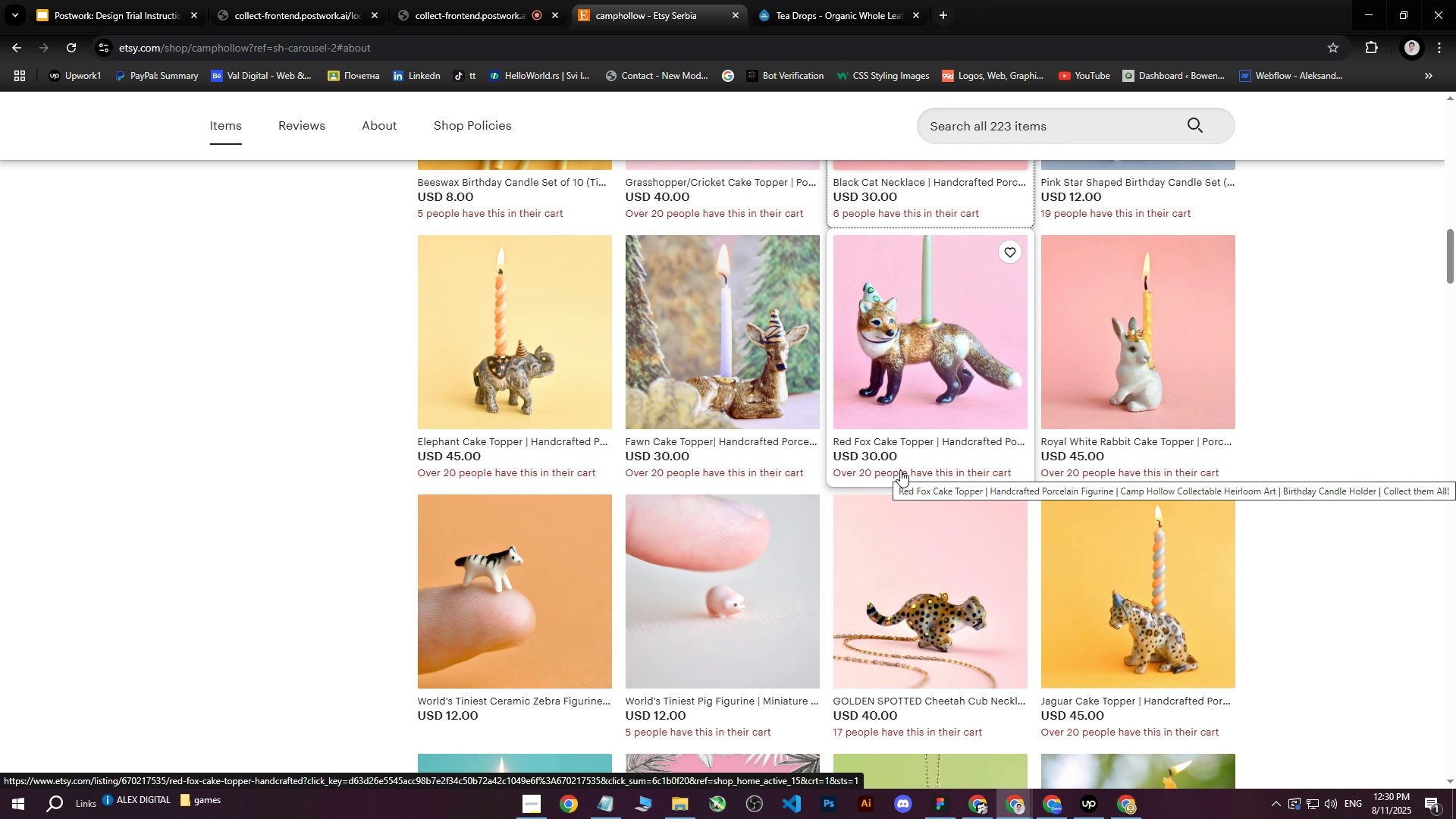 
wait(7.73)
 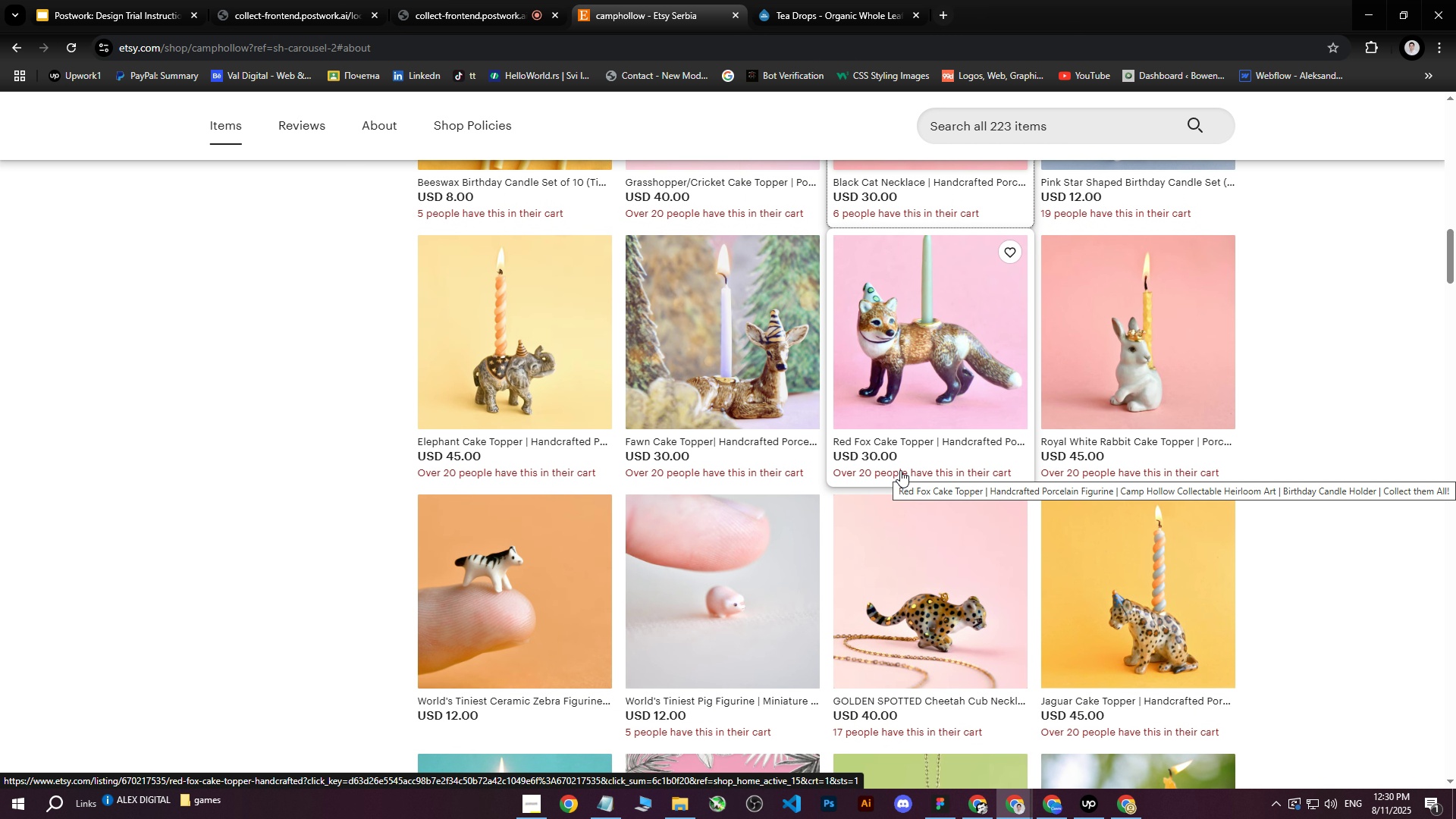 
scroll: coordinate [1004, 462], scroll_direction: down, amount: 1.0
 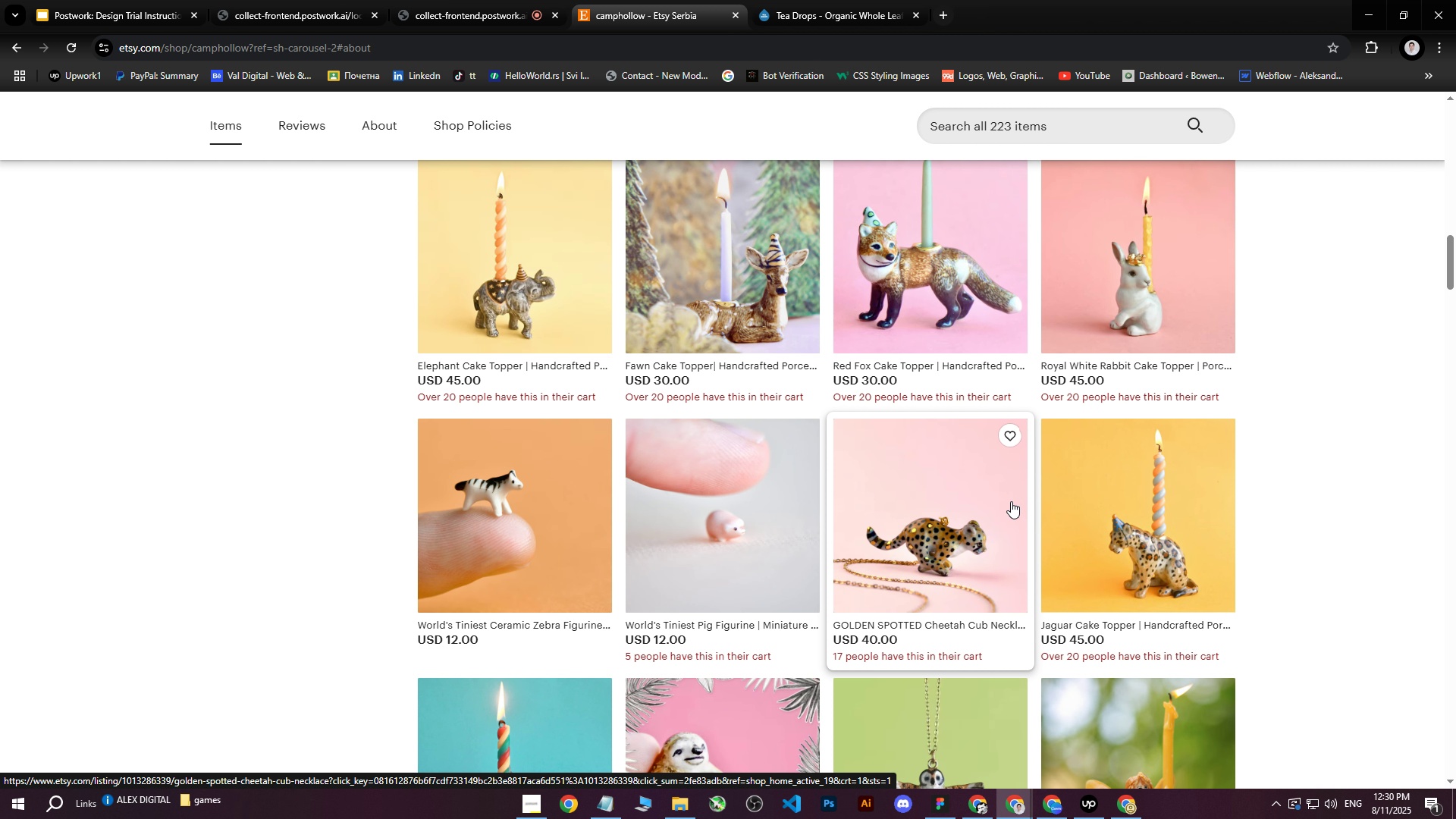 
wait(5.22)
 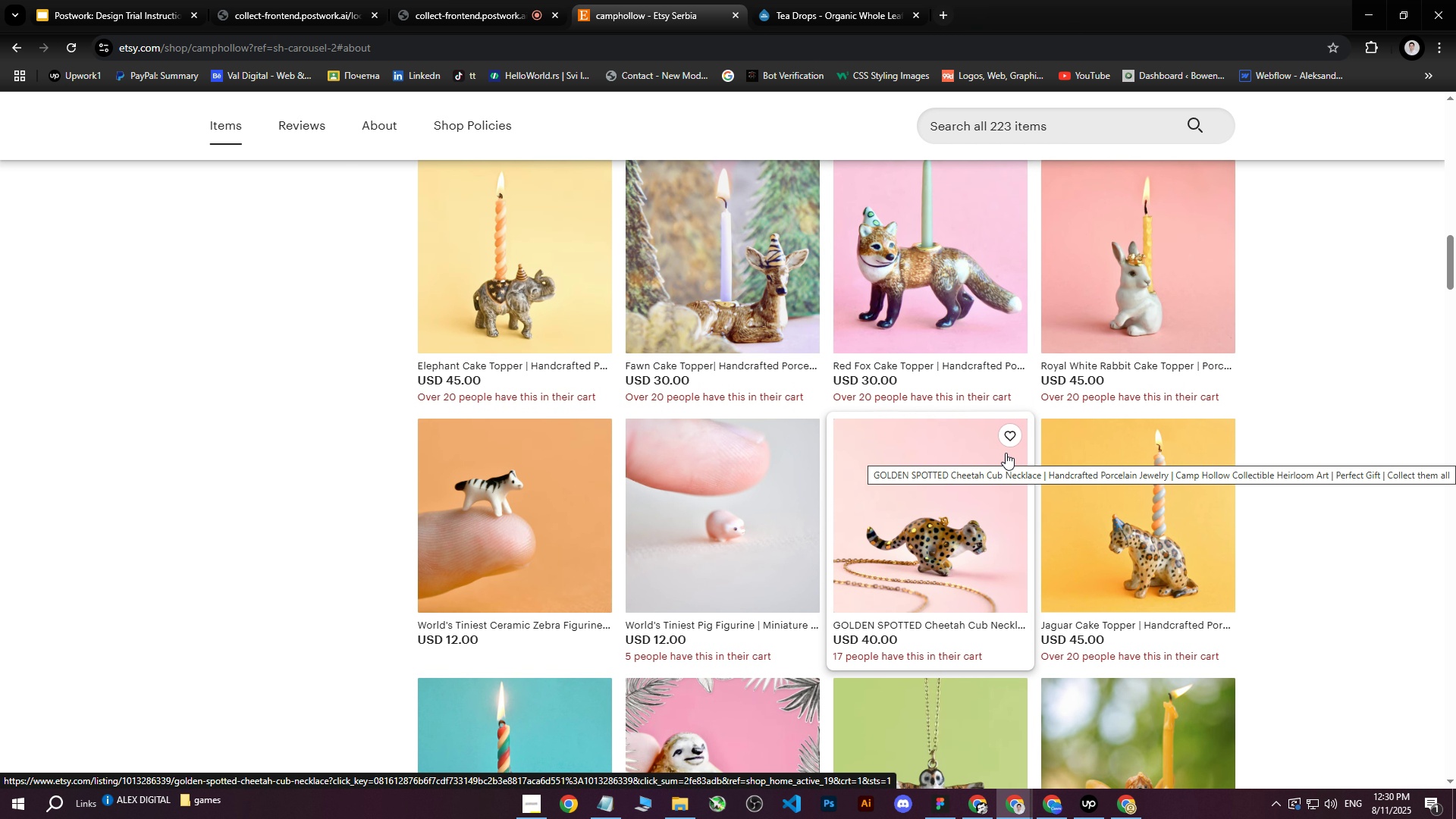 
scroll: coordinate [698, 420], scroll_direction: down, amount: 4.0
 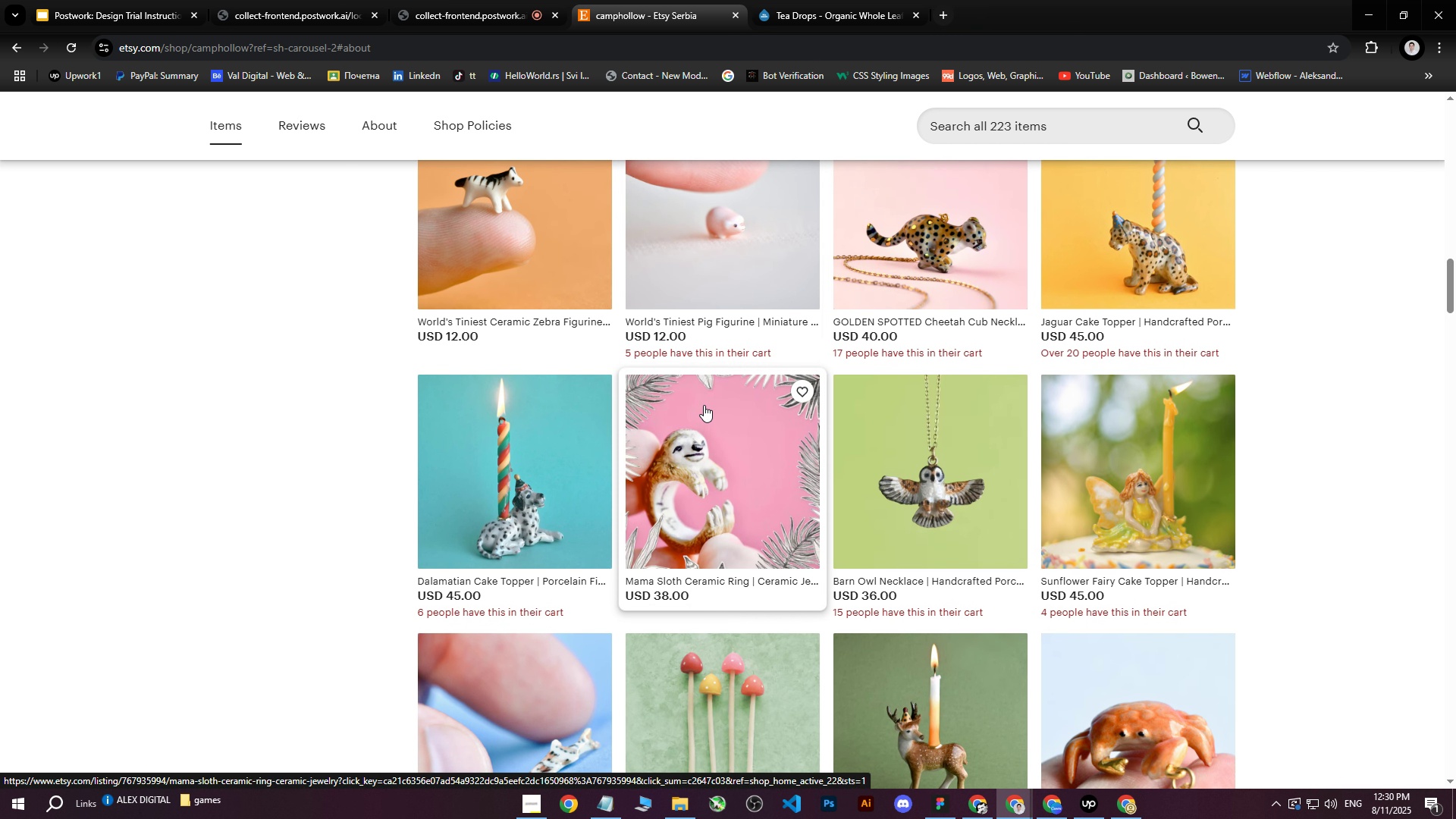 
scroll: coordinate [706, 391], scroll_direction: up, amount: 1.0
 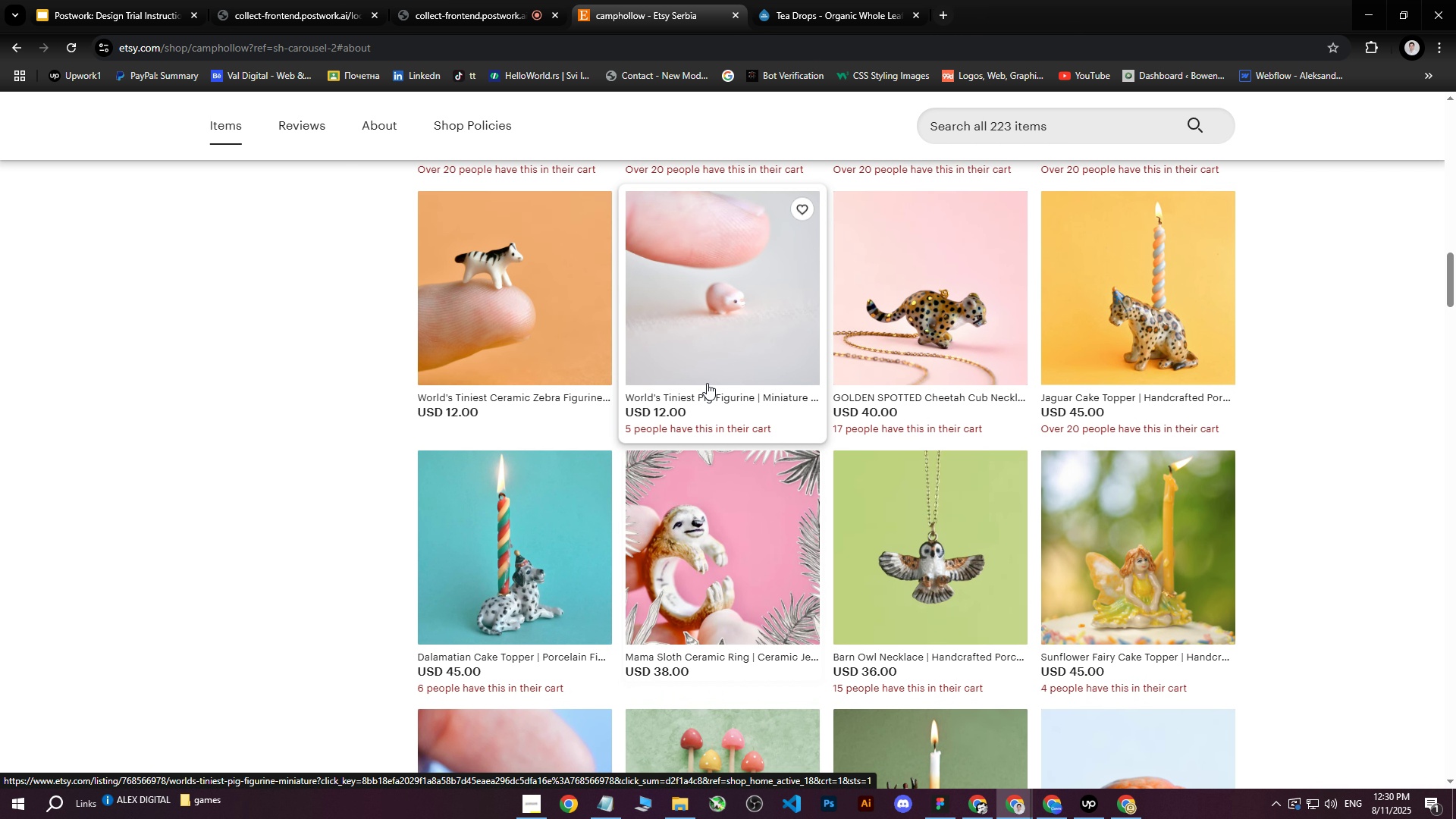 
scroll: coordinate [706, 380], scroll_direction: down, amount: 13.0
 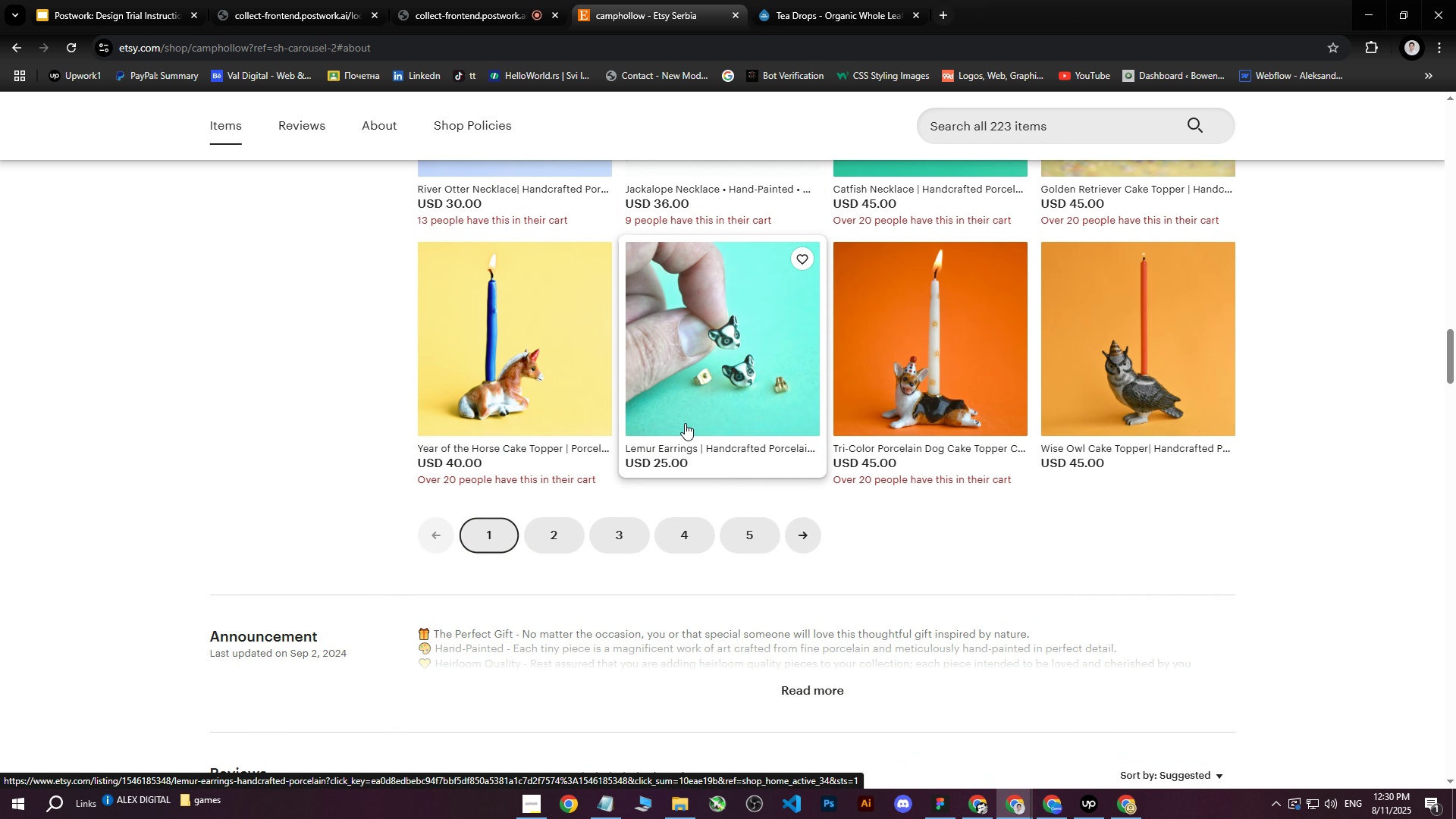 
scroll: coordinate [675, 476], scroll_direction: up, amount: 28.0
 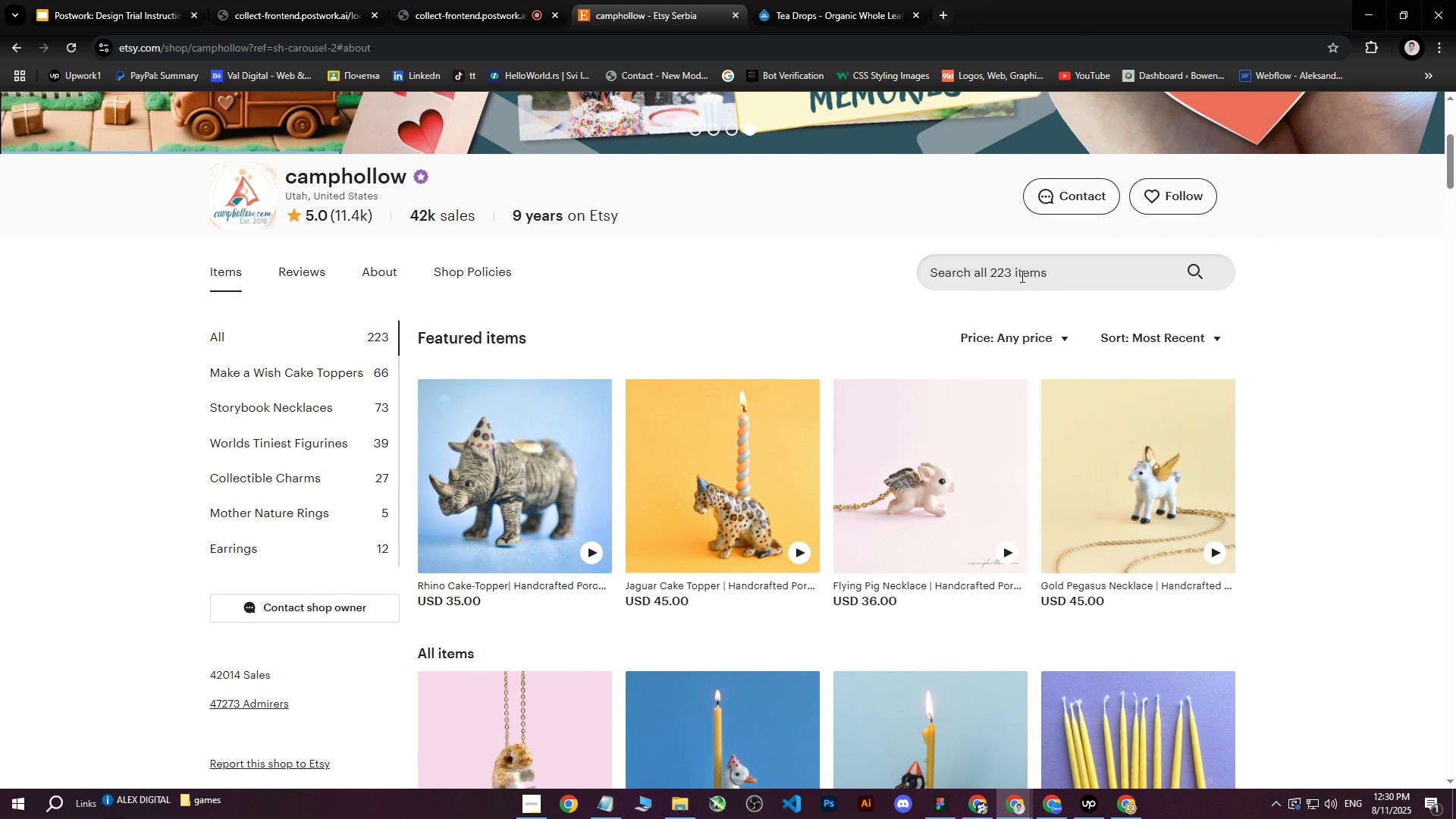 
left_click([1052, 272])
 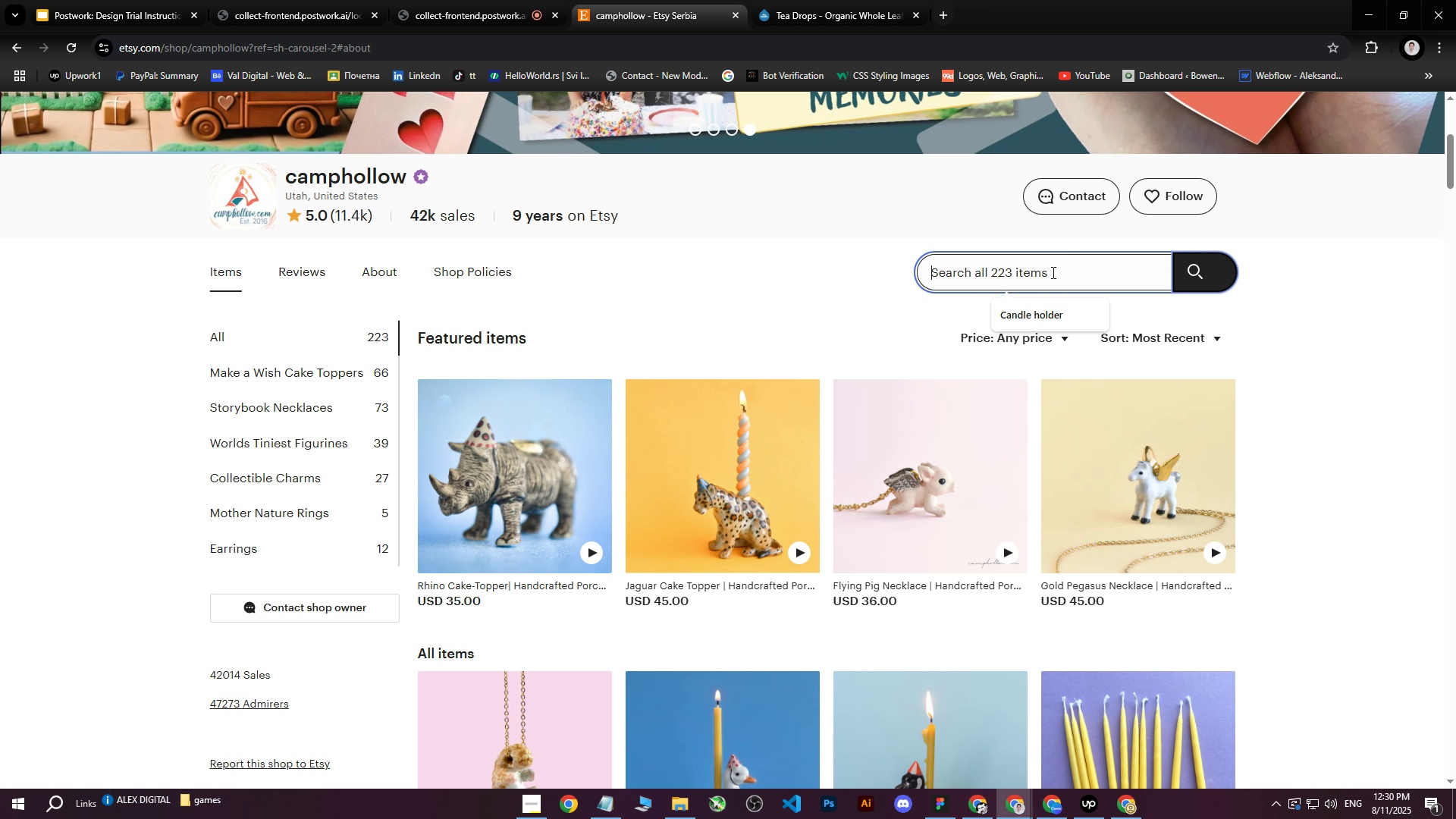 
type(bear)
 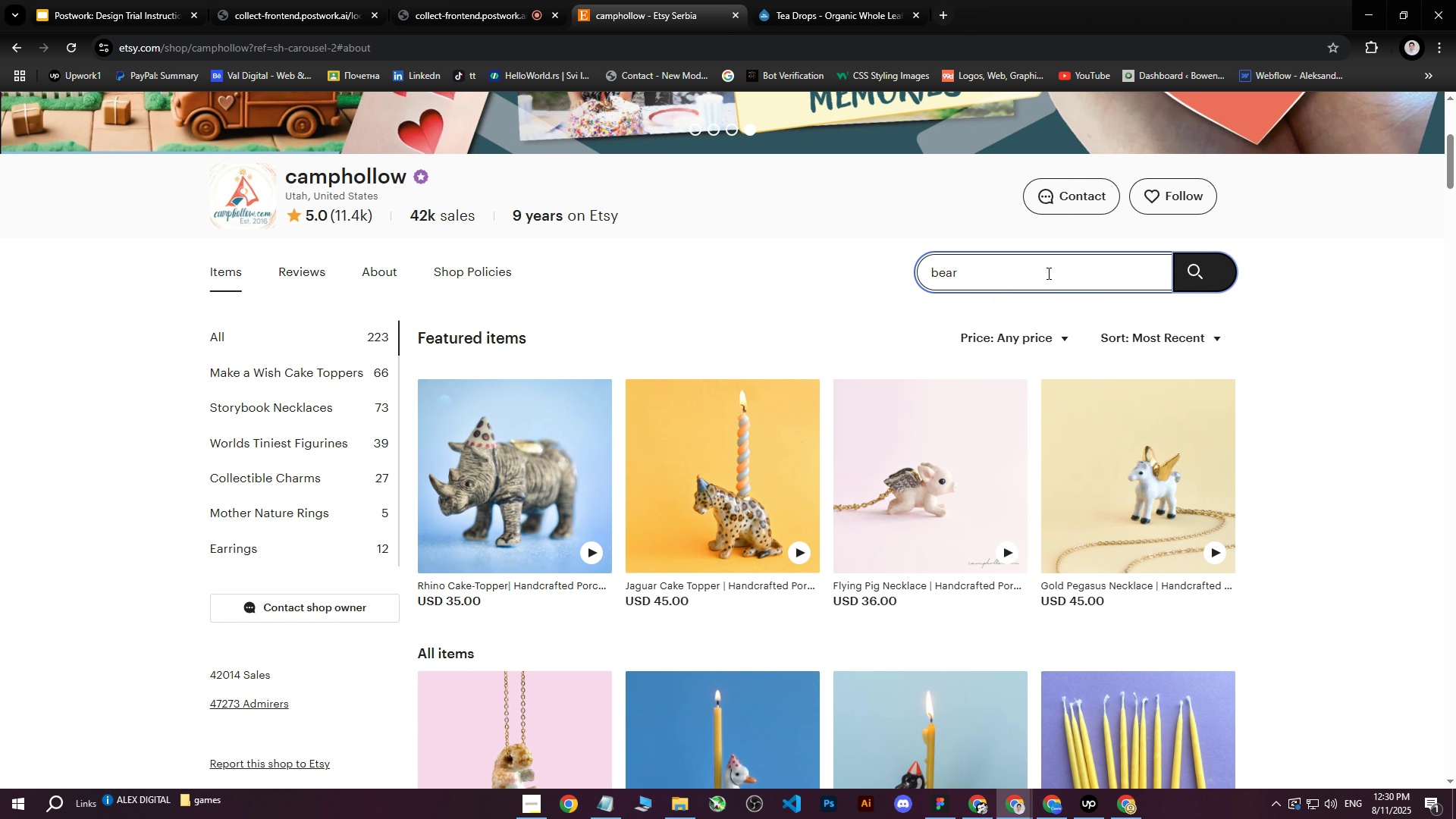 
left_click([1046, 273])
 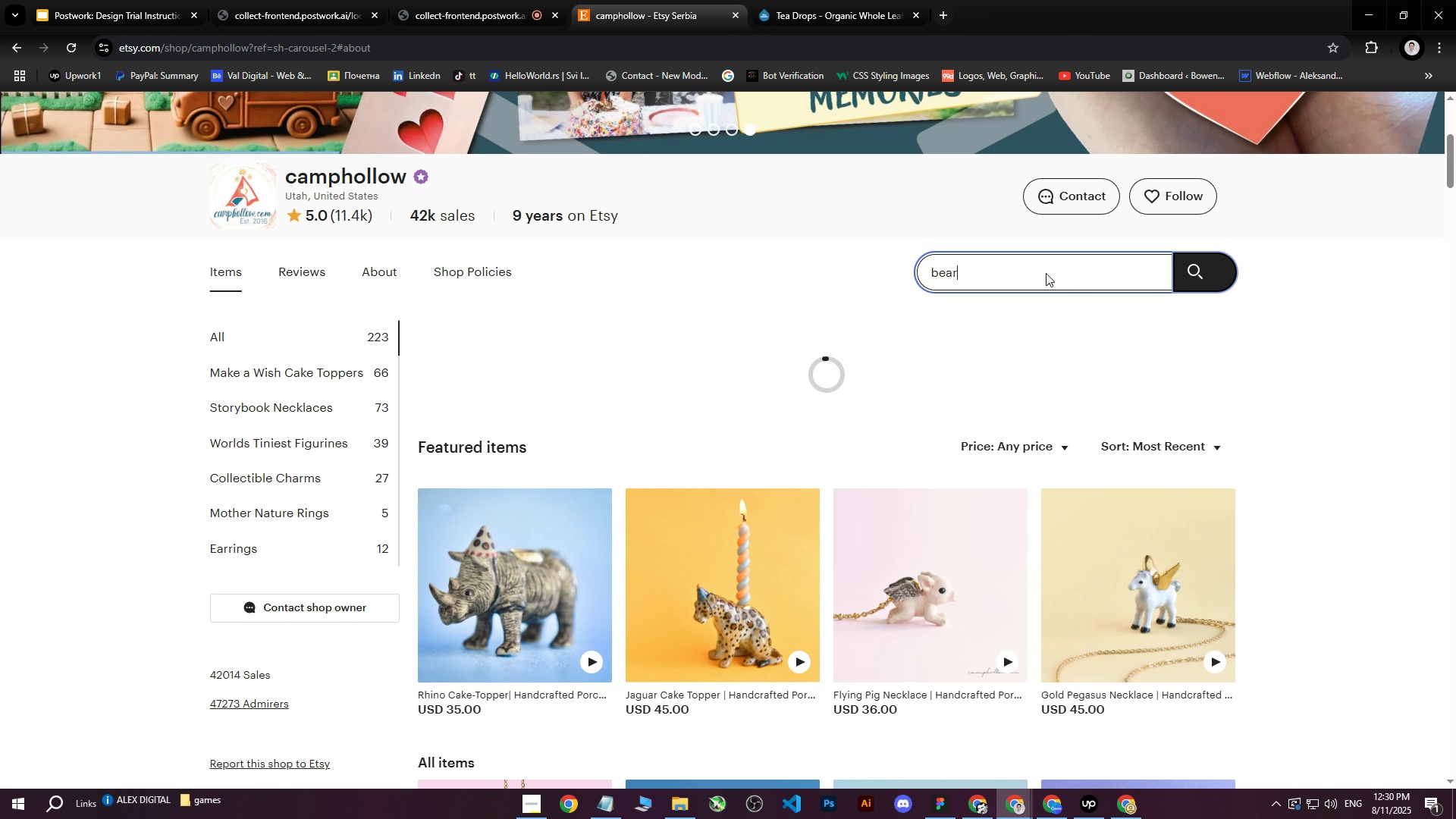 
key(Enter)
 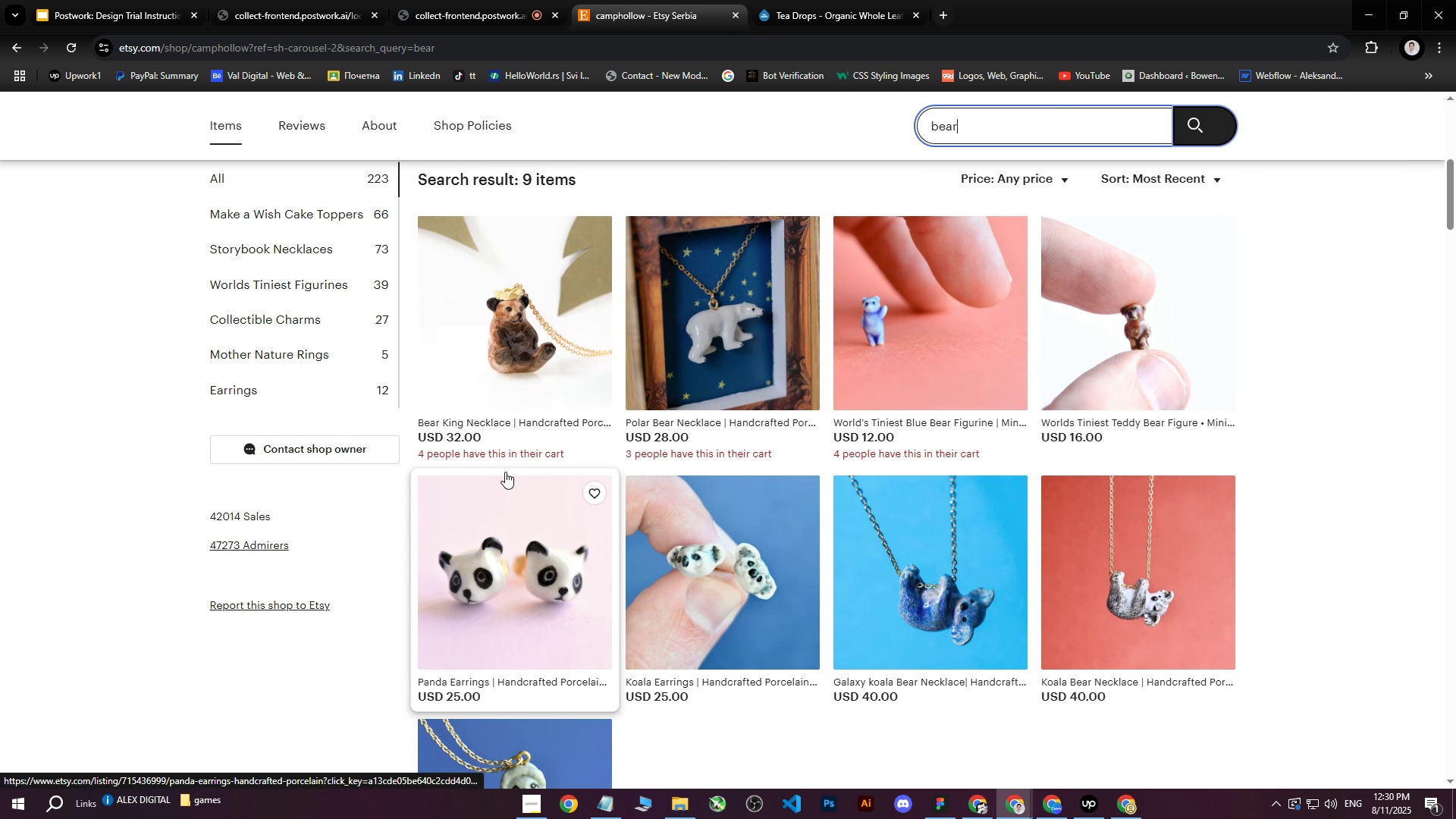 
left_click([516, 322])
 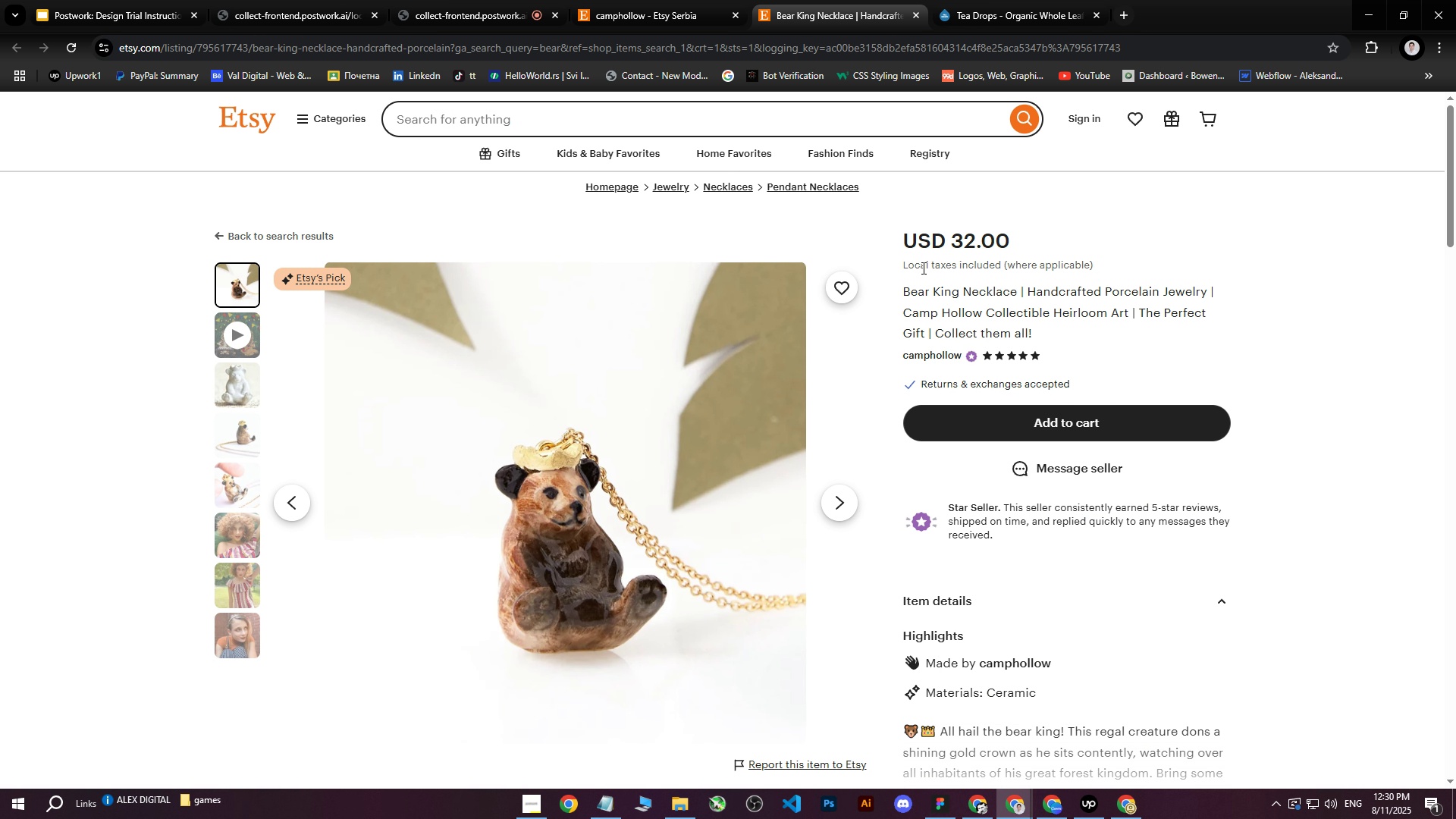 
left_click_drag(start_coordinate=[906, 291], to_coordinate=[1215, 286])
 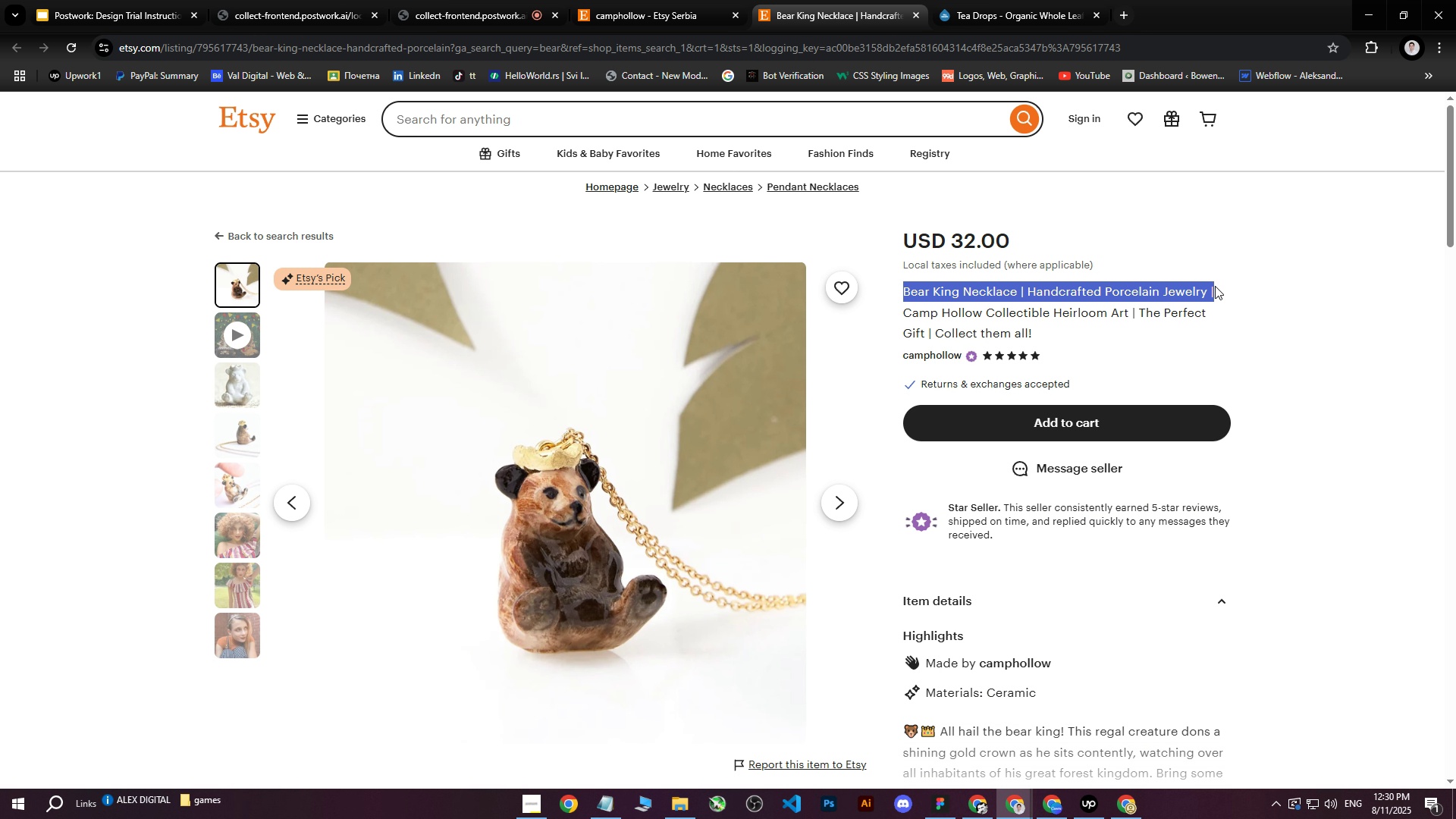 
key(Control+C)
 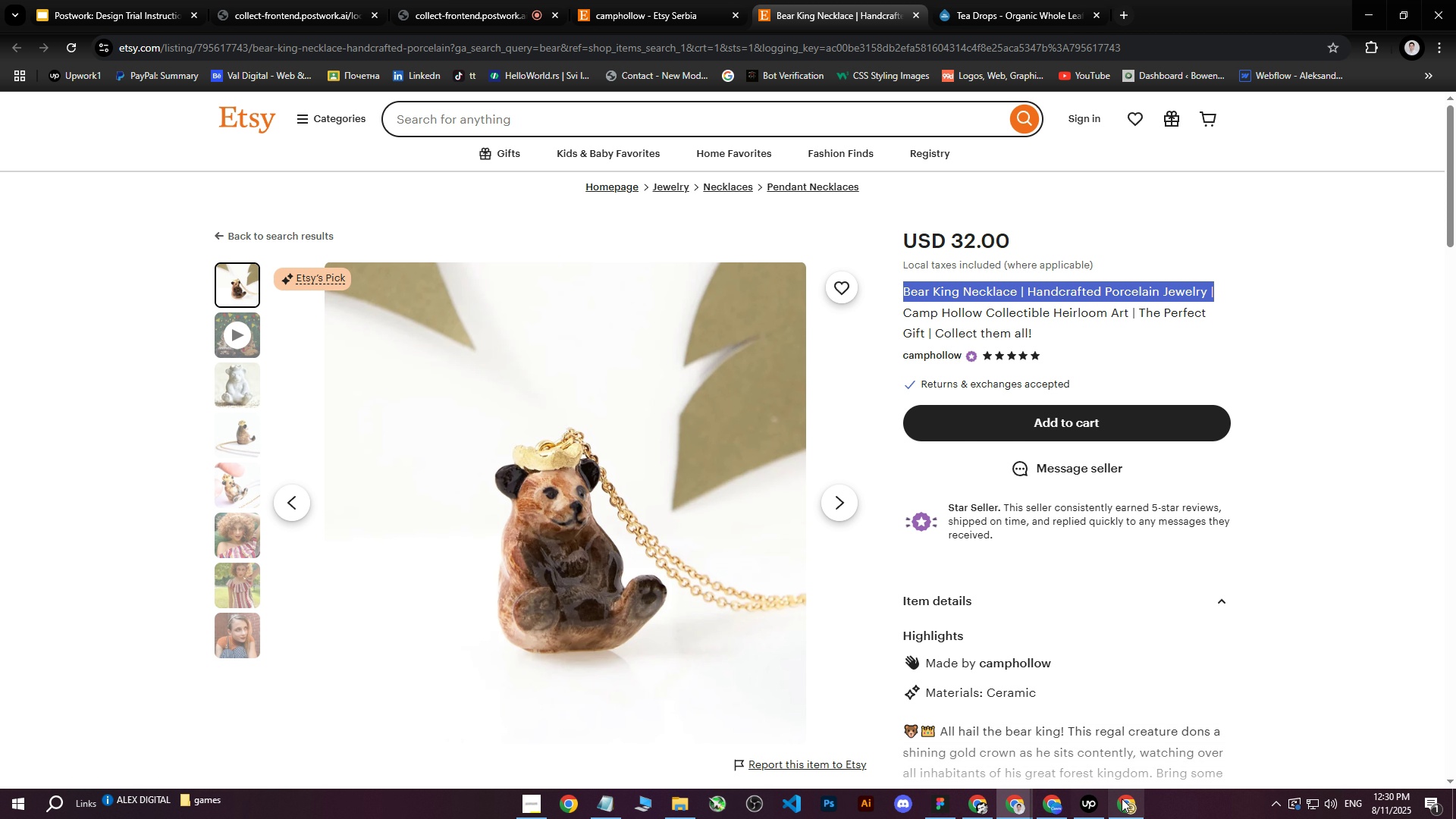 
left_click([1123, 802])
 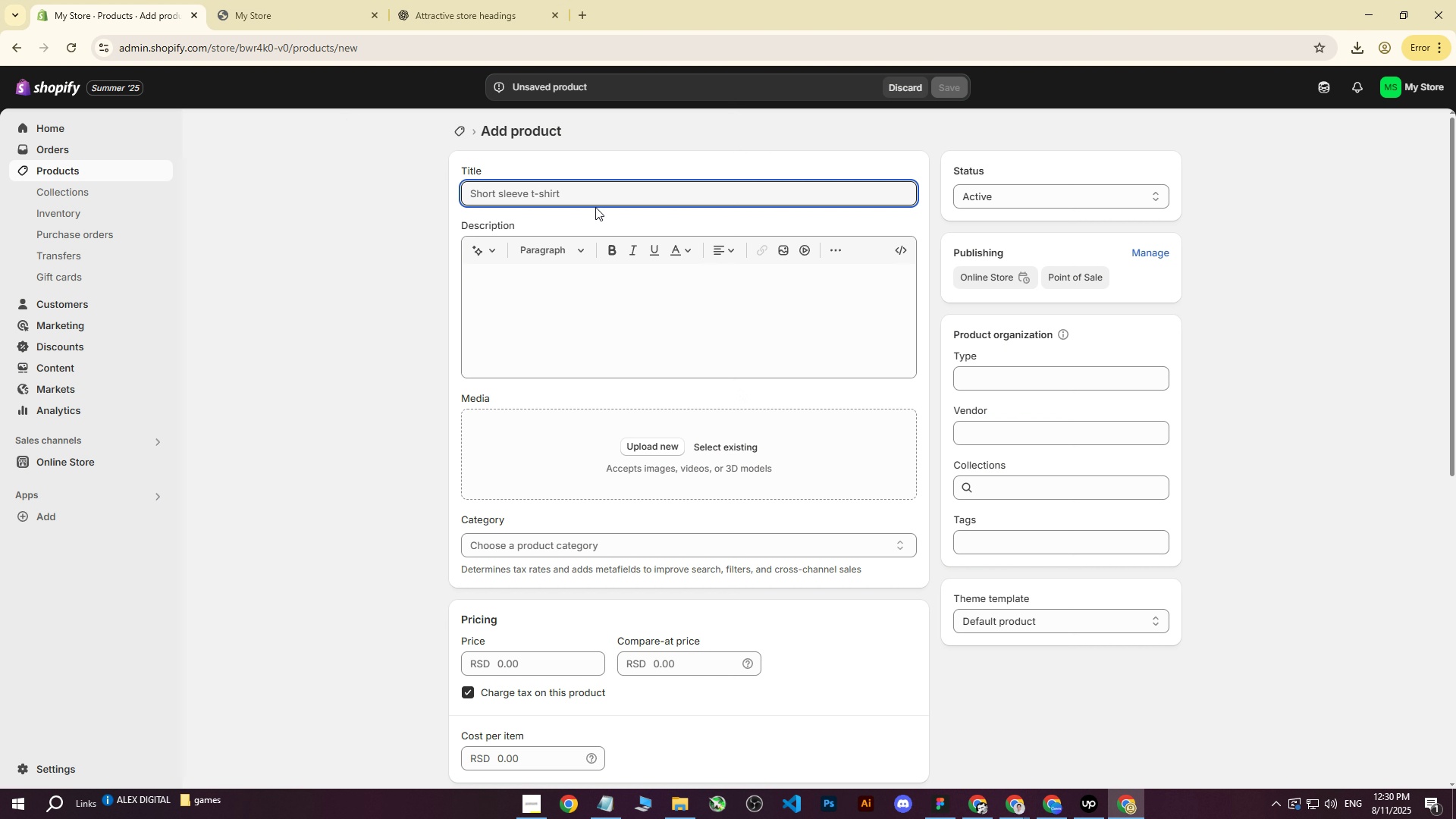 
left_click([595, 199])
 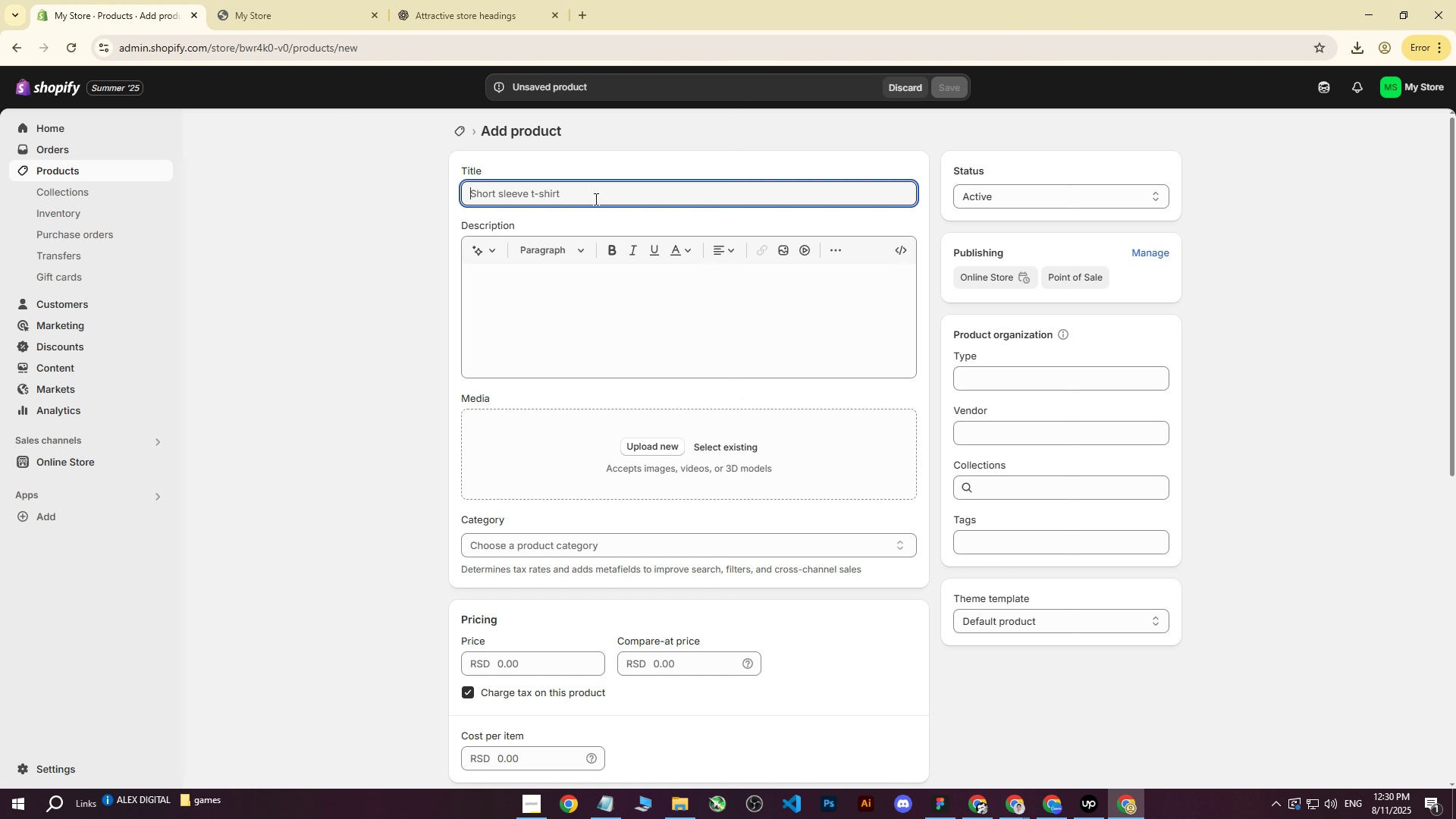 
key(Control+ControlLeft)
 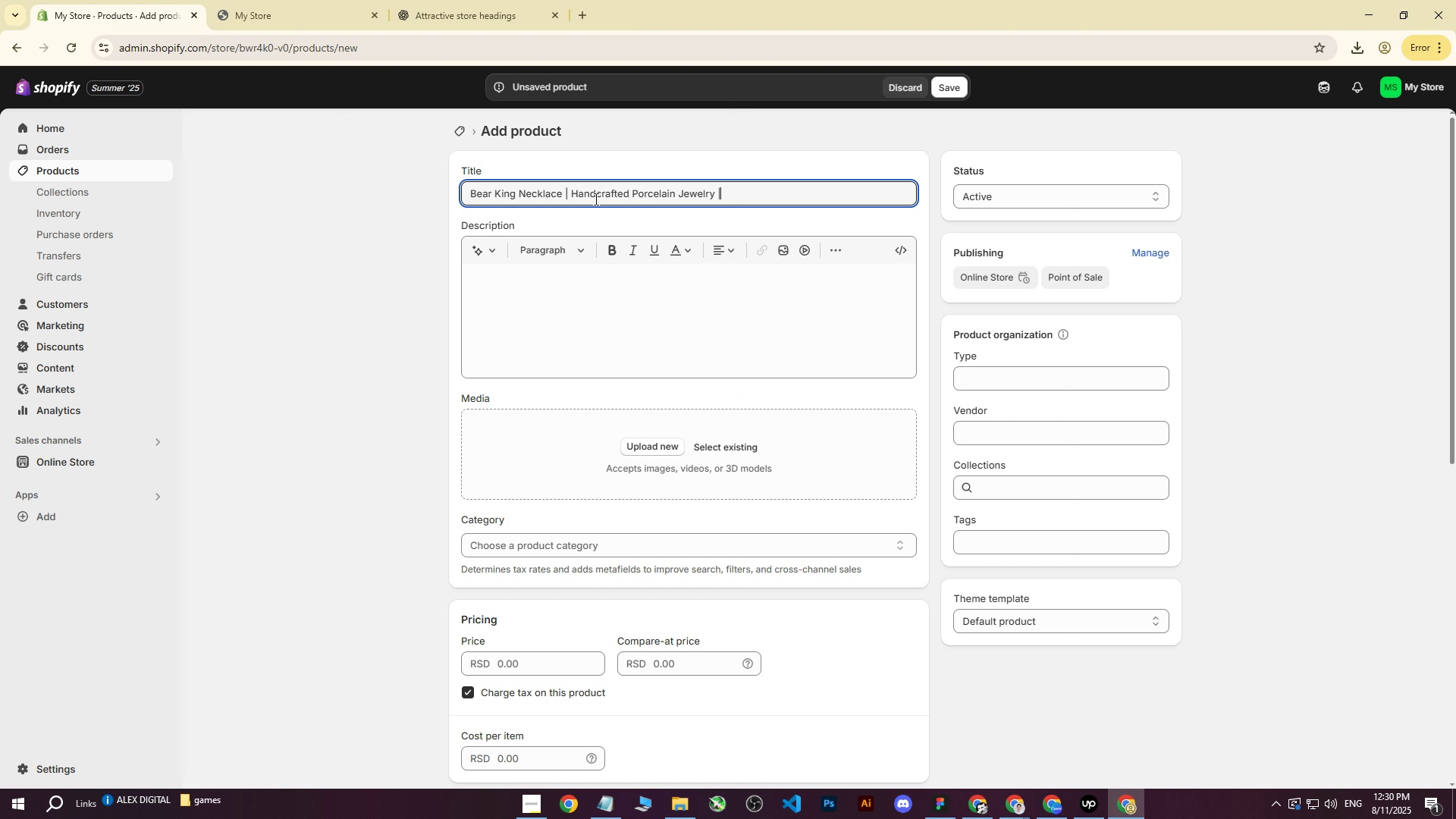 
key(Control+V)
 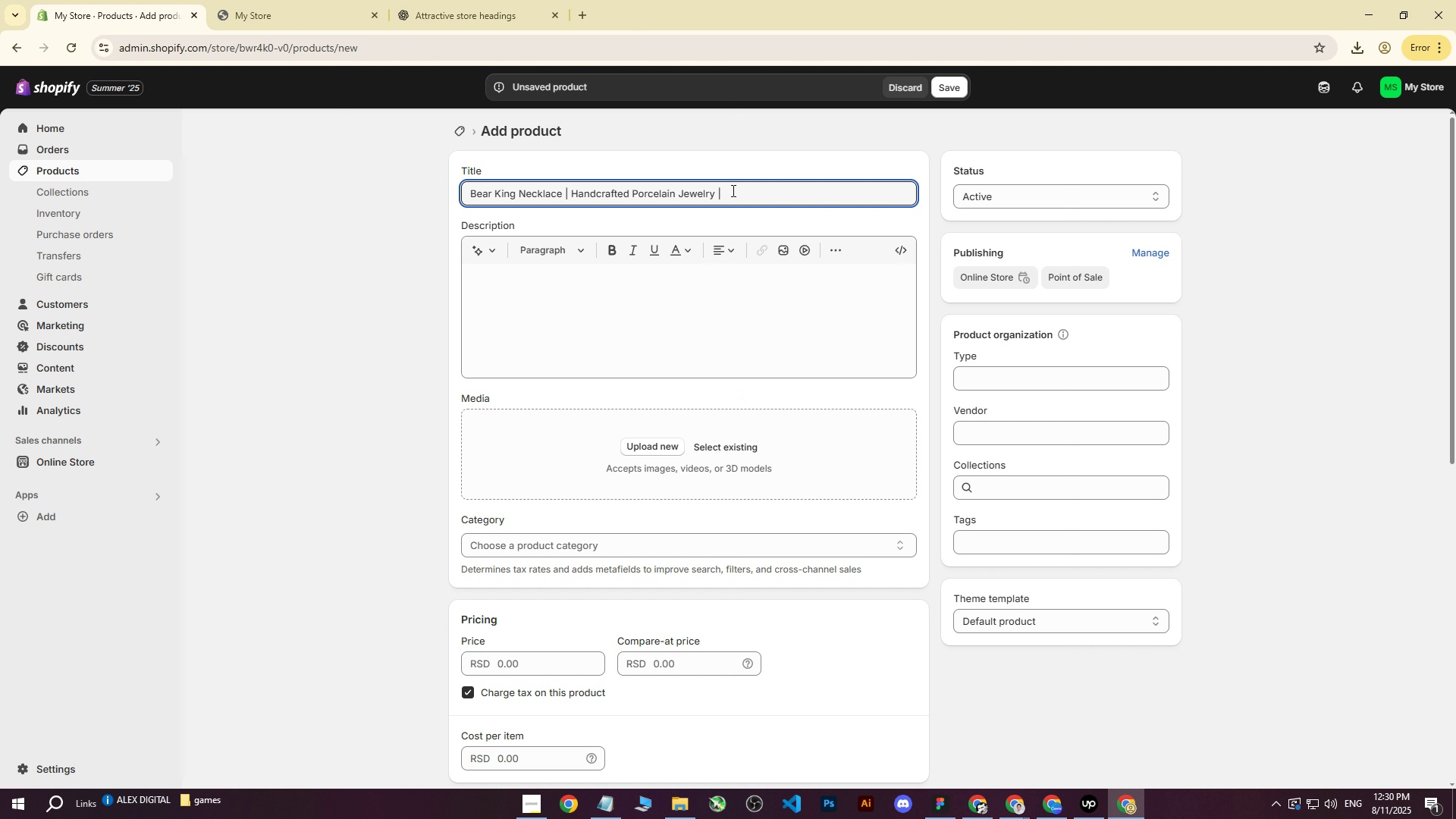 
left_click([732, 190])
 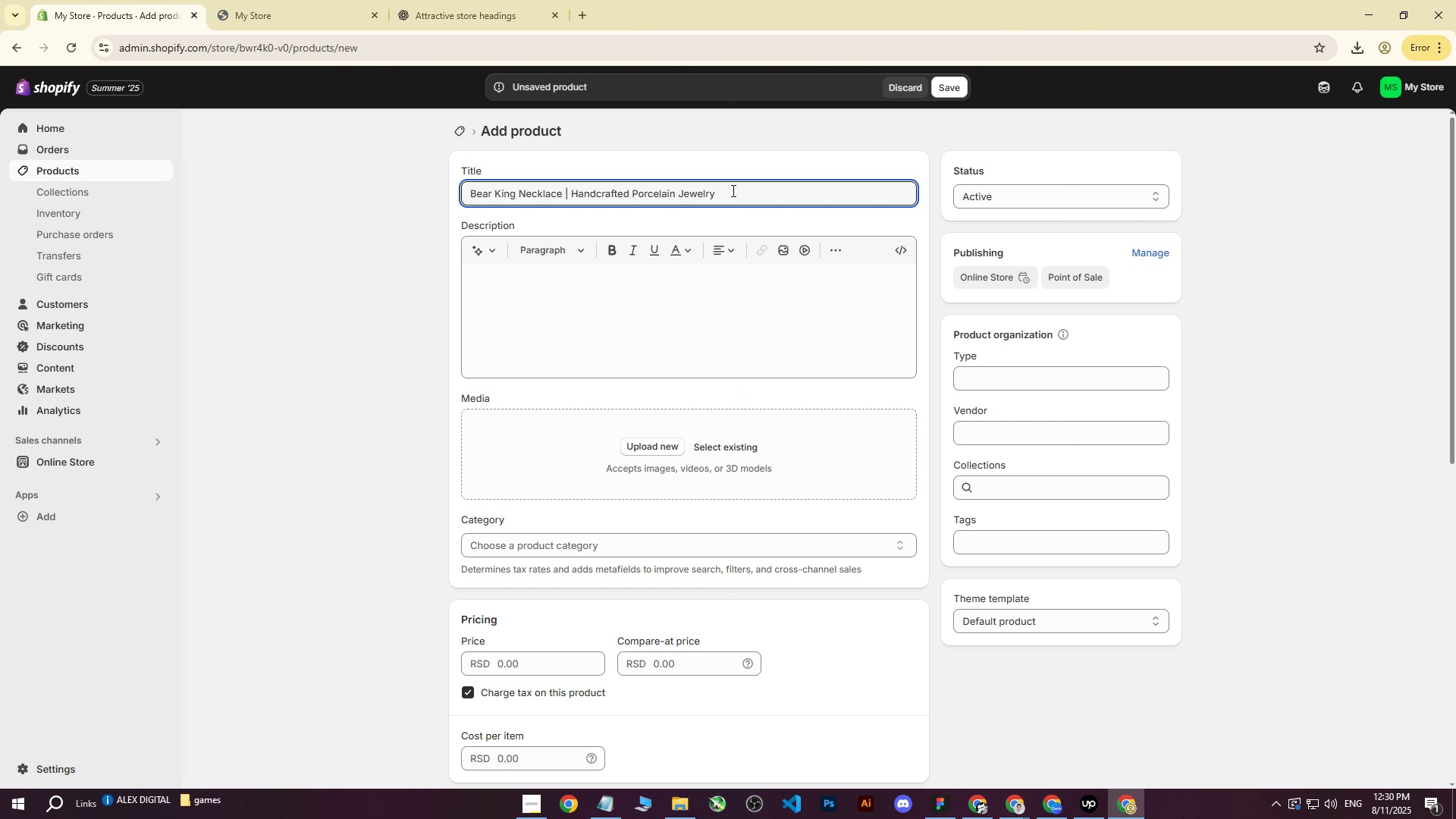 
key(Backspace)
 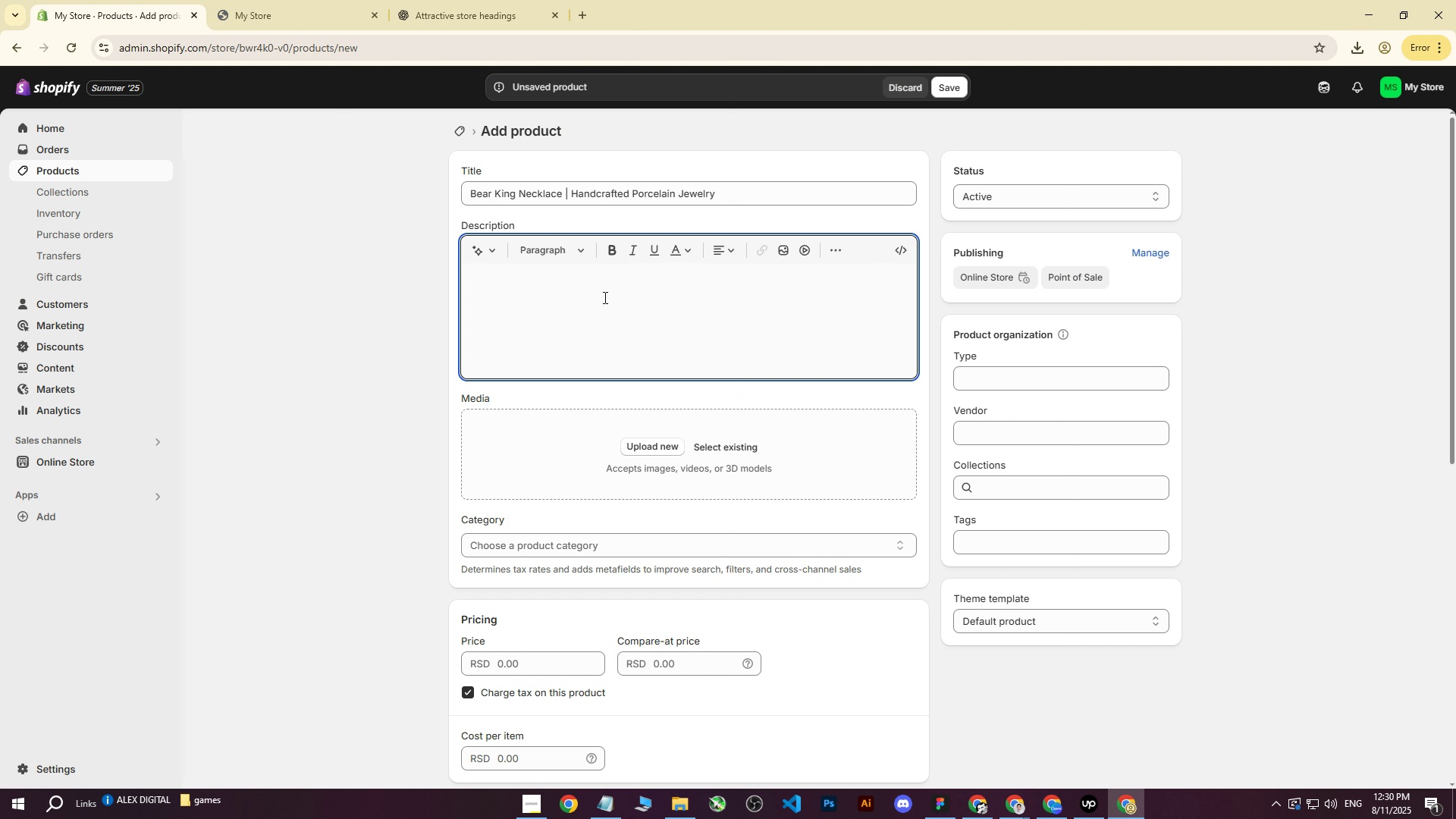 
left_click([604, 297])
 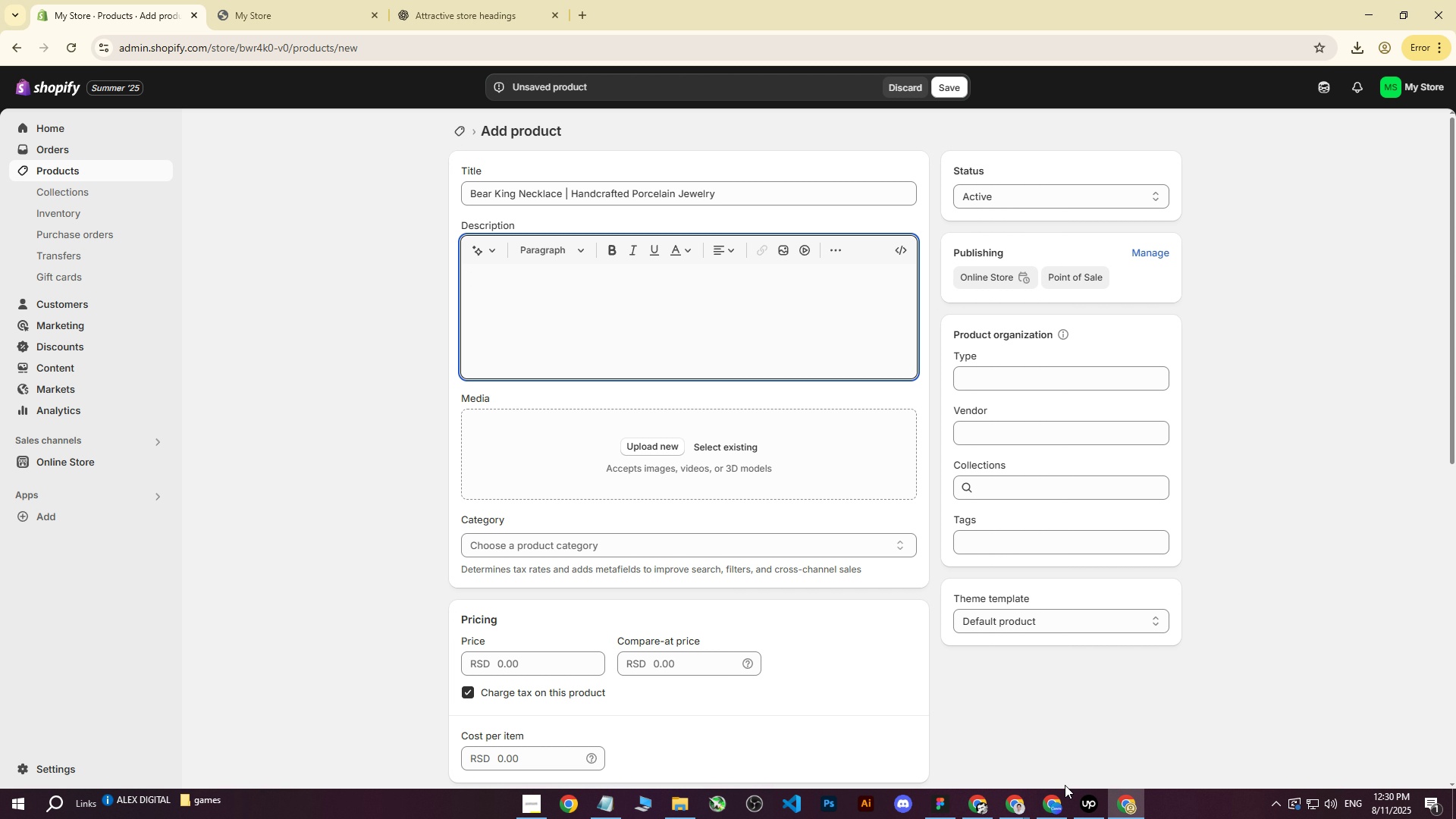 
left_click([1015, 805])
 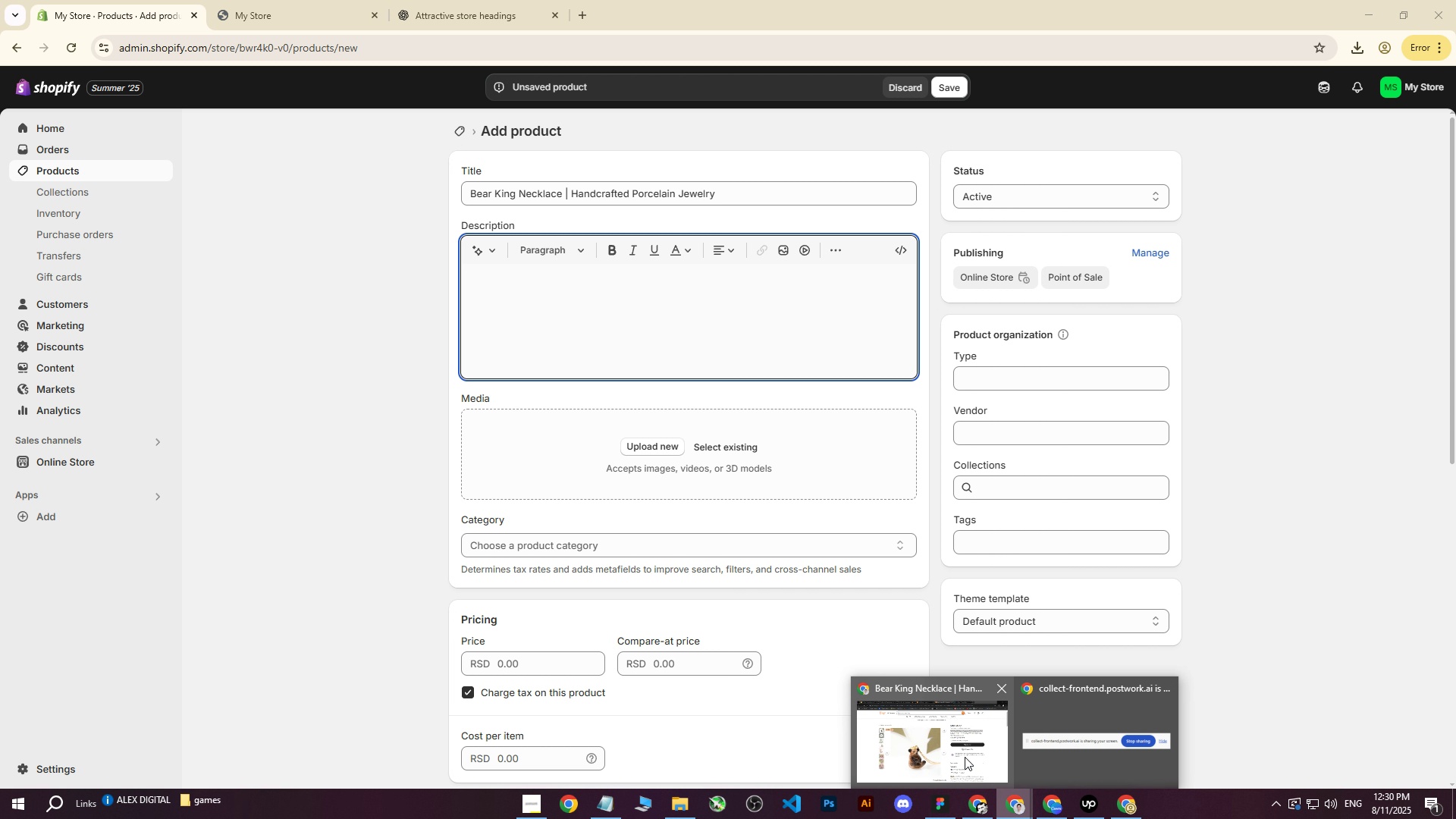 
left_click([968, 751])
 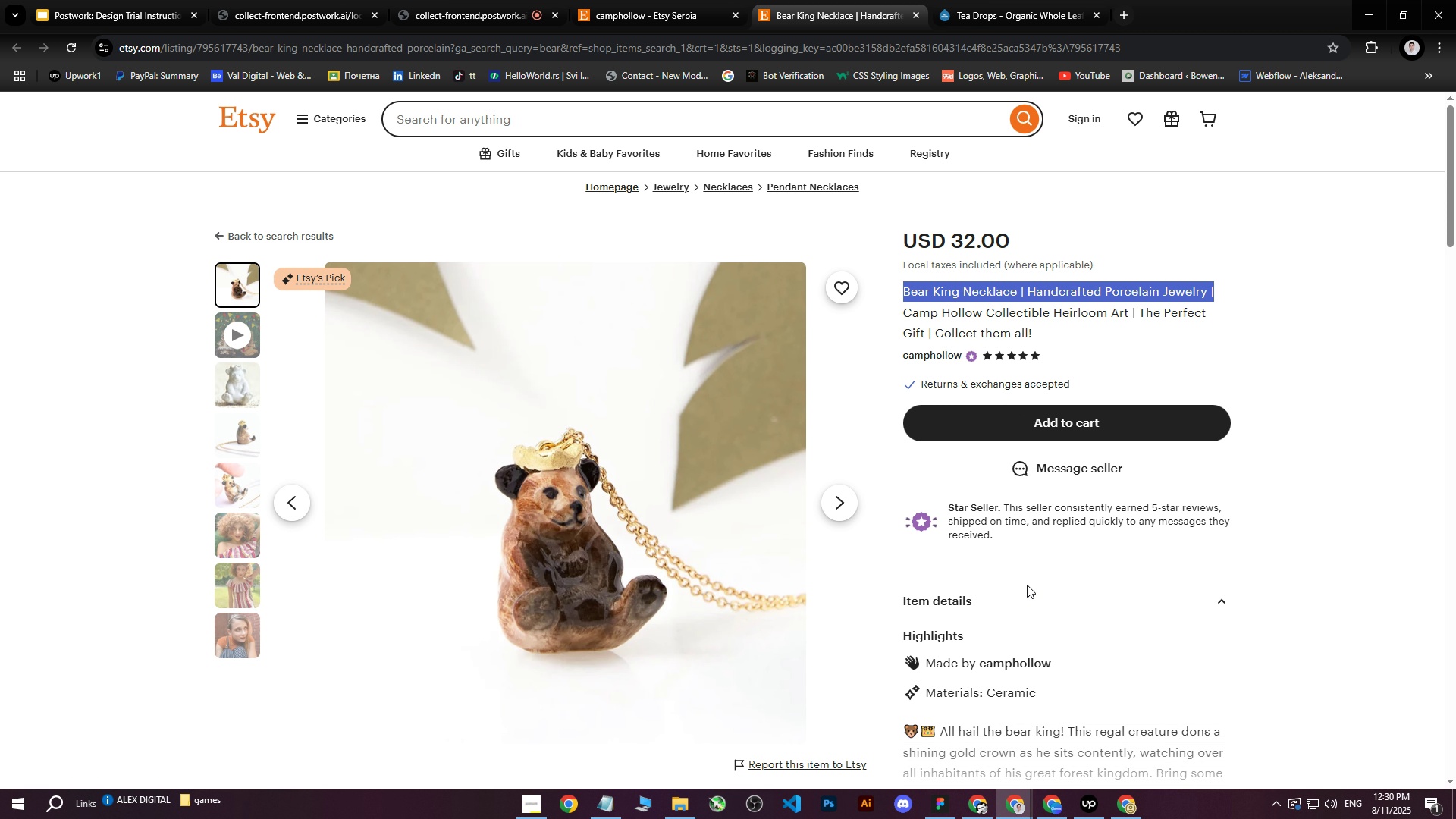 
scroll: coordinate [980, 612], scroll_direction: down, amount: 5.0
 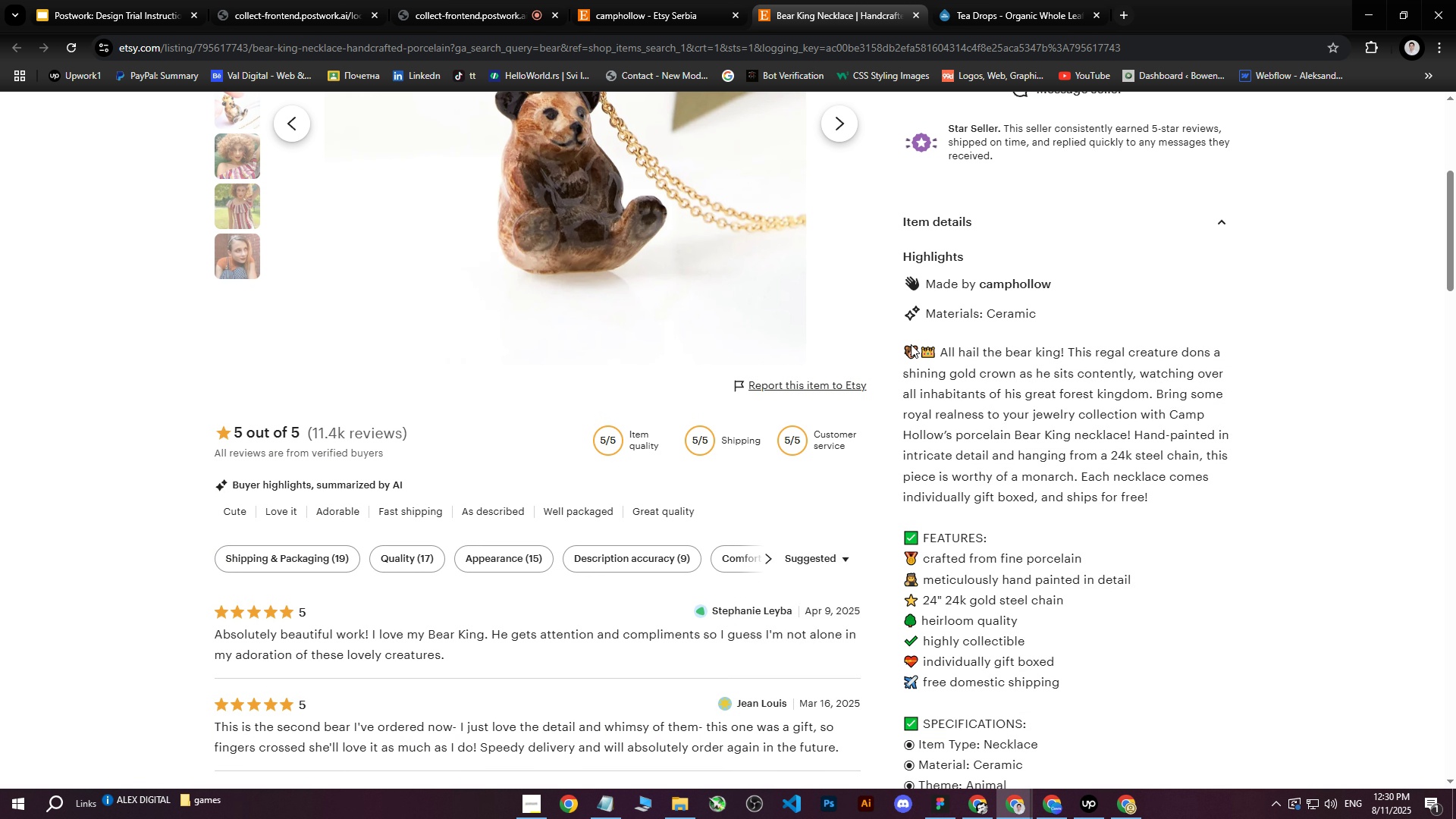 
left_click_drag(start_coordinate=[902, 348], to_coordinate=[1034, 413])
 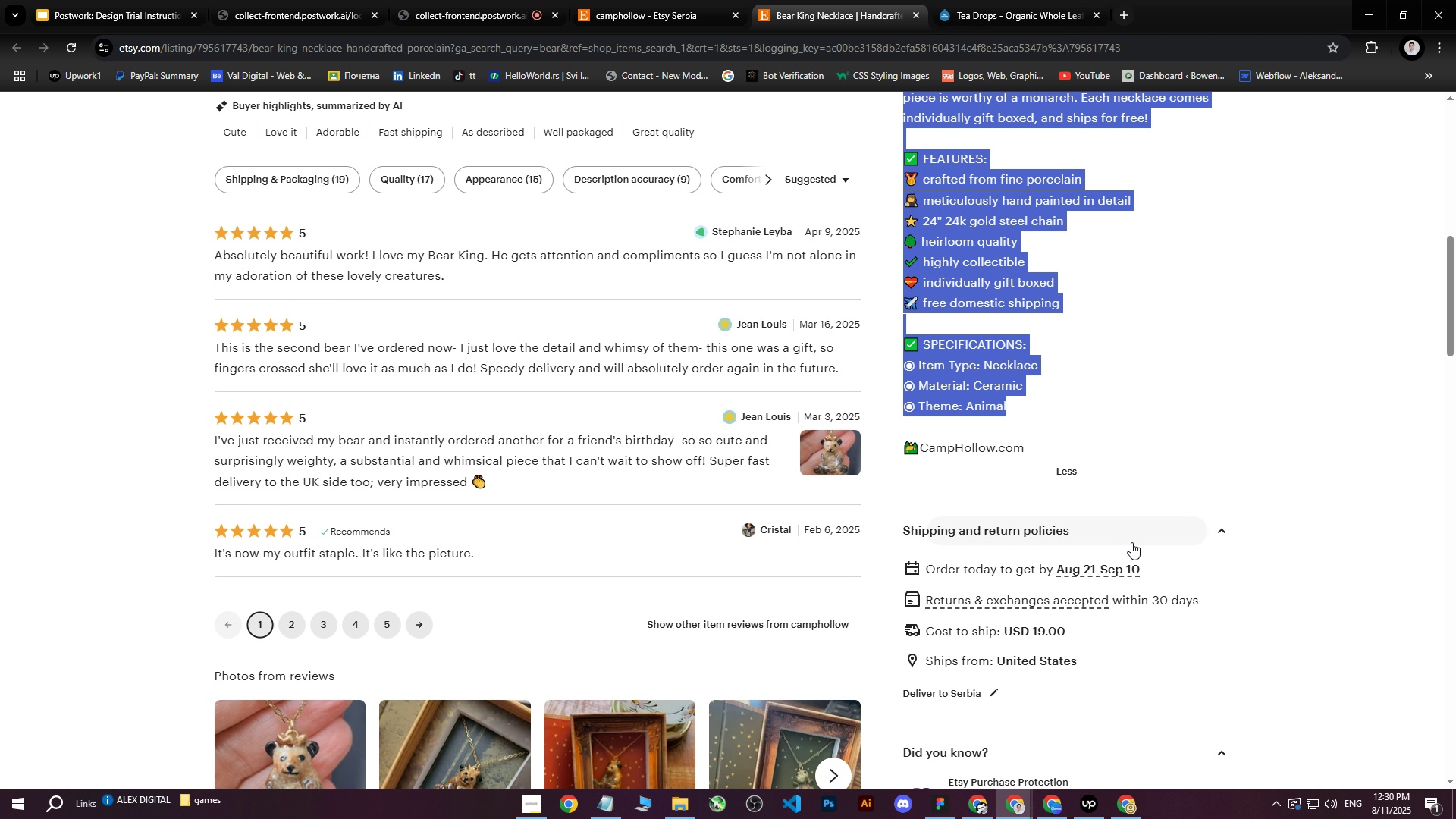 
scroll: coordinate [1107, 422], scroll_direction: down, amount: 5.0
 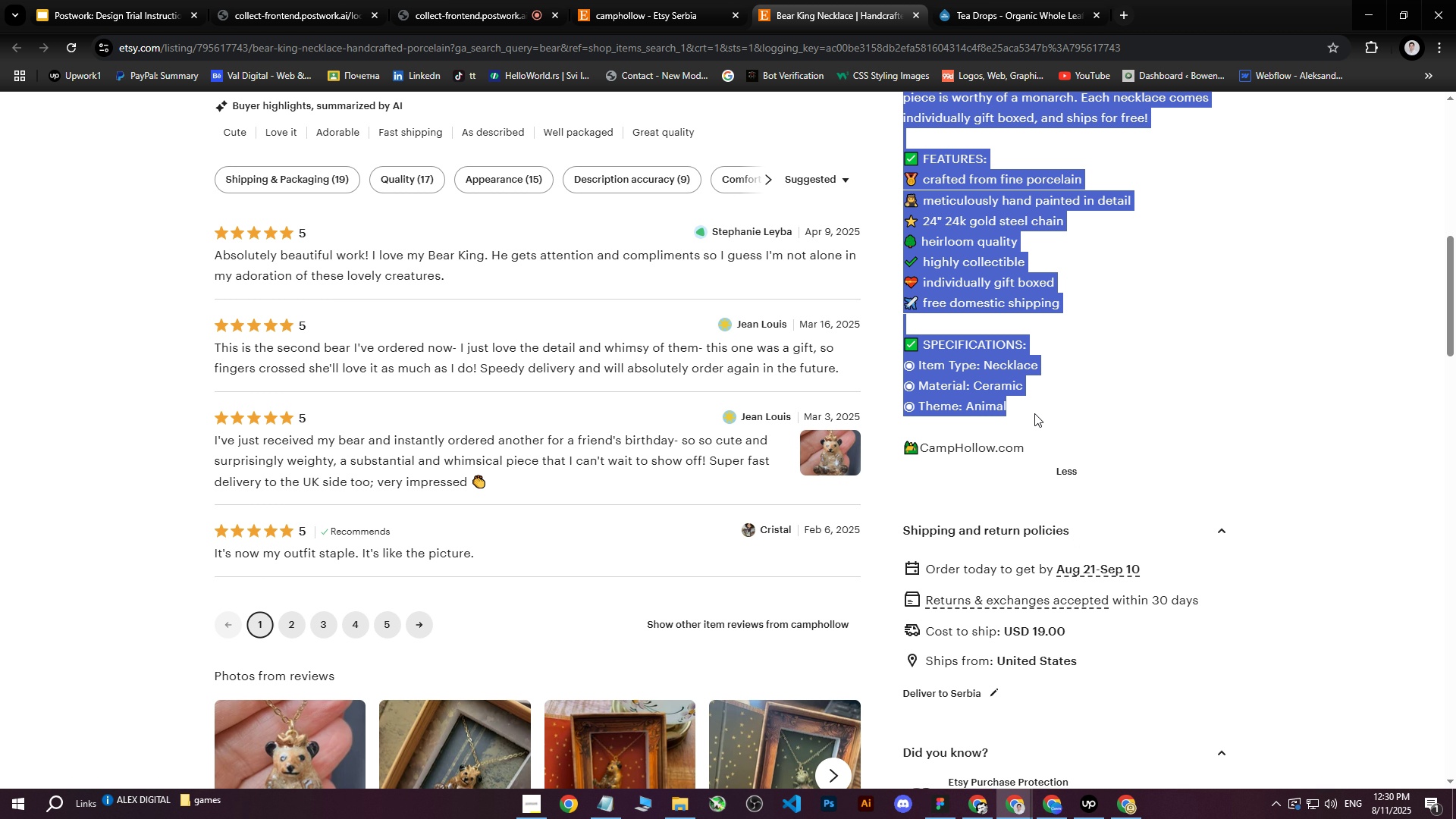 
key(Control+C)
 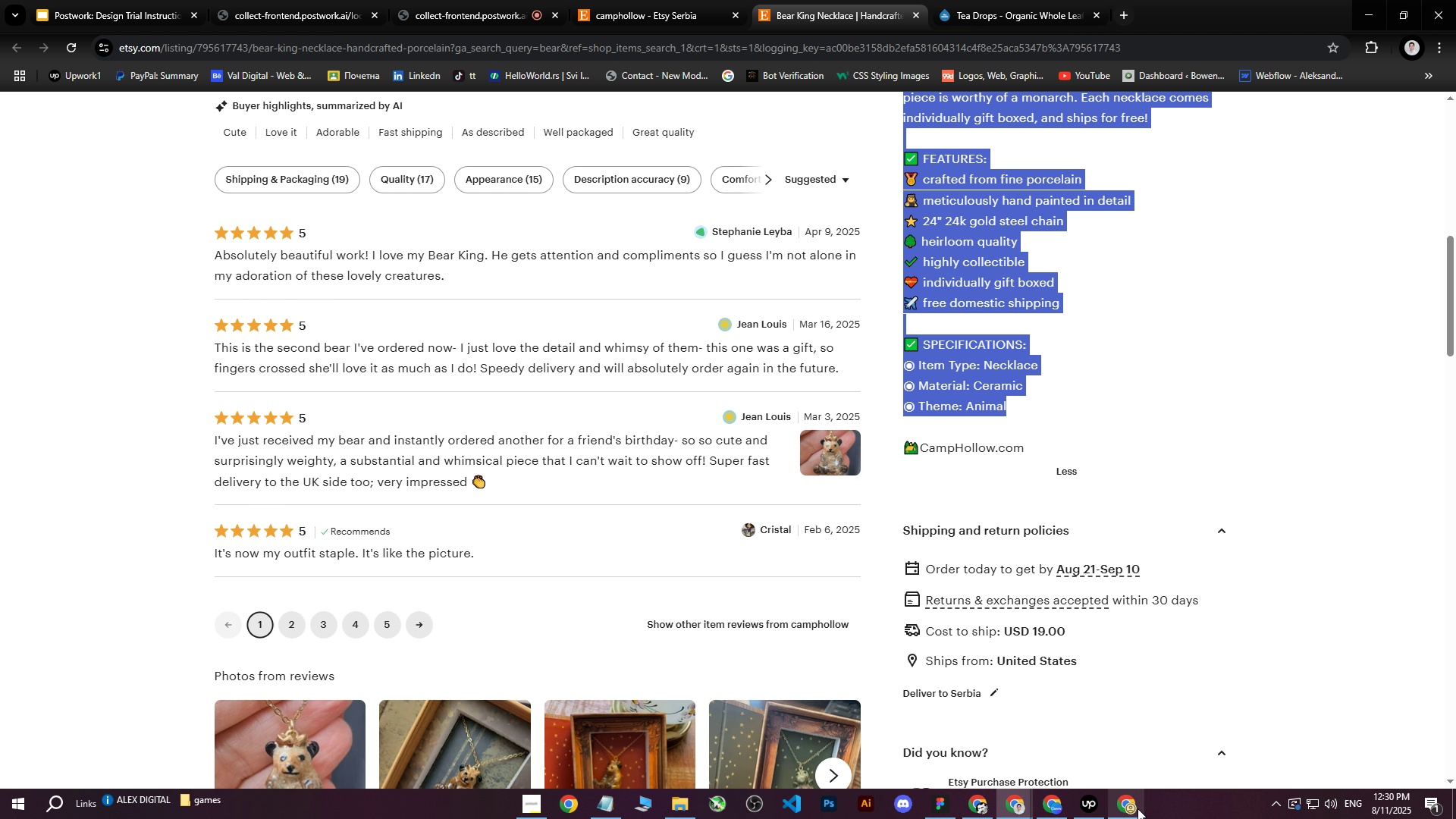 
left_click([1138, 808])
 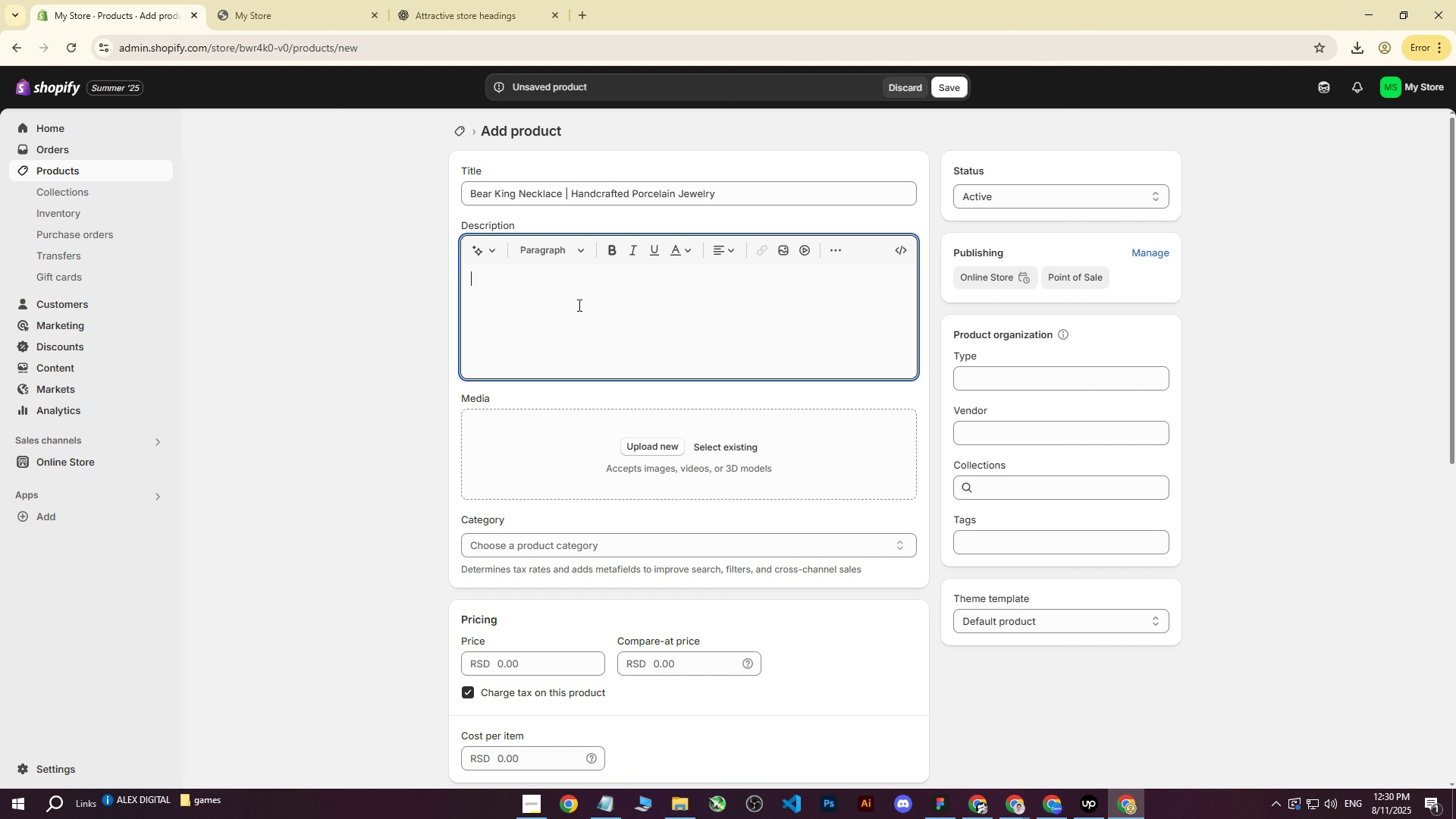 
key(Control+V)
 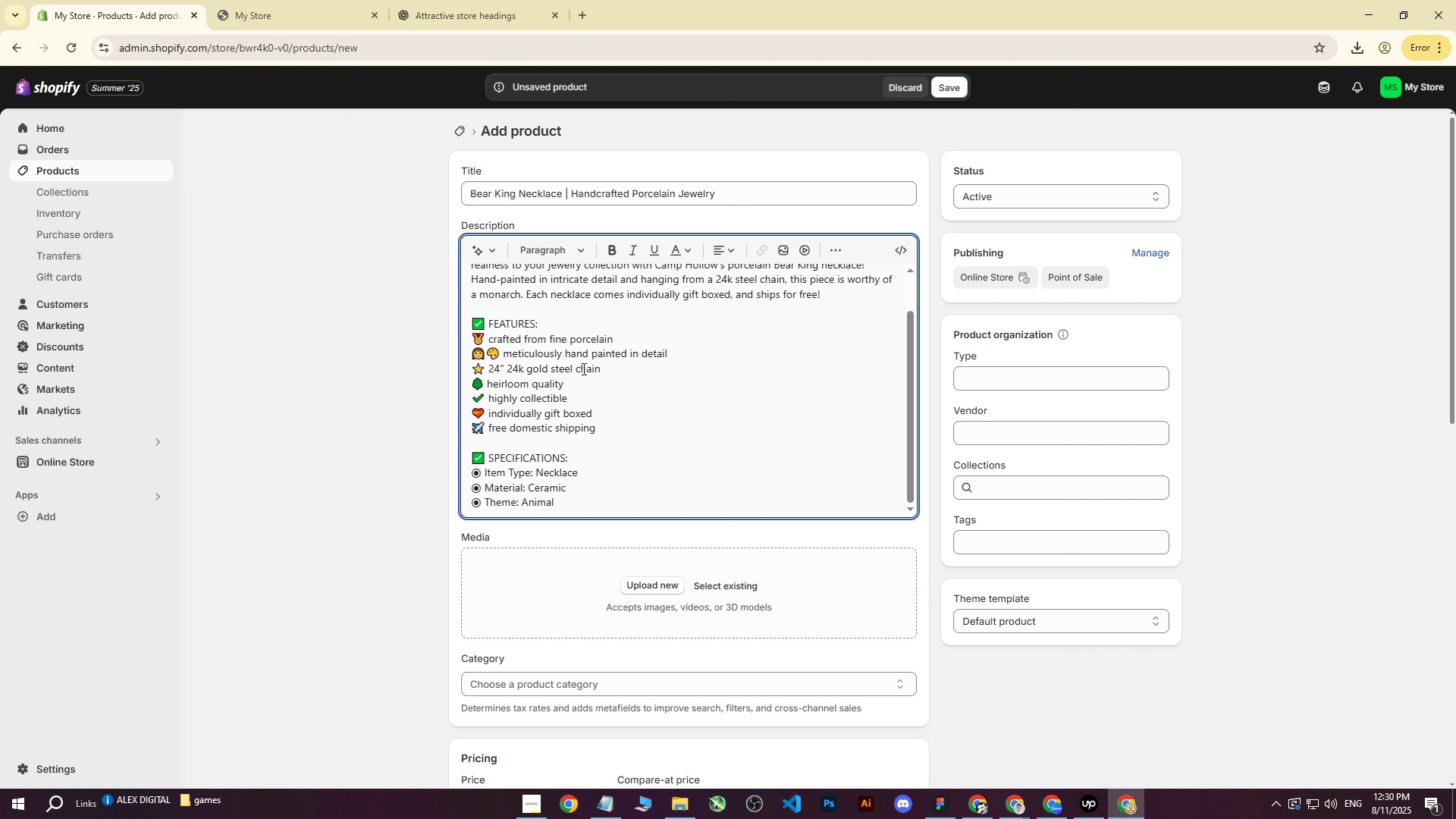 
scroll: coordinate [607, 368], scroll_direction: up, amount: 8.0
 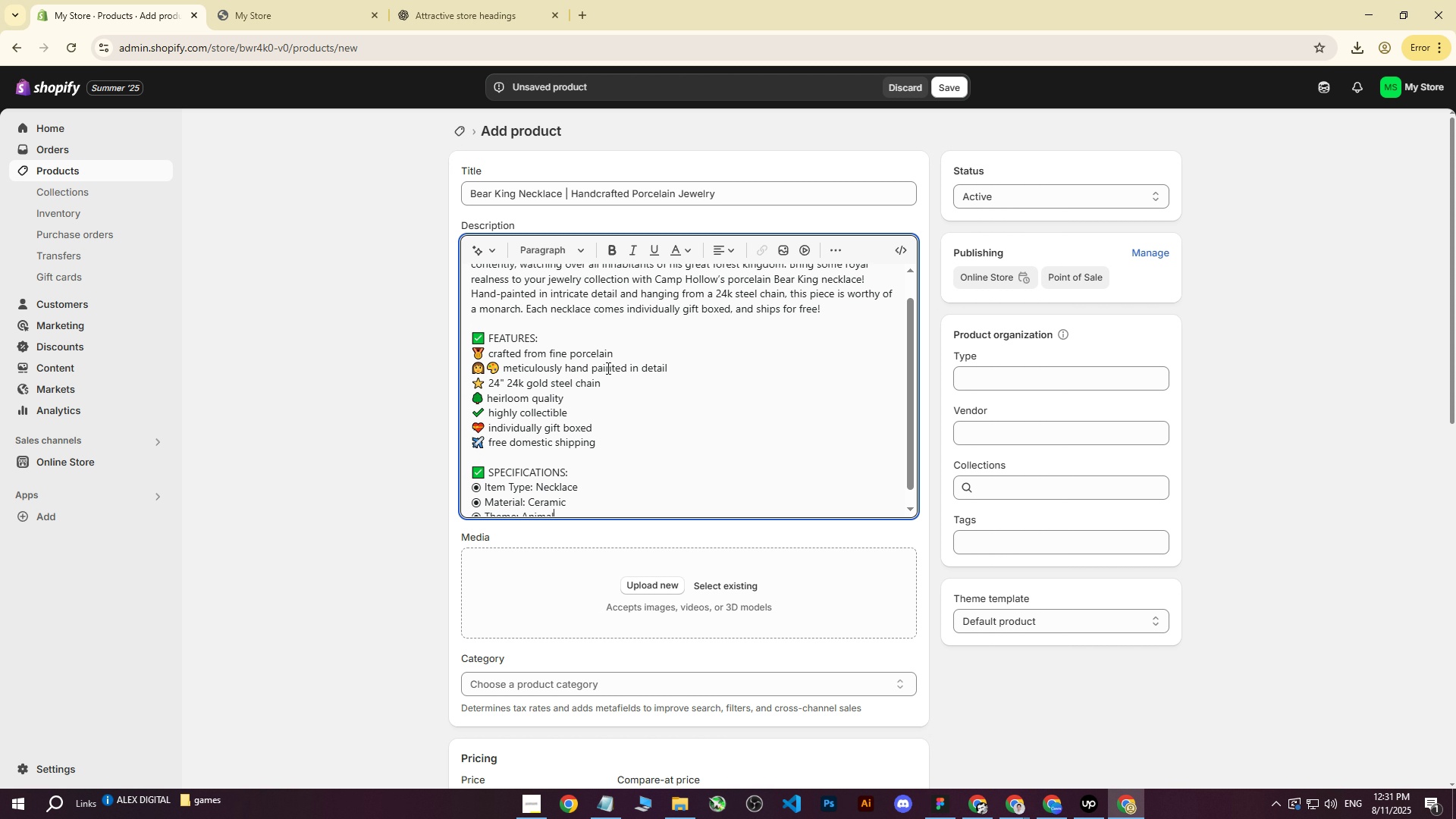 
scroll: coordinate [607, 368], scroll_direction: down, amount: 4.0
 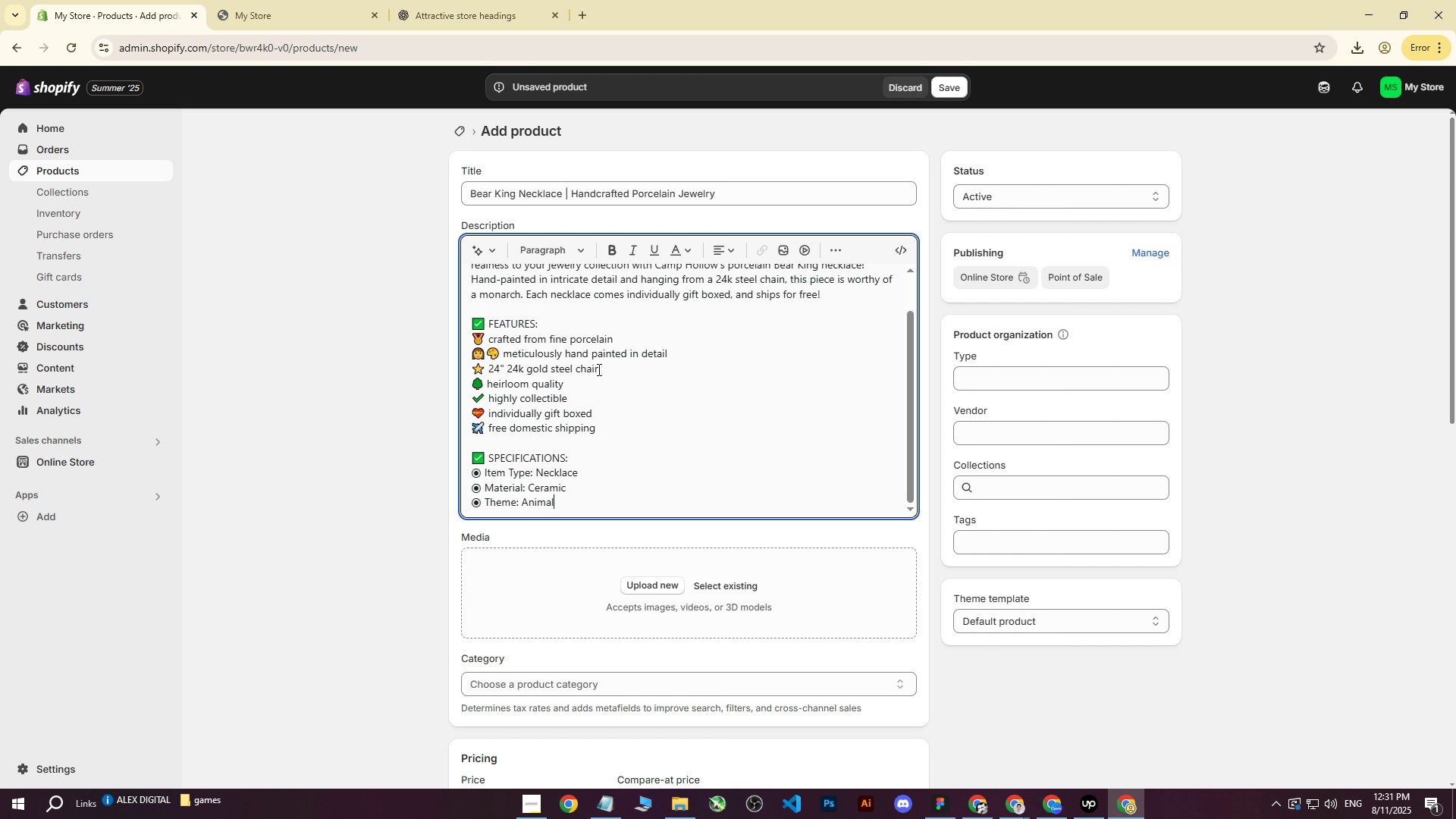 
scroll: coordinate [607, 368], scroll_direction: up, amount: 7.0
 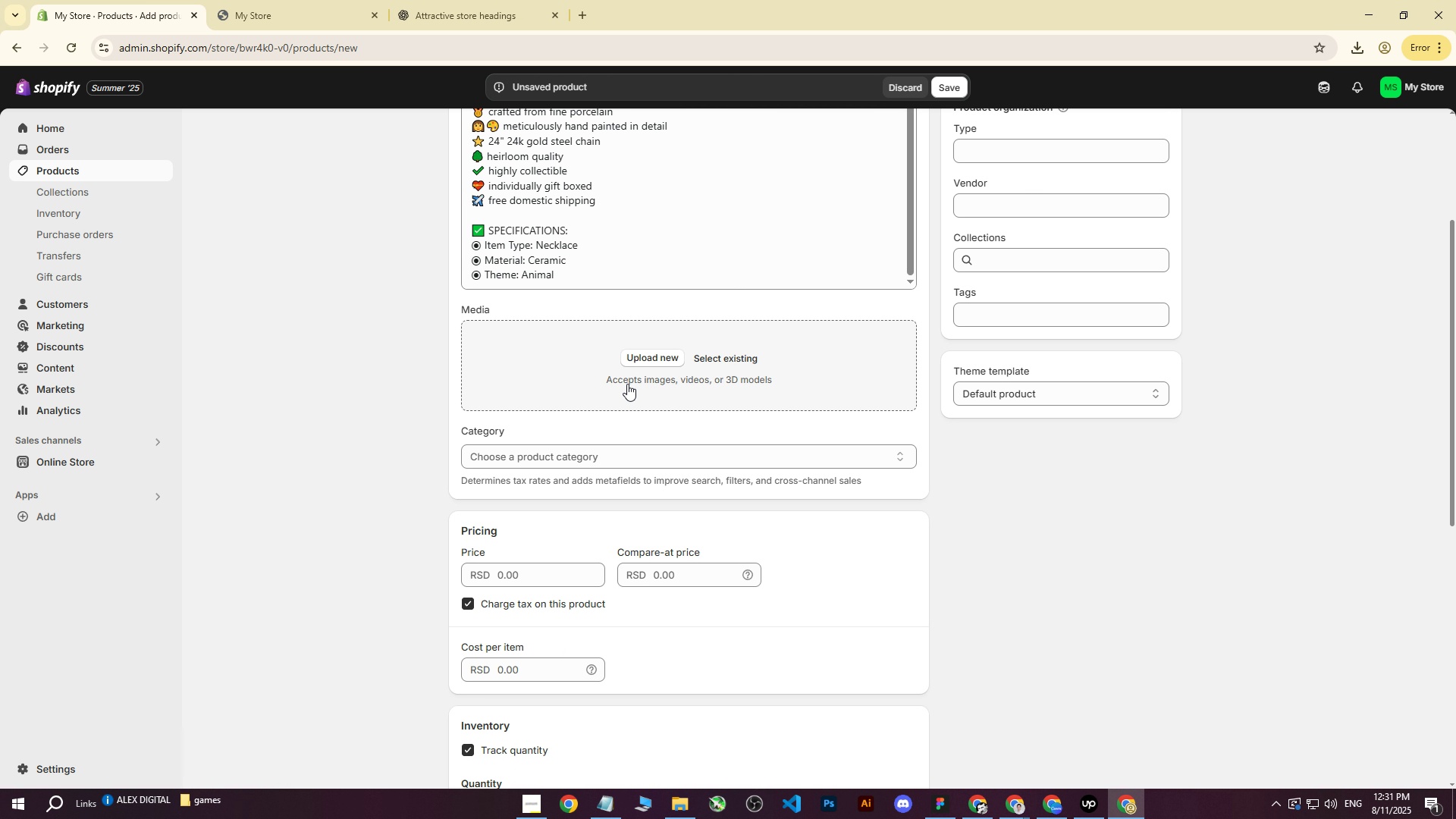 
scroll: coordinate [607, 368], scroll_direction: down, amount: 2.0
 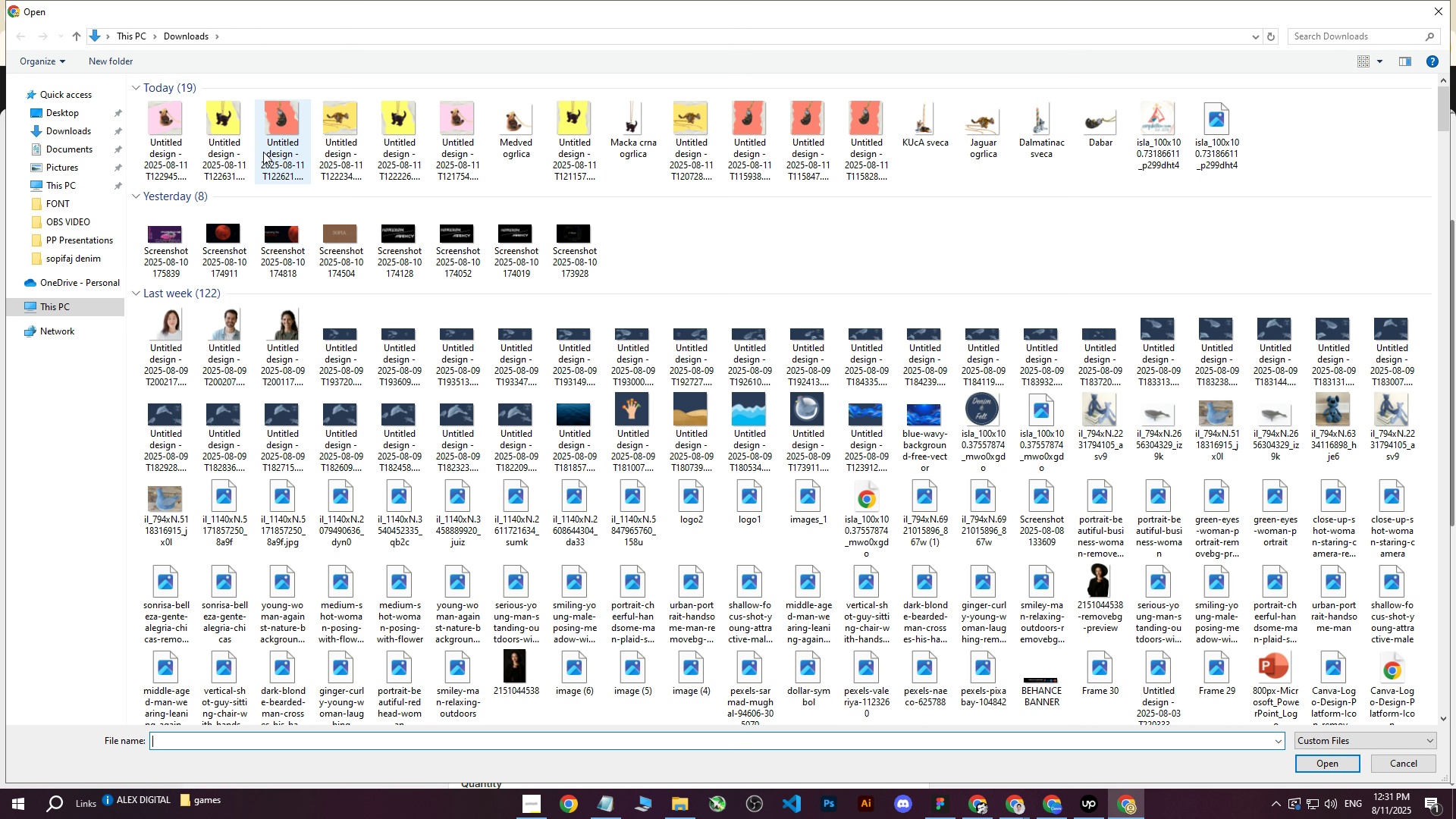 
left_click([381, 375])
 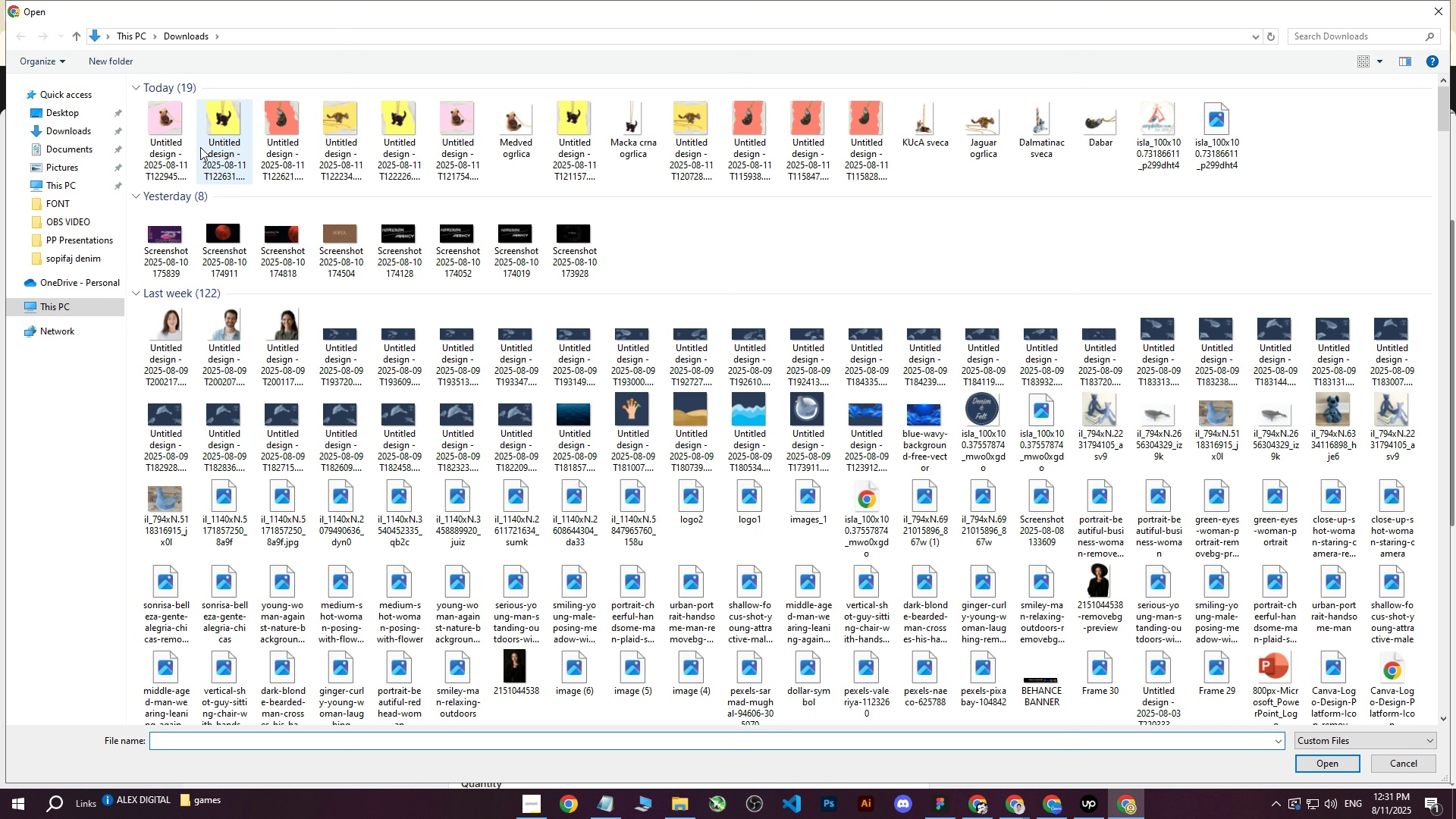 
scroll: coordinate [512, 403], scroll_direction: down, amount: 3.0
 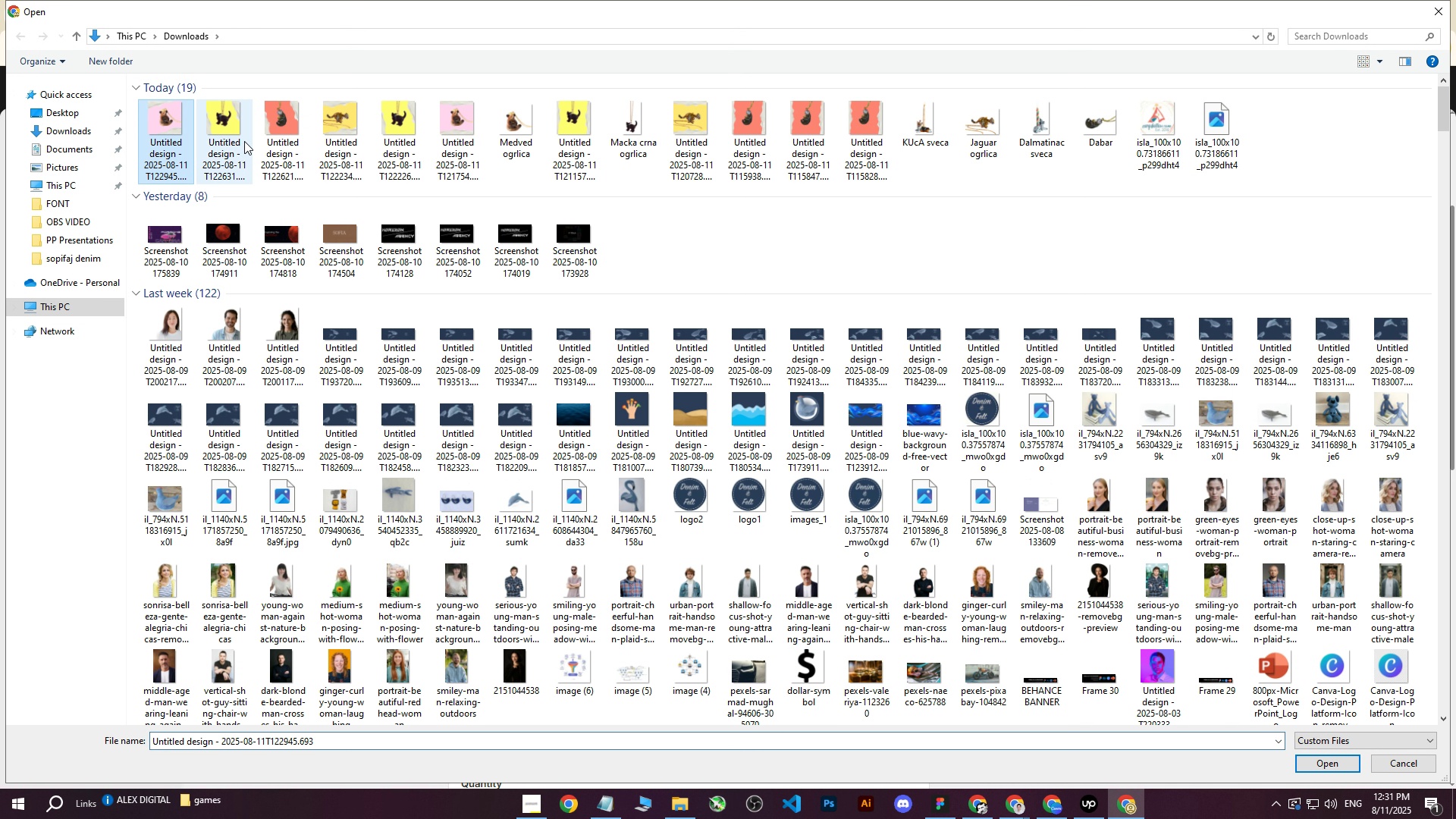 
left_click([641, 359])
 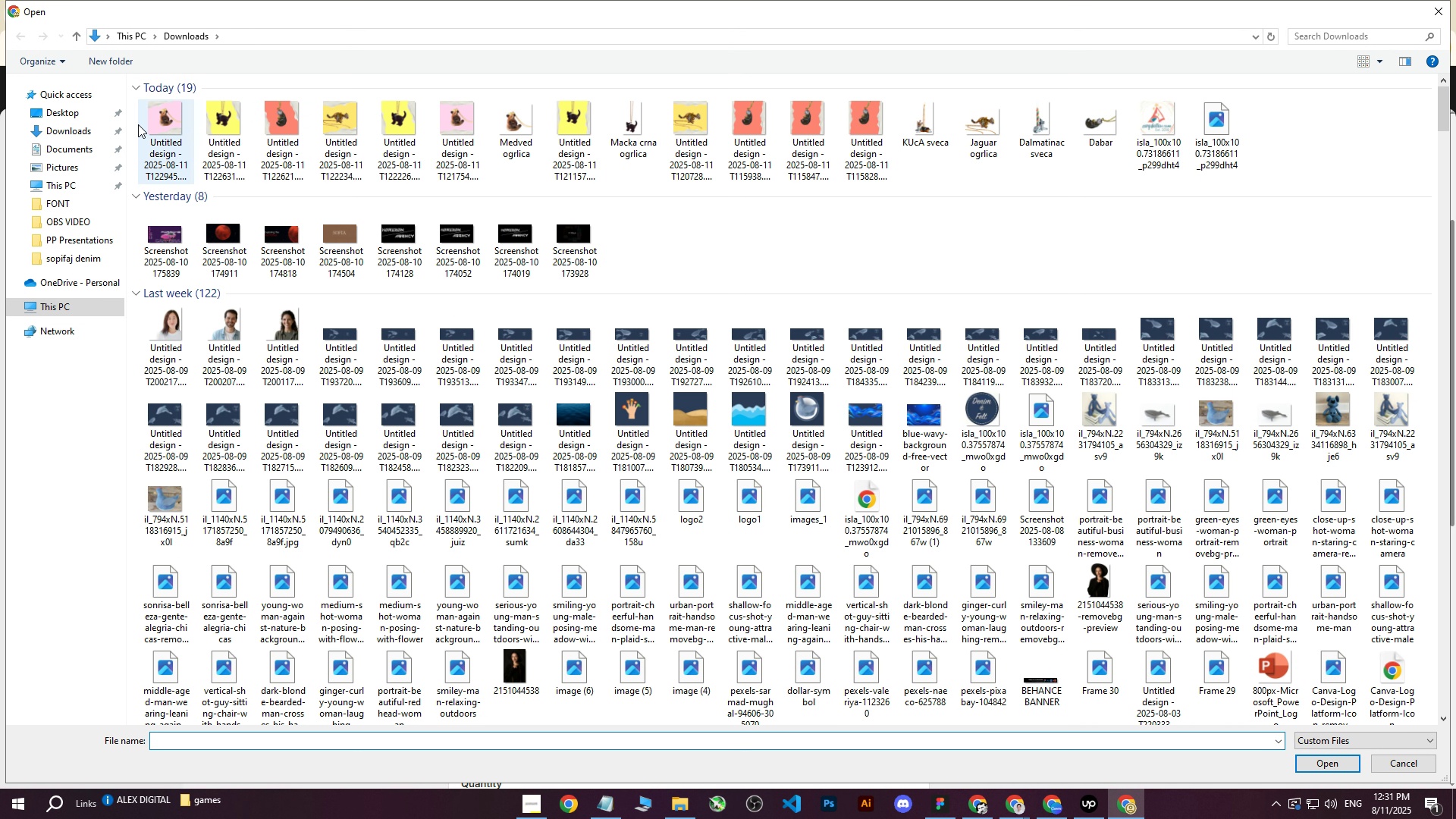 
left_click([173, 108])
 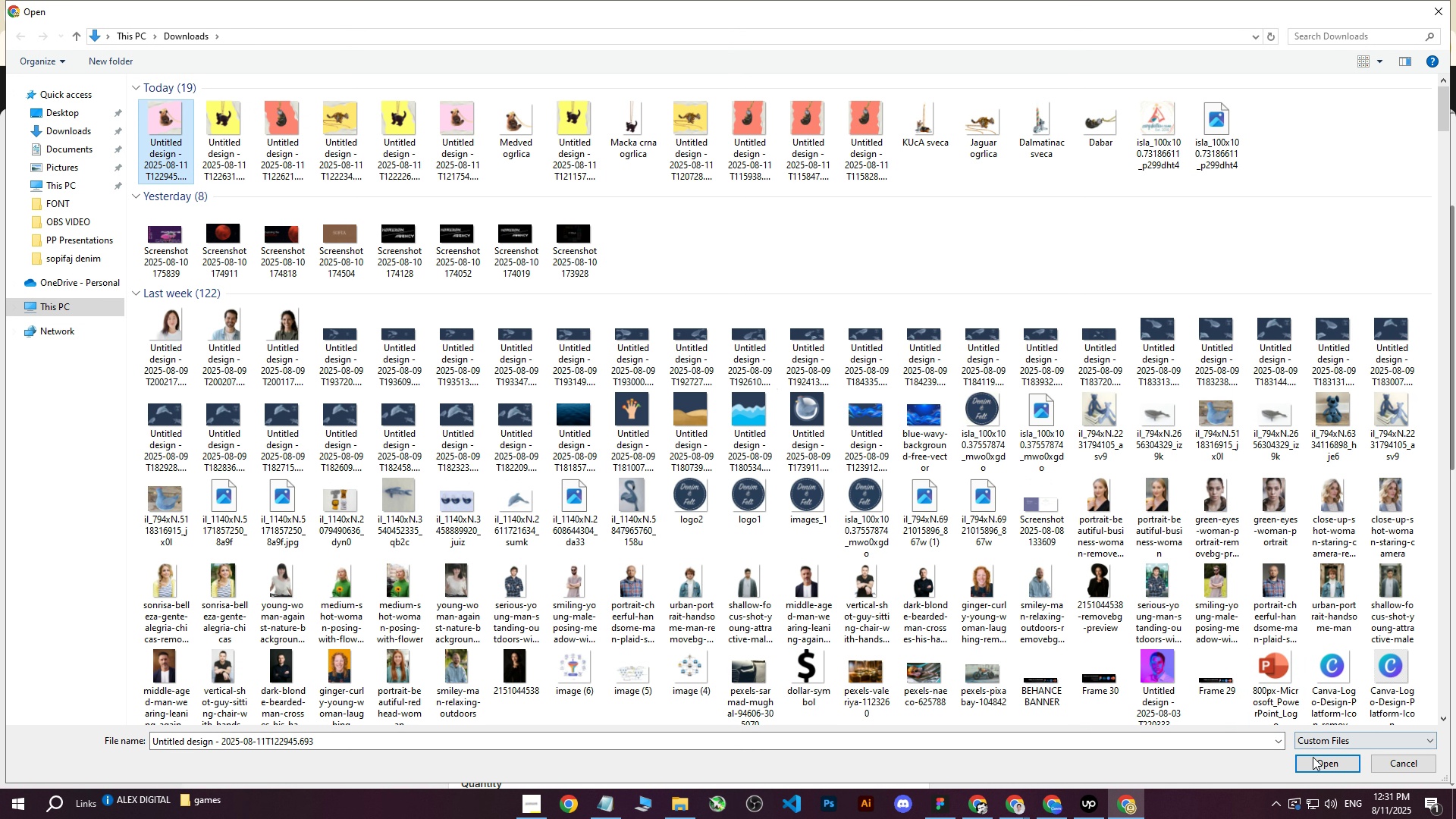 
left_click([1313, 764])
 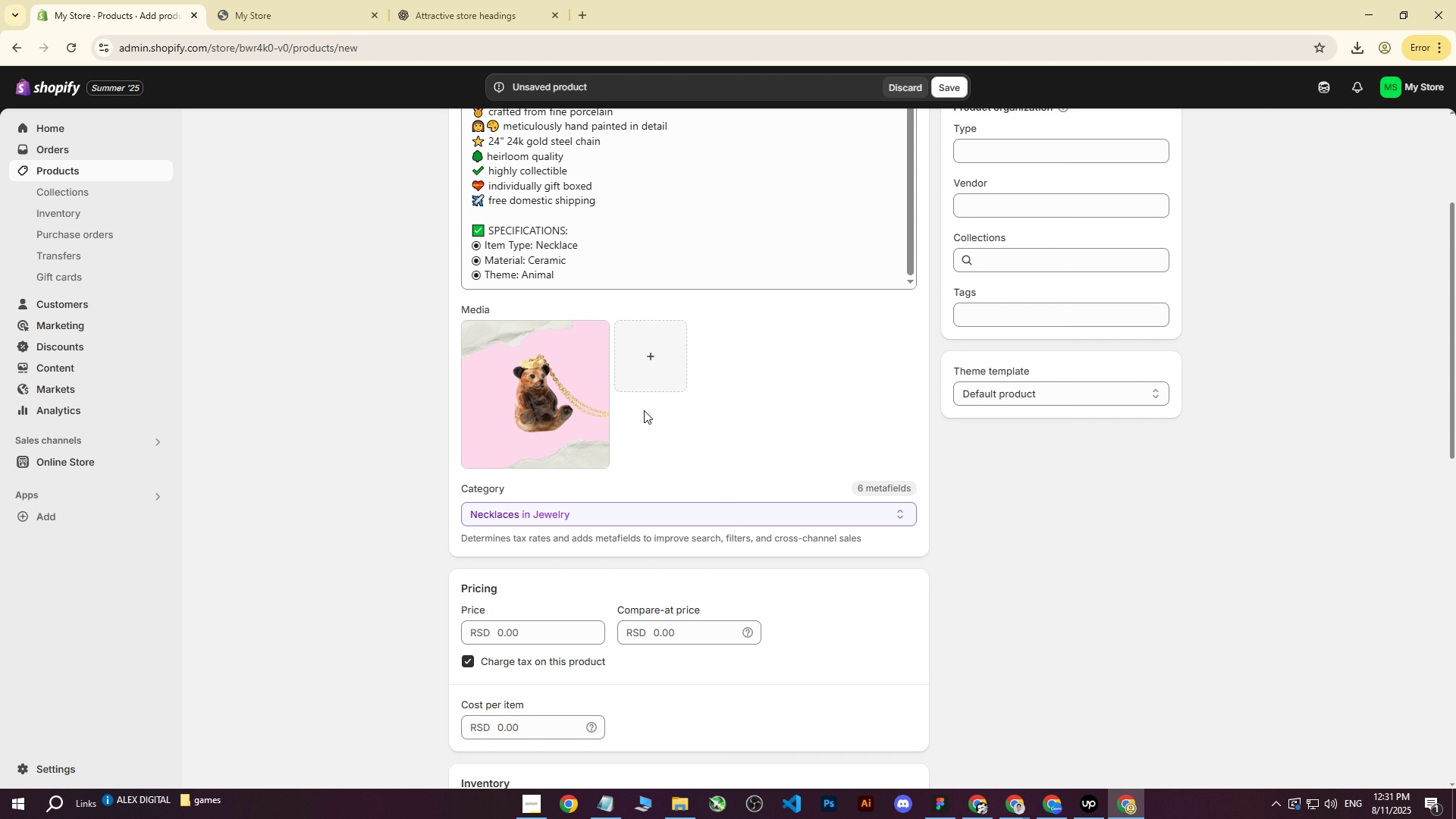 
wait(6.9)
 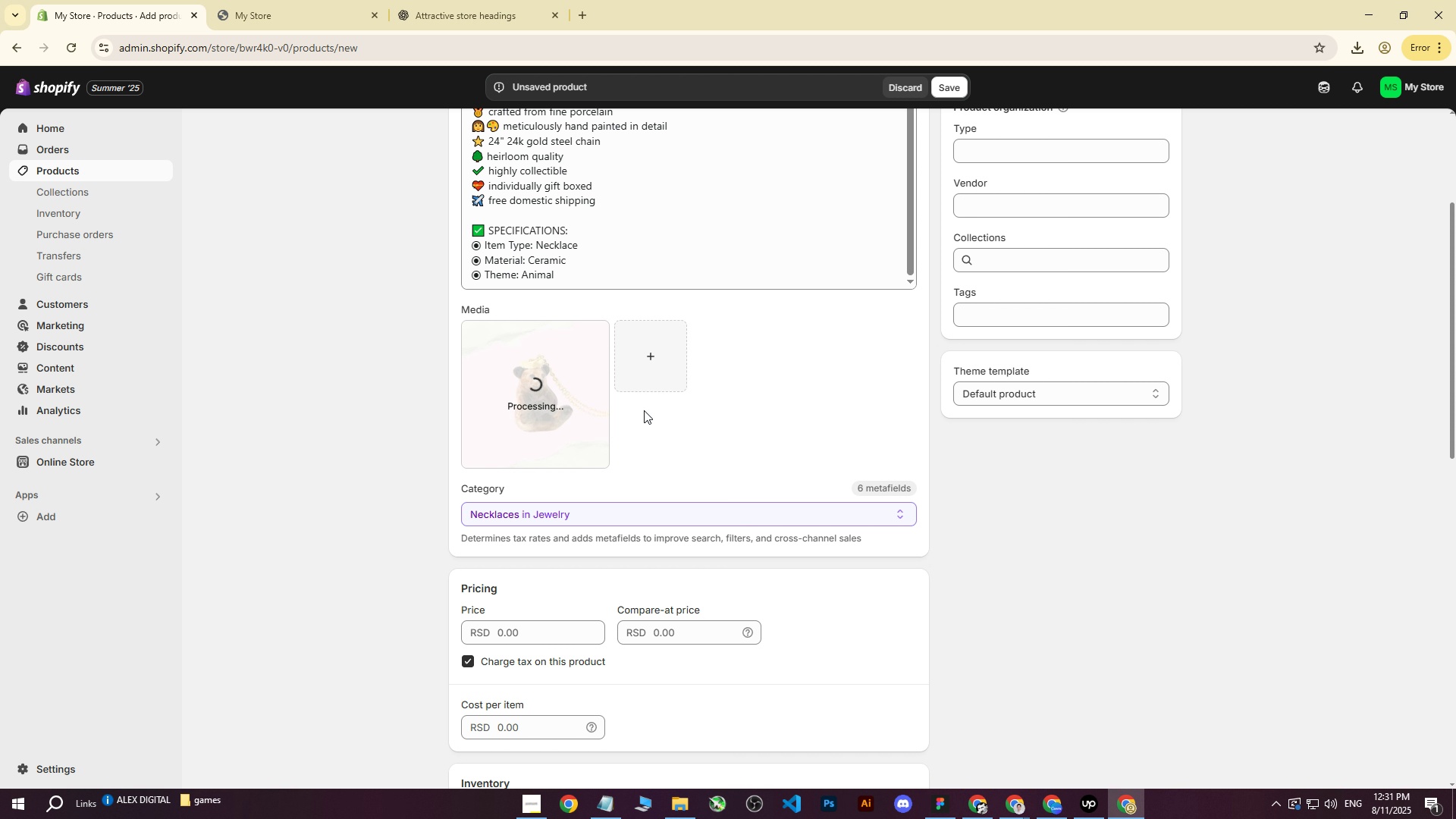 
scroll: coordinate [634, 424], scroll_direction: down, amount: 3.0
 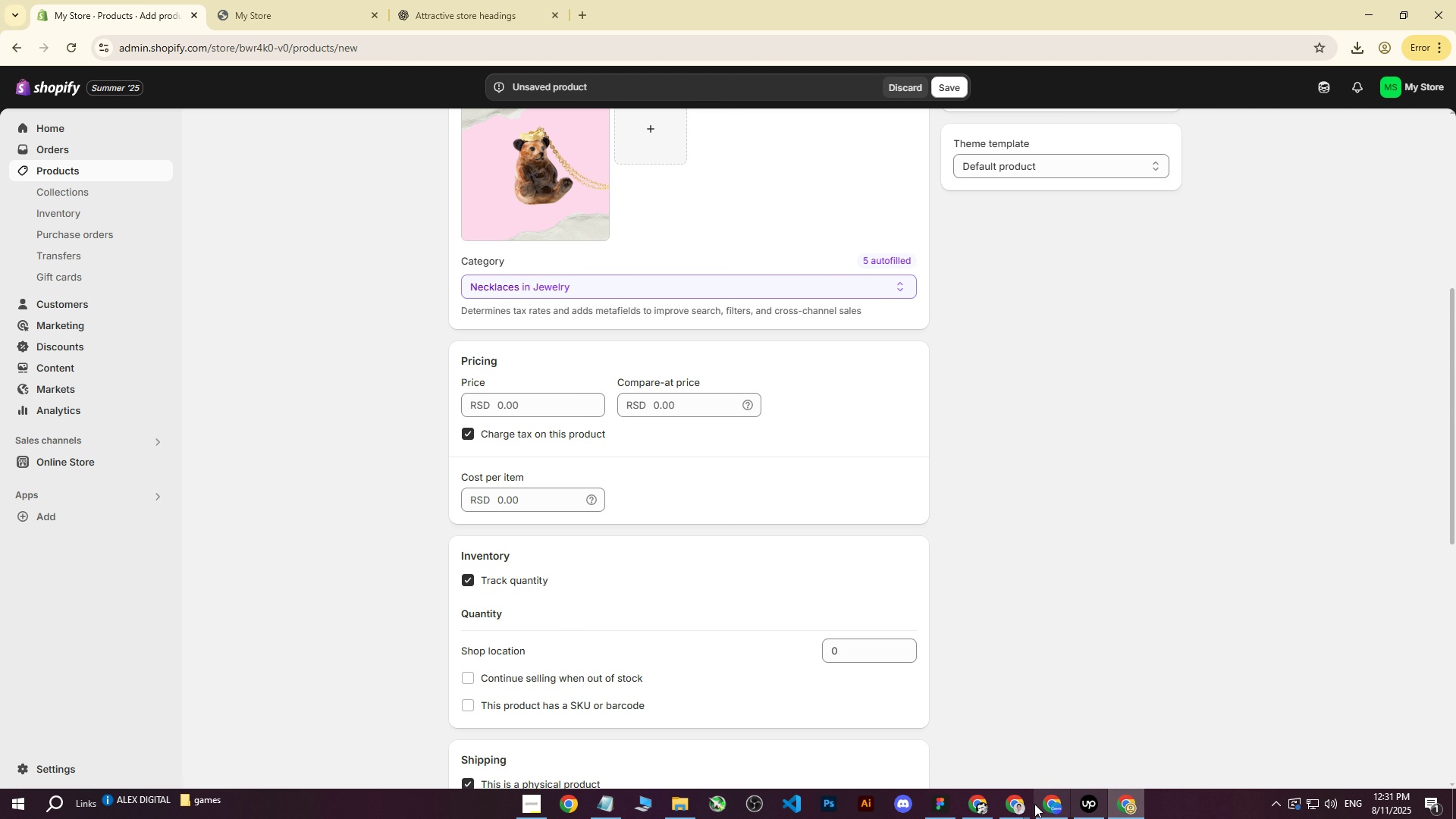 
left_click([1007, 805])
 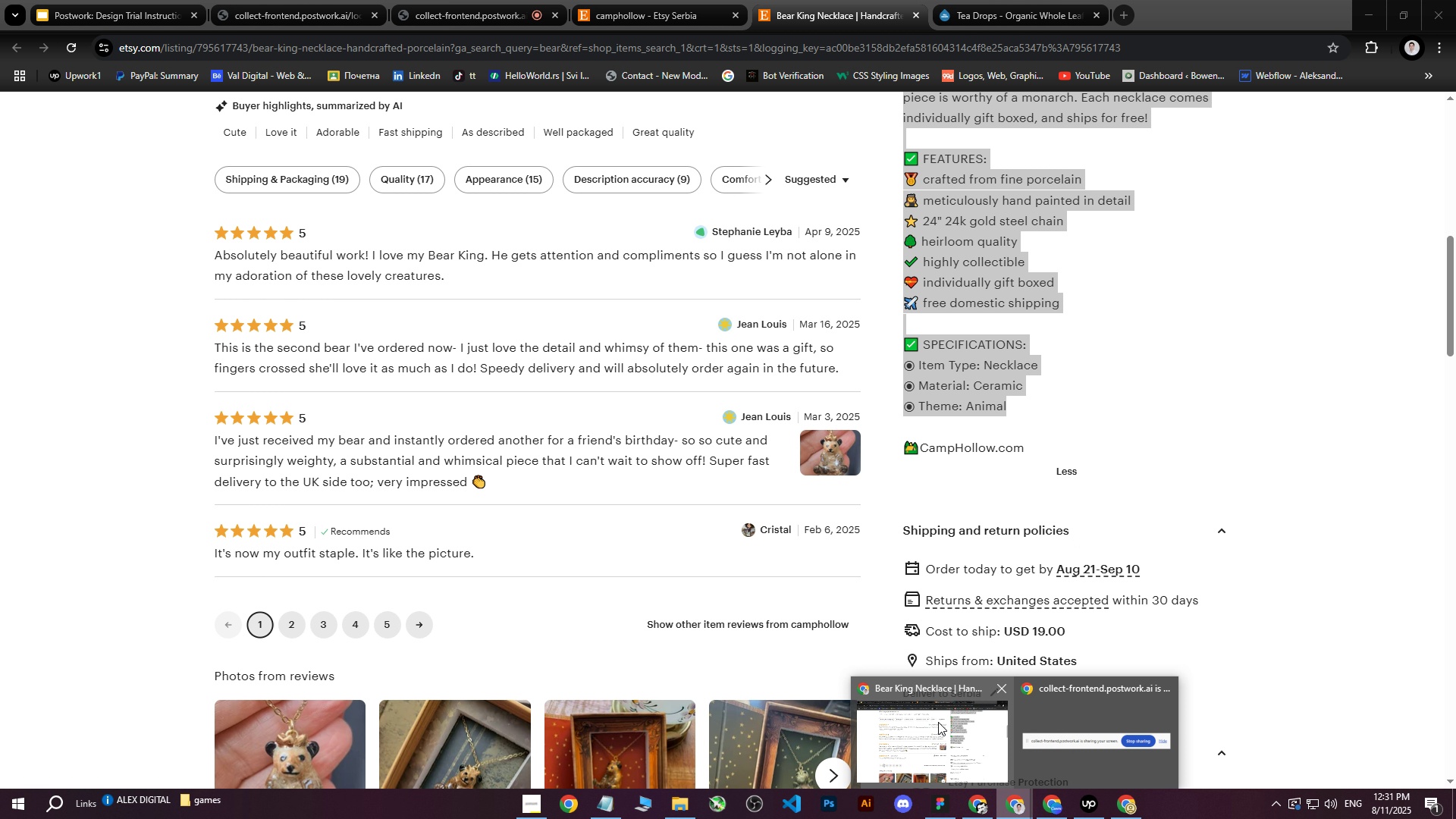 
left_click([938, 722])
 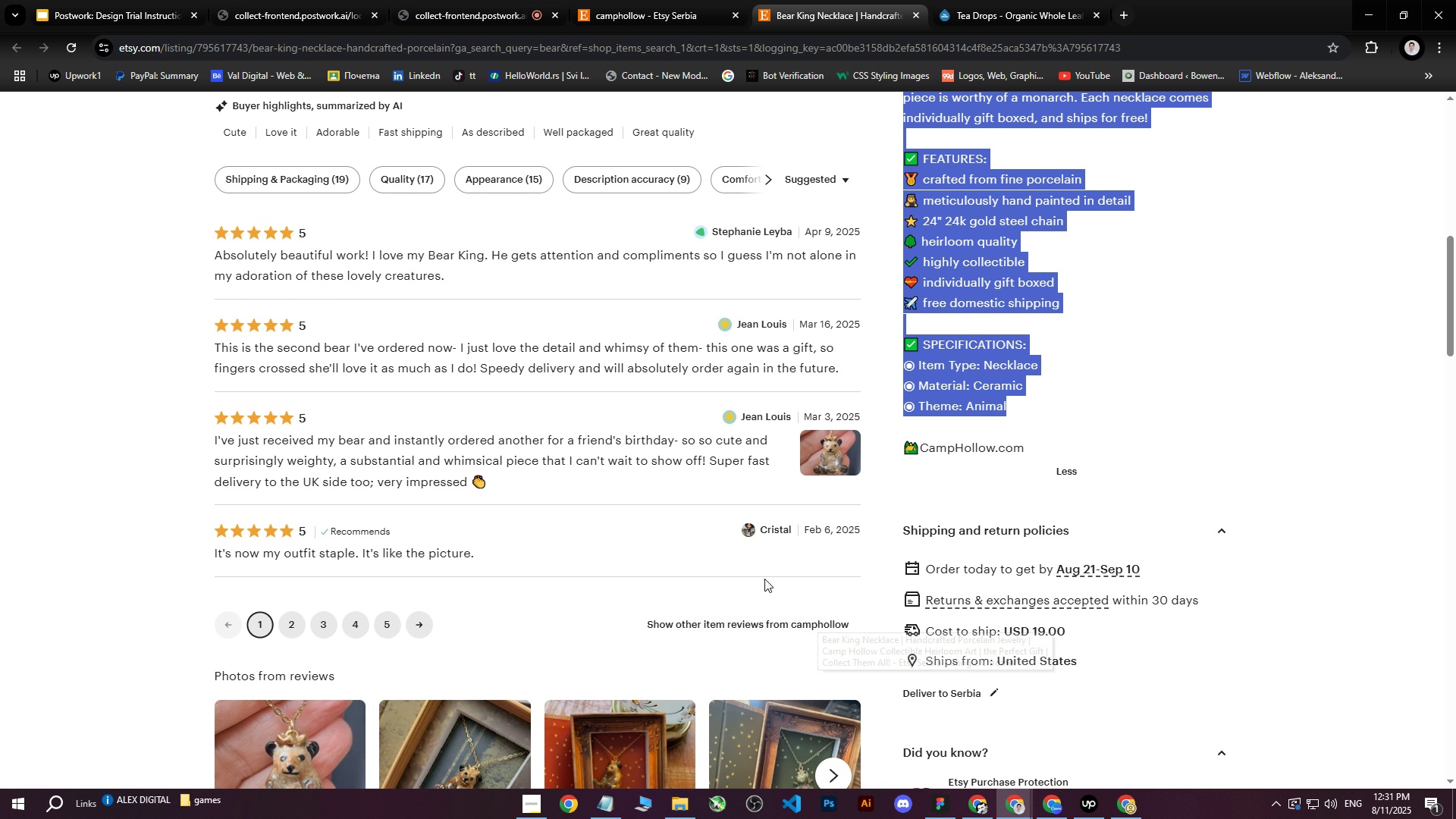 
scroll: coordinate [657, 547], scroll_direction: up, amount: 16.0
 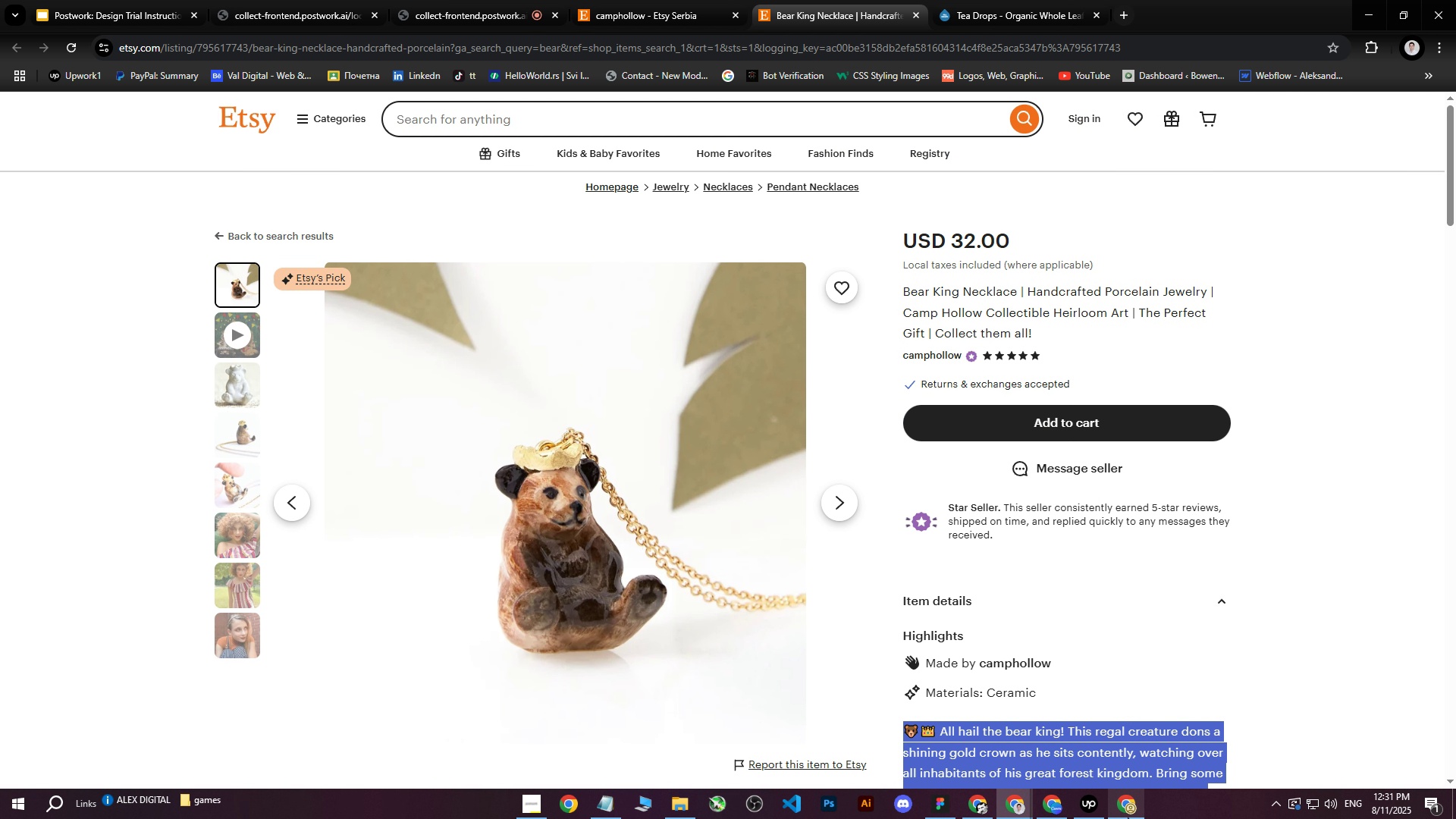 
left_click([1128, 817])
 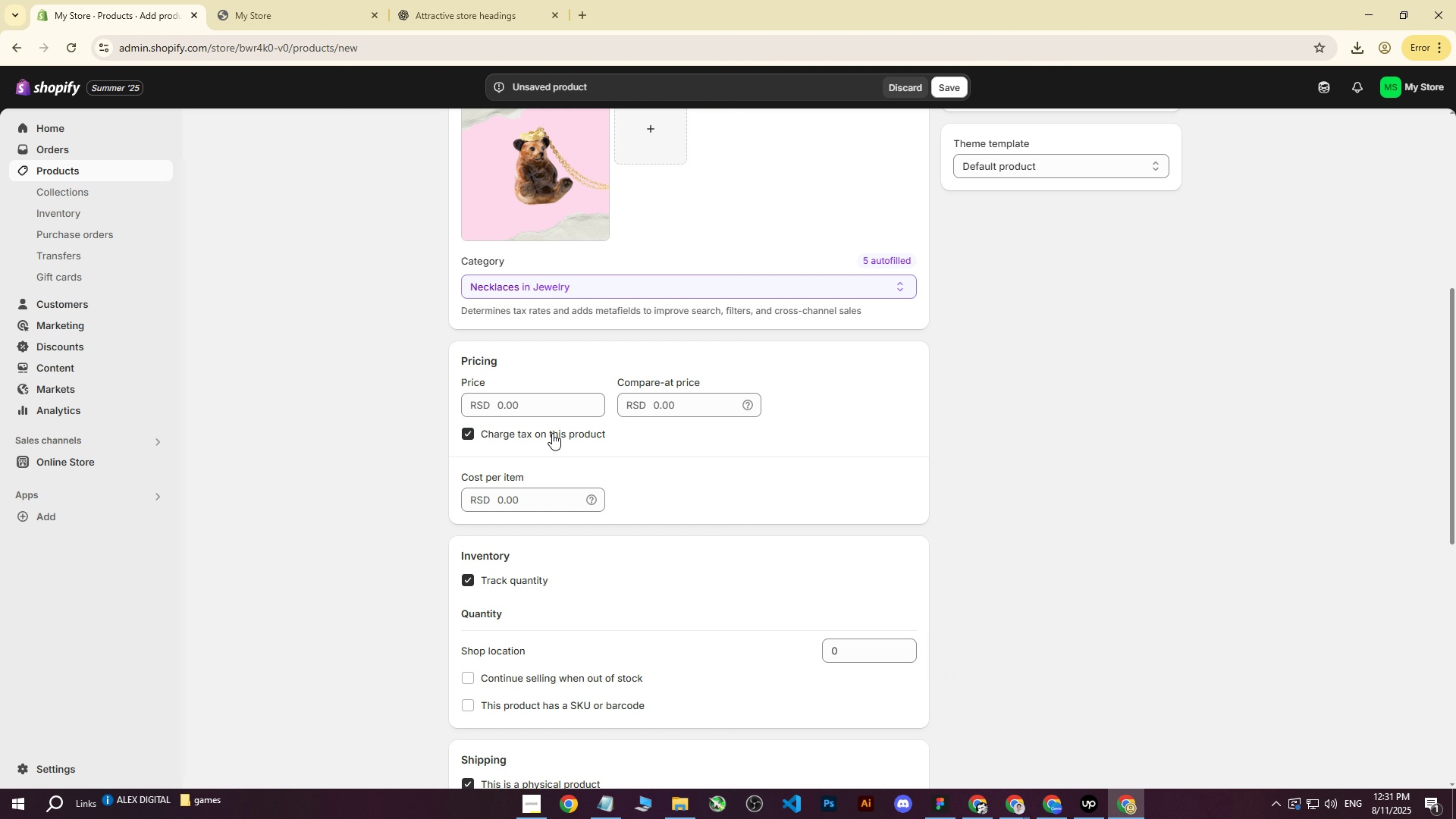 
left_click([521, 401])
 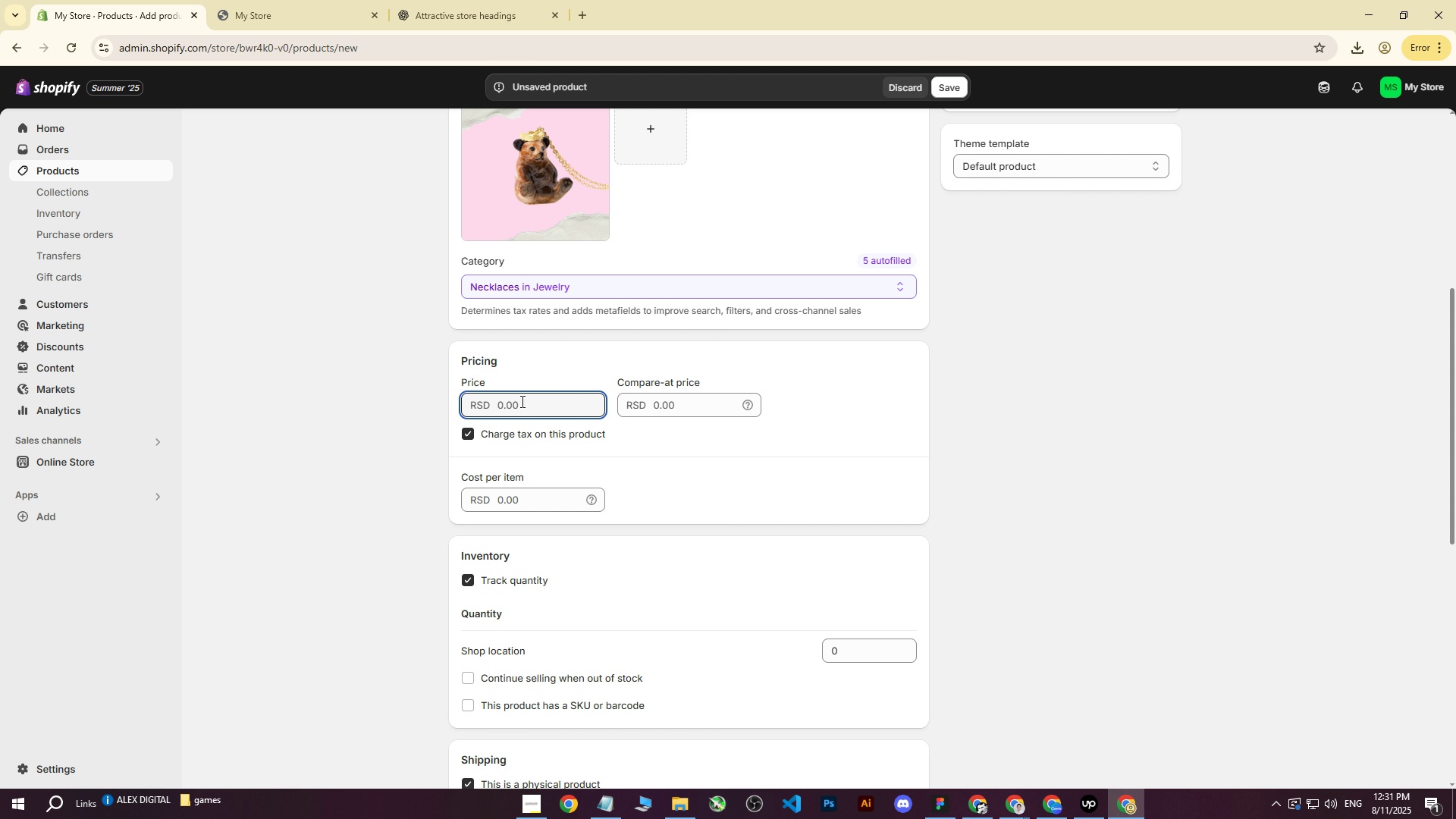 
type(3200)
 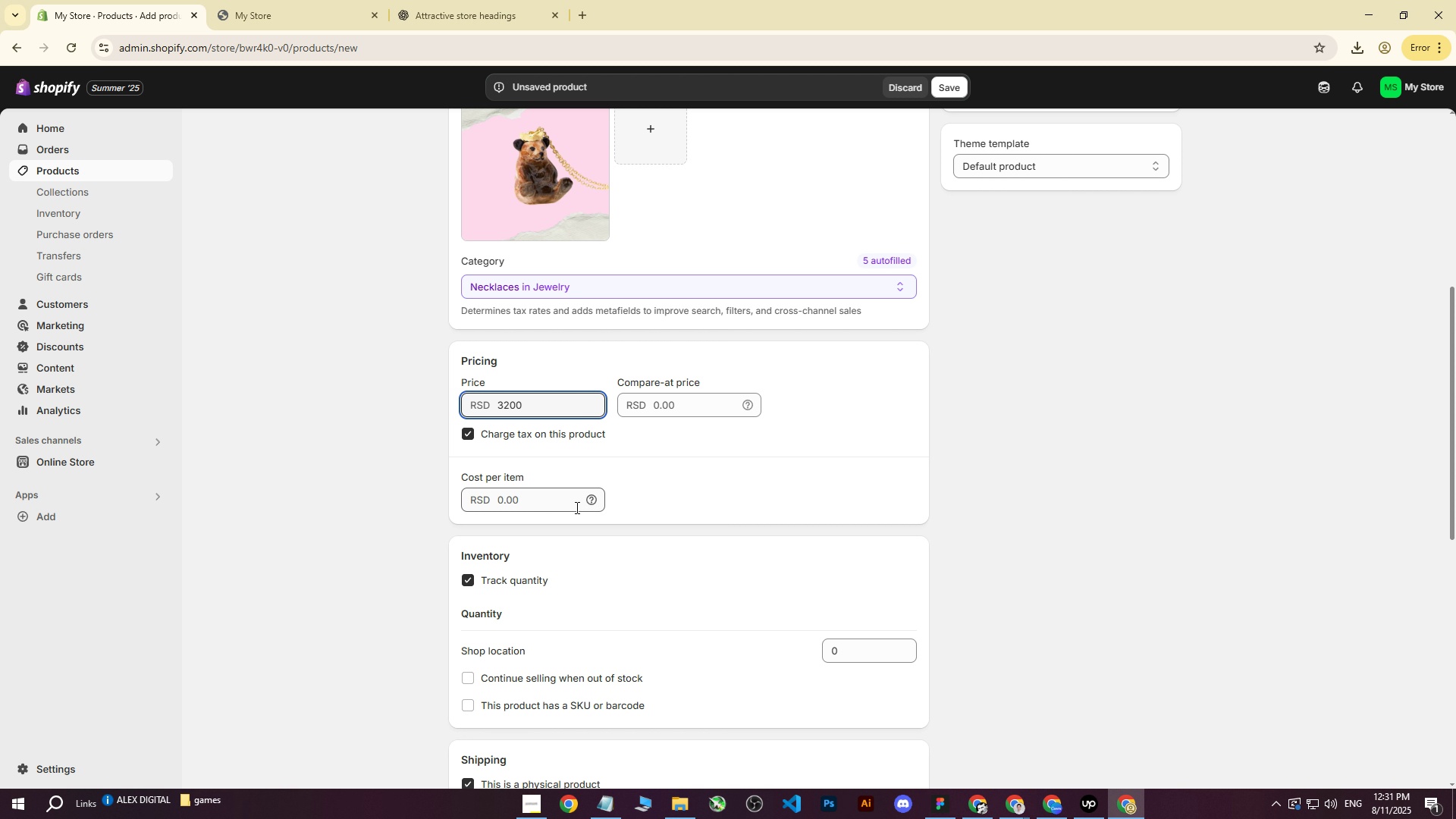 
left_click([547, 499])
 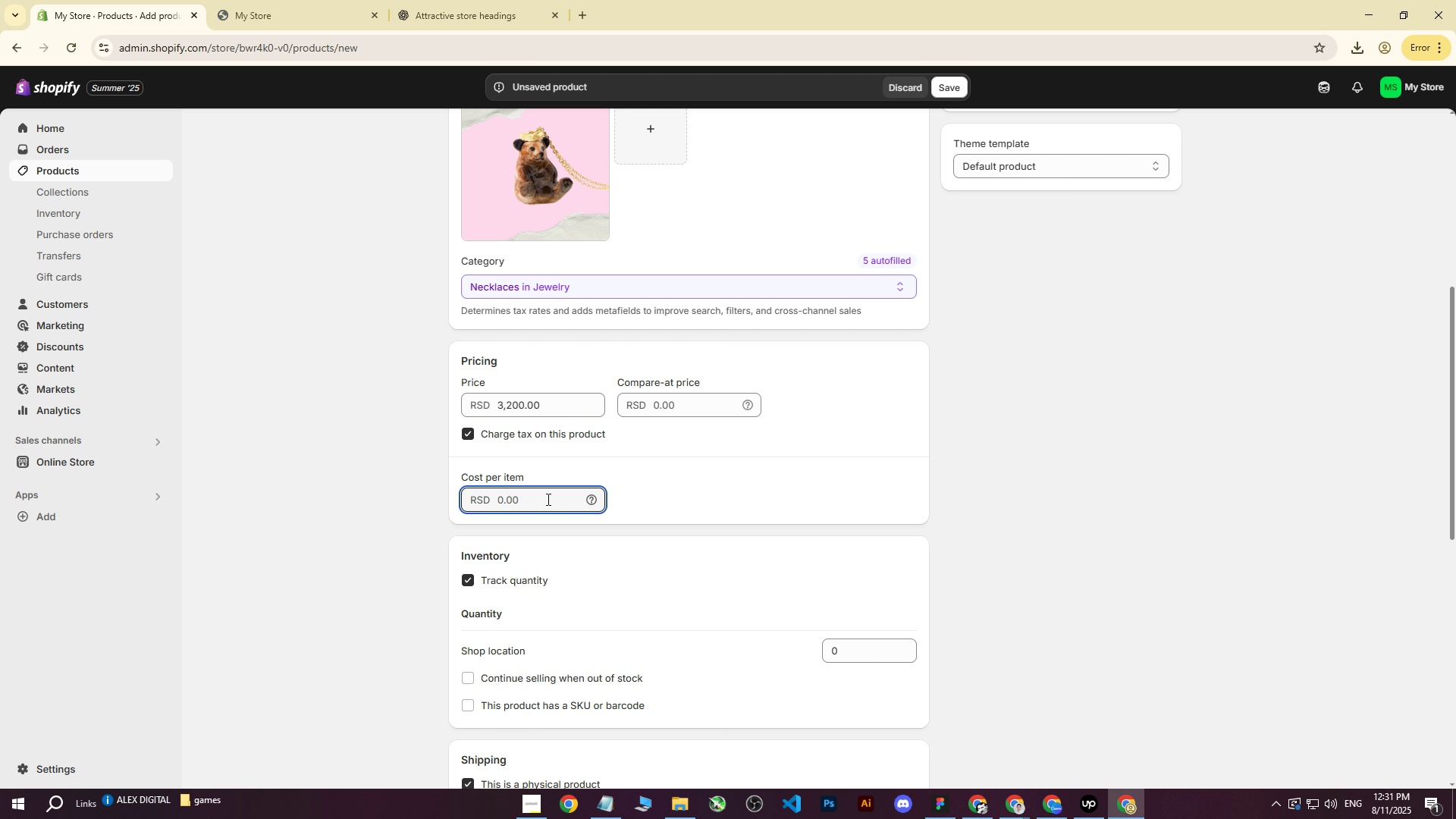 
type(3200)
 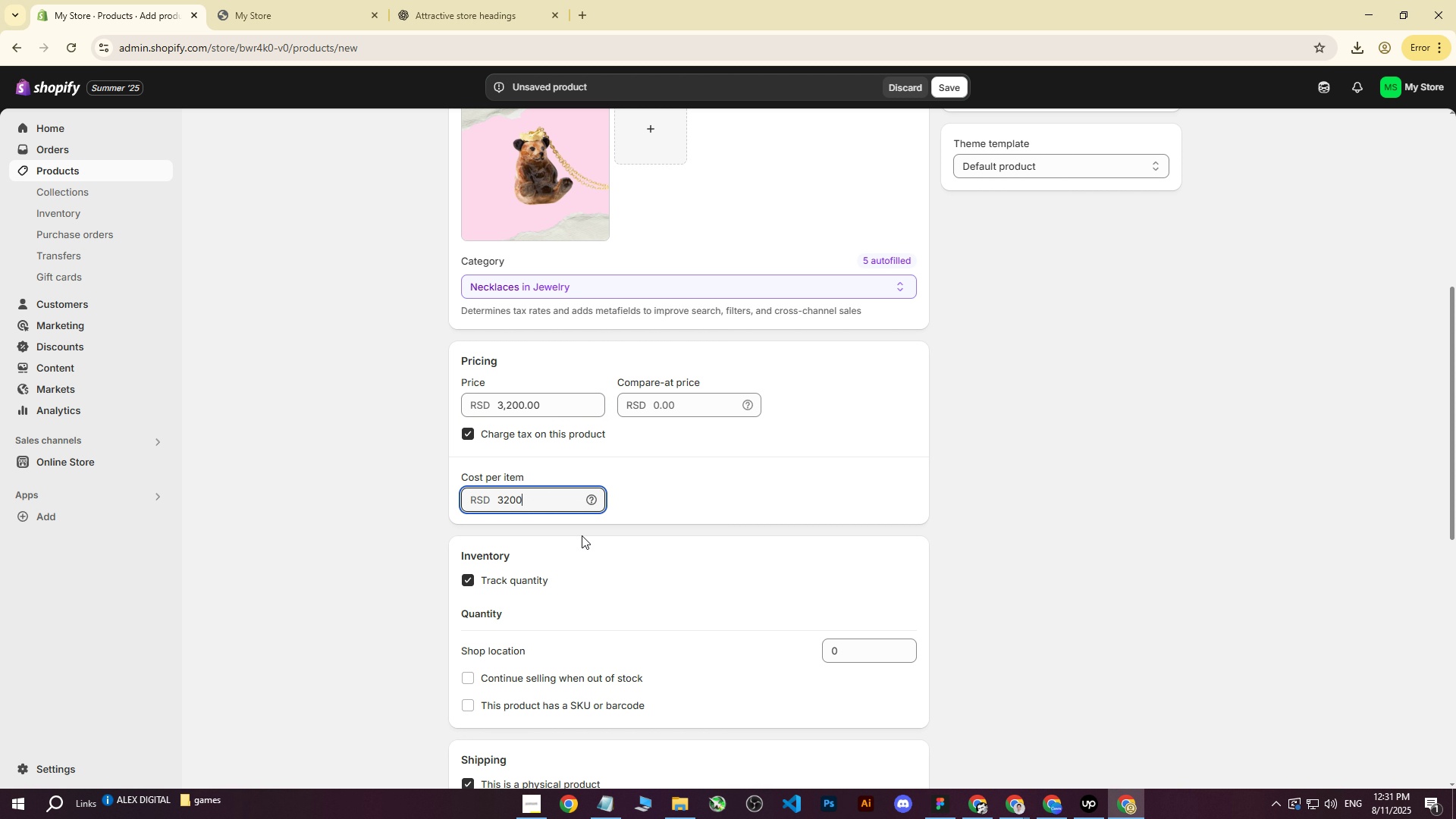 
scroll: coordinate [698, 511], scroll_direction: down, amount: 2.0
 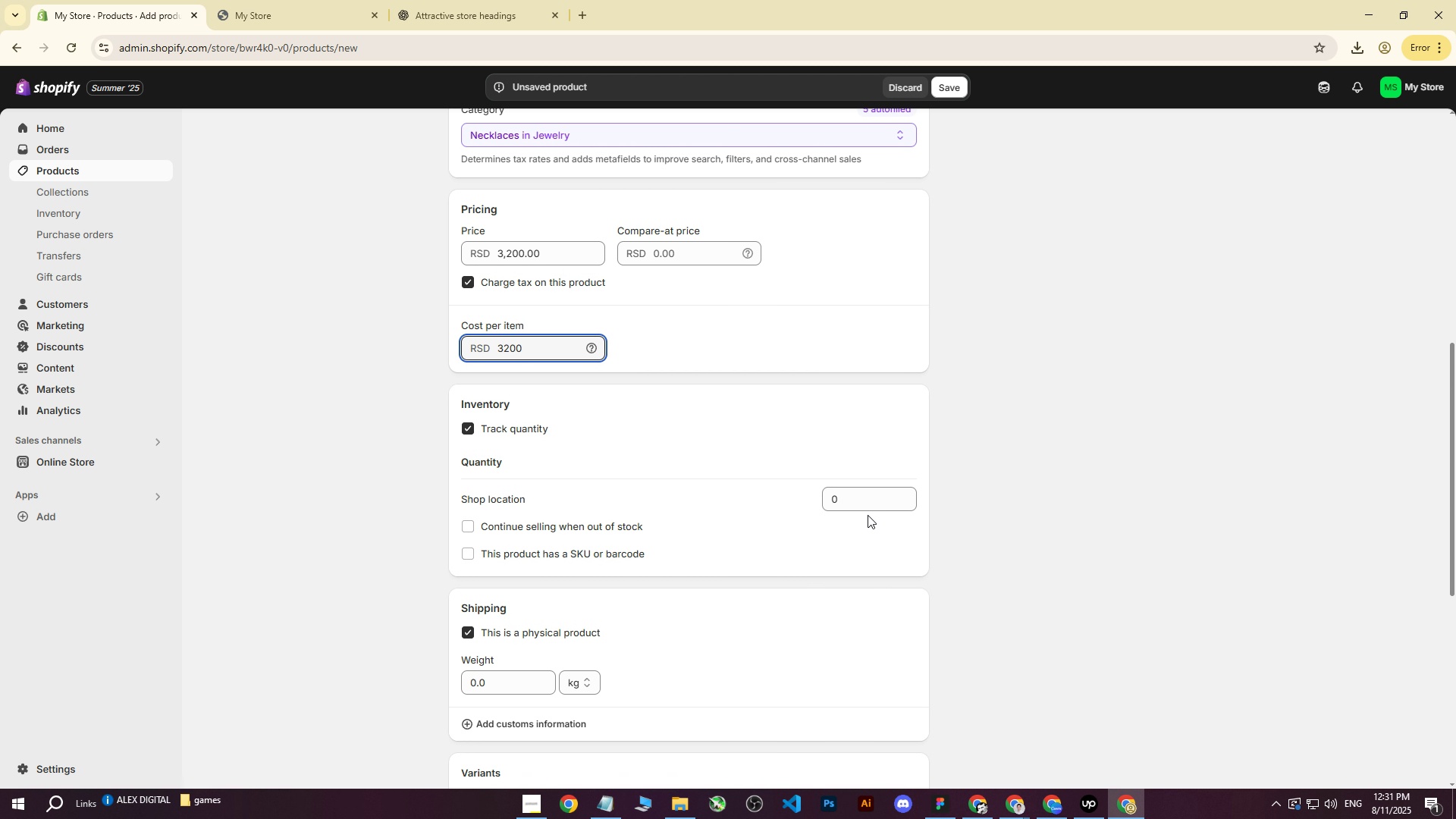 
left_click([851, 494])
 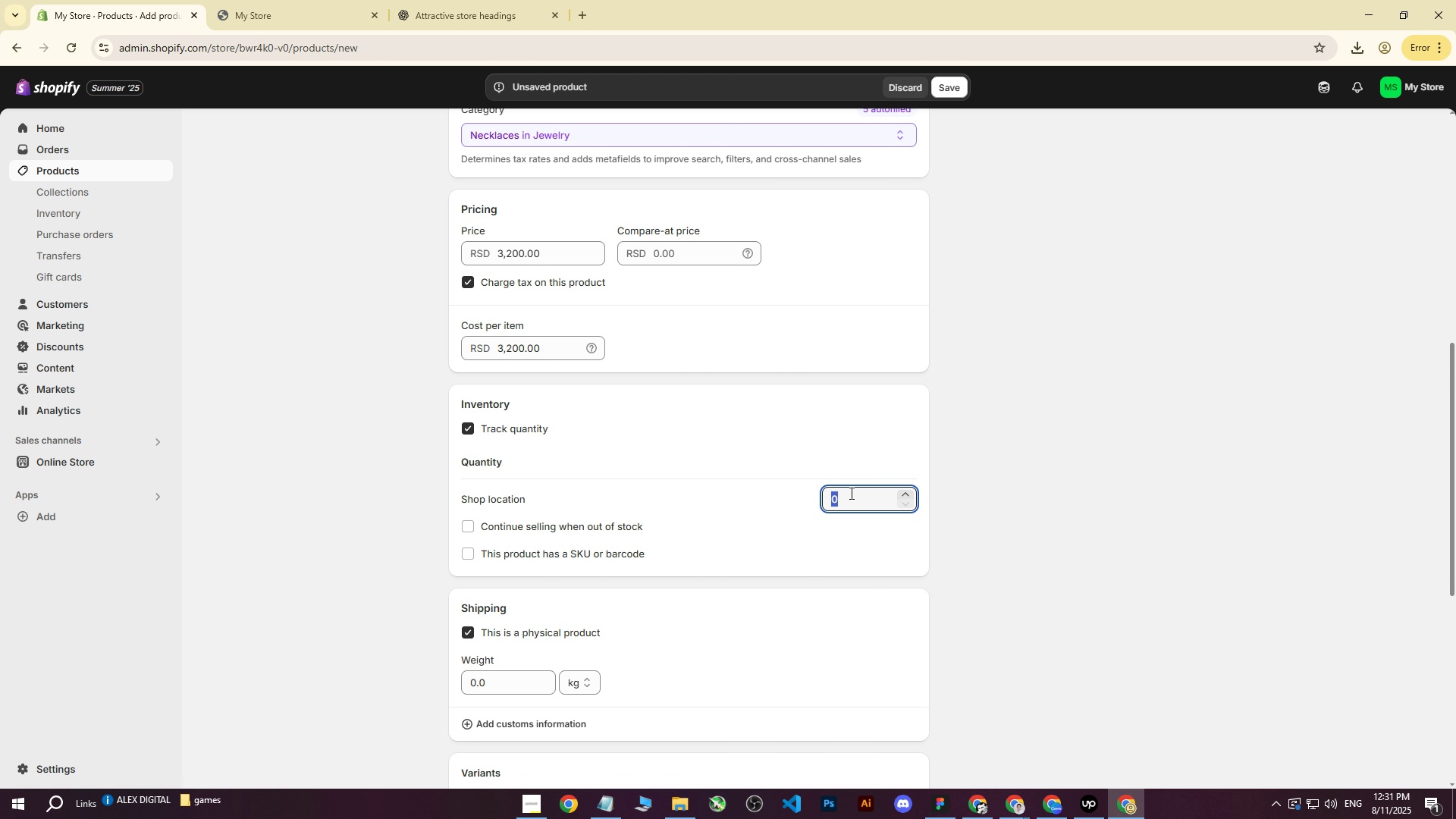 
type(50)
 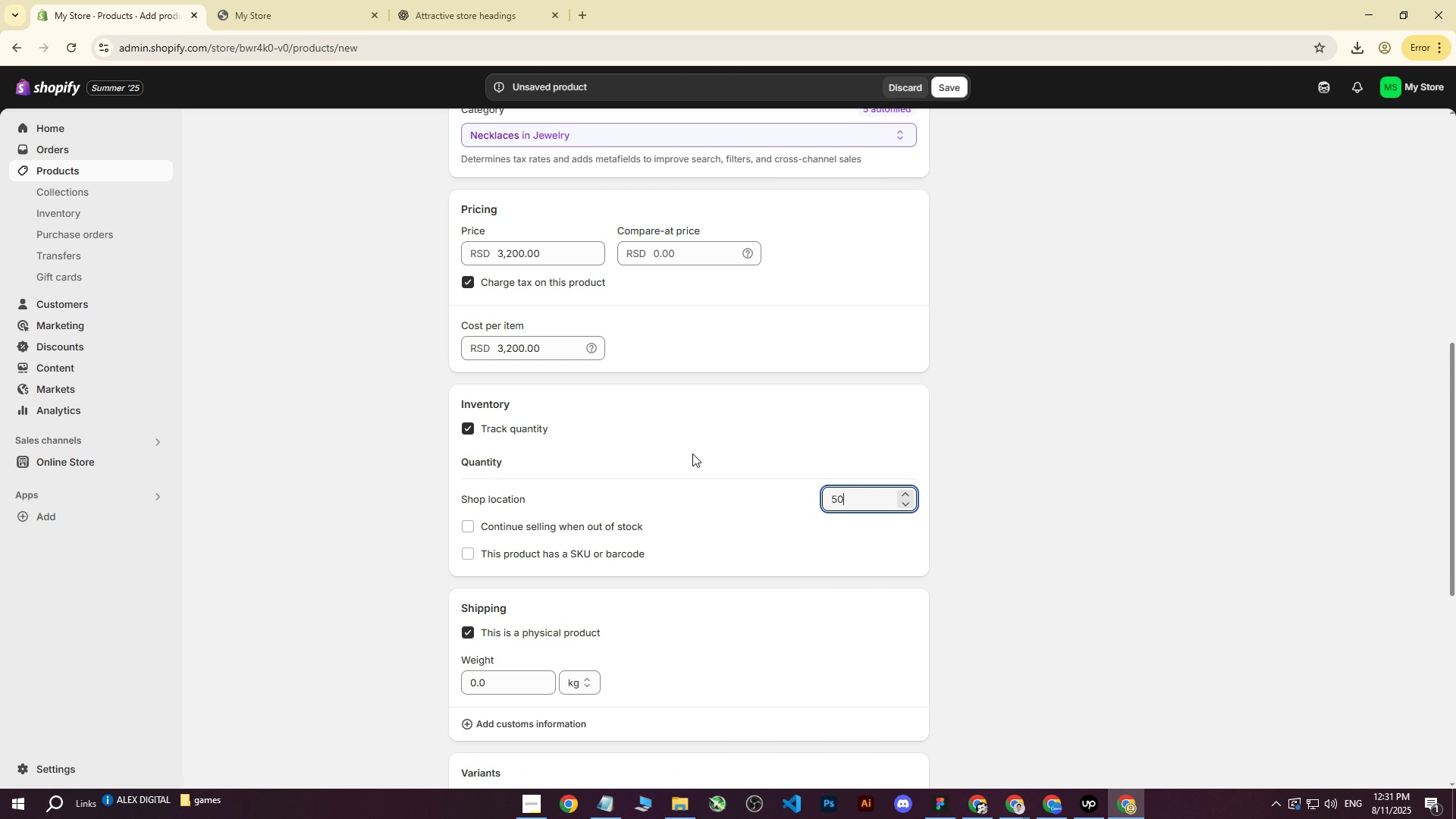 
left_click([692, 453])
 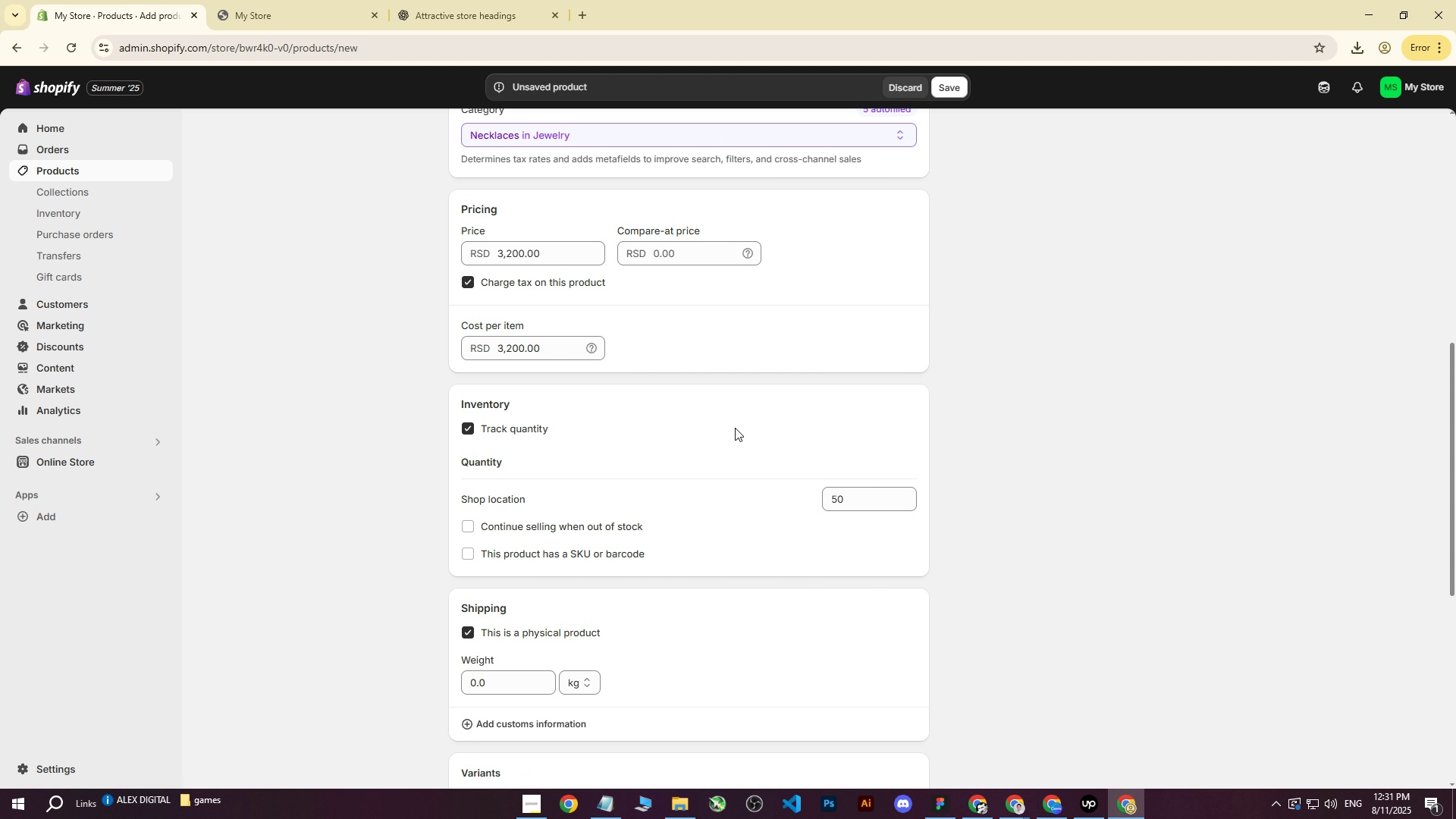 
scroll: coordinate [694, 429], scroll_direction: down, amount: 3.0
 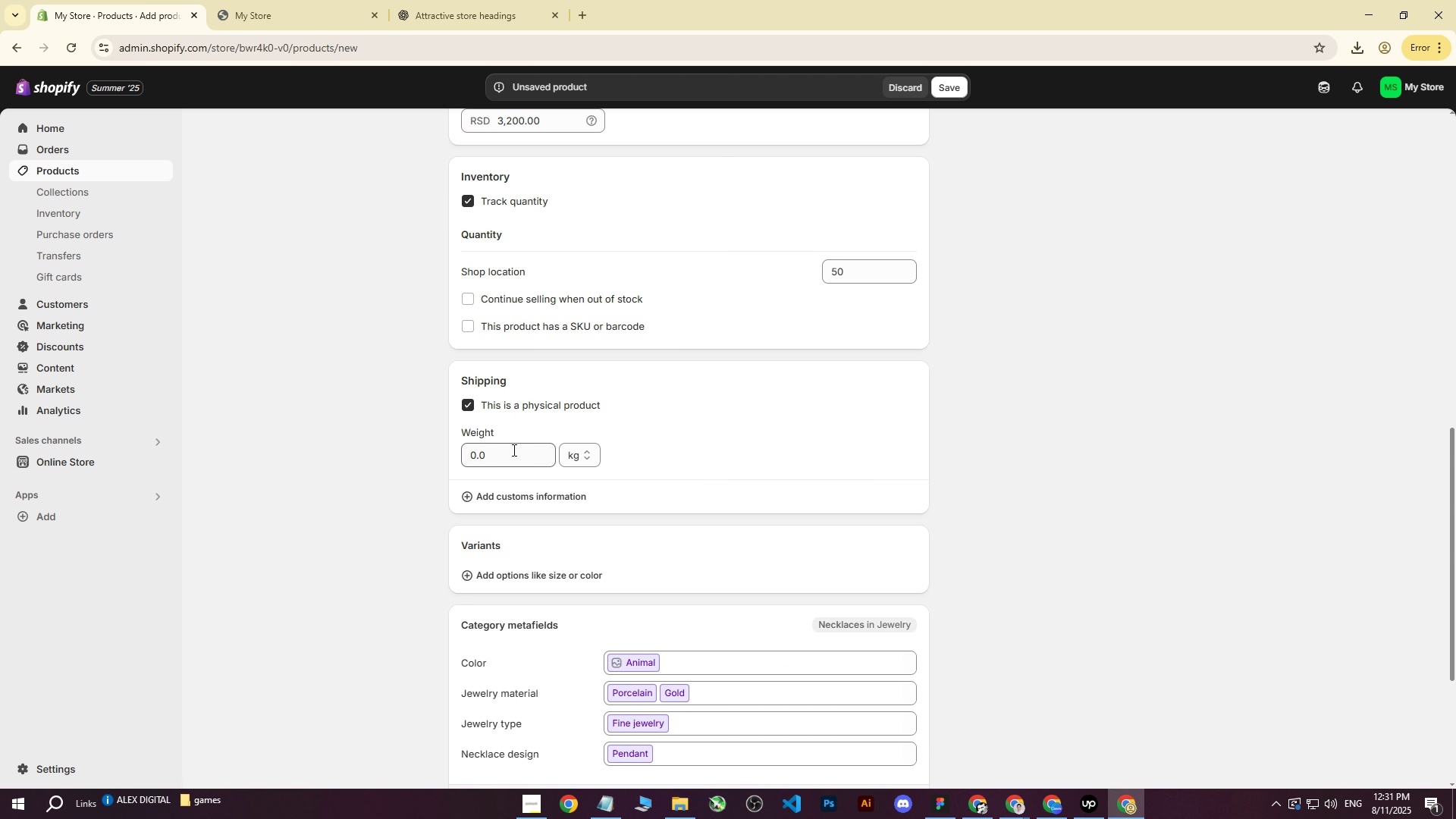 
left_click([511, 450])
 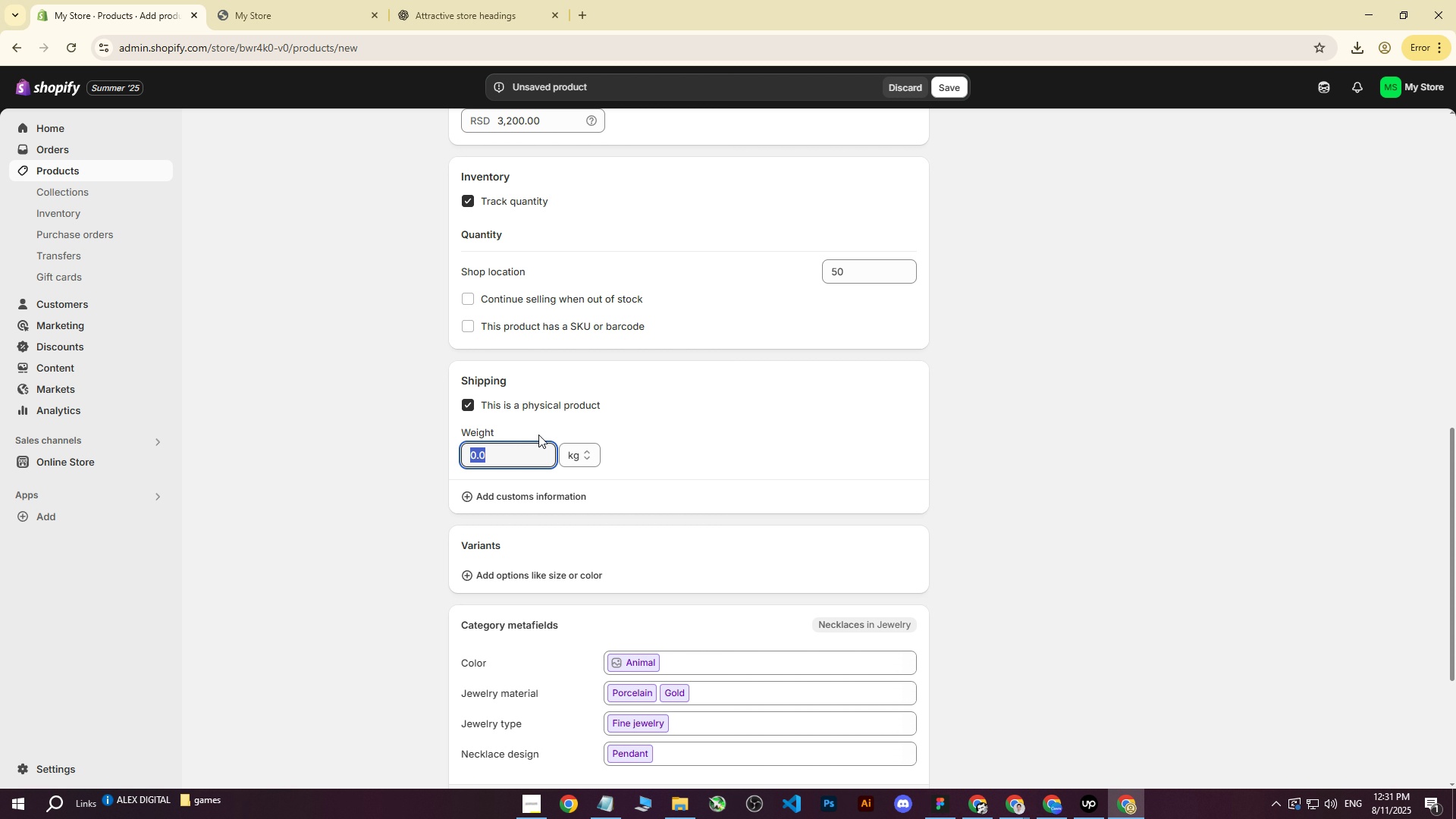 
scroll: coordinate [667, 392], scroll_direction: down, amount: 1.0
 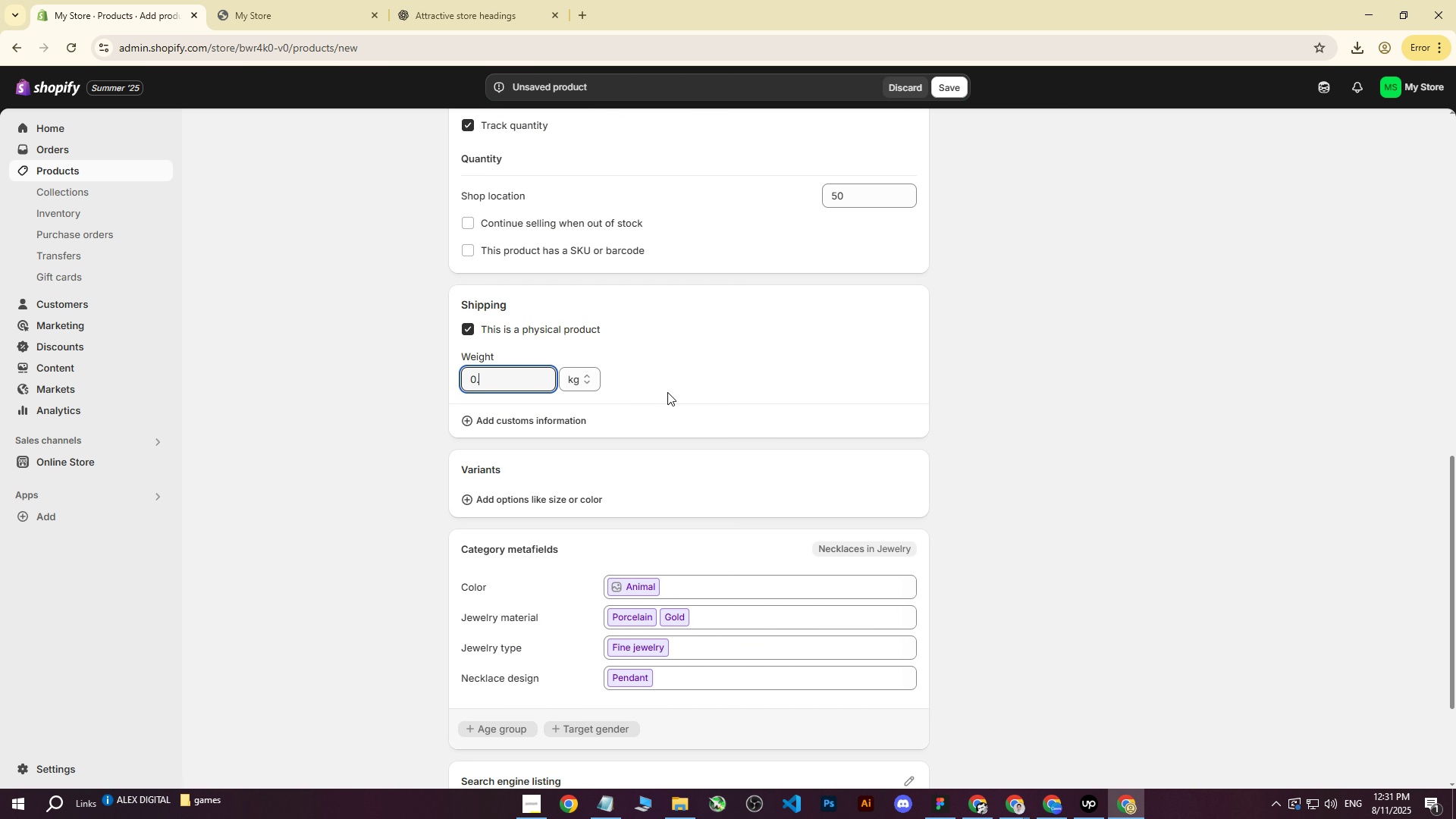 
type(0.15)
 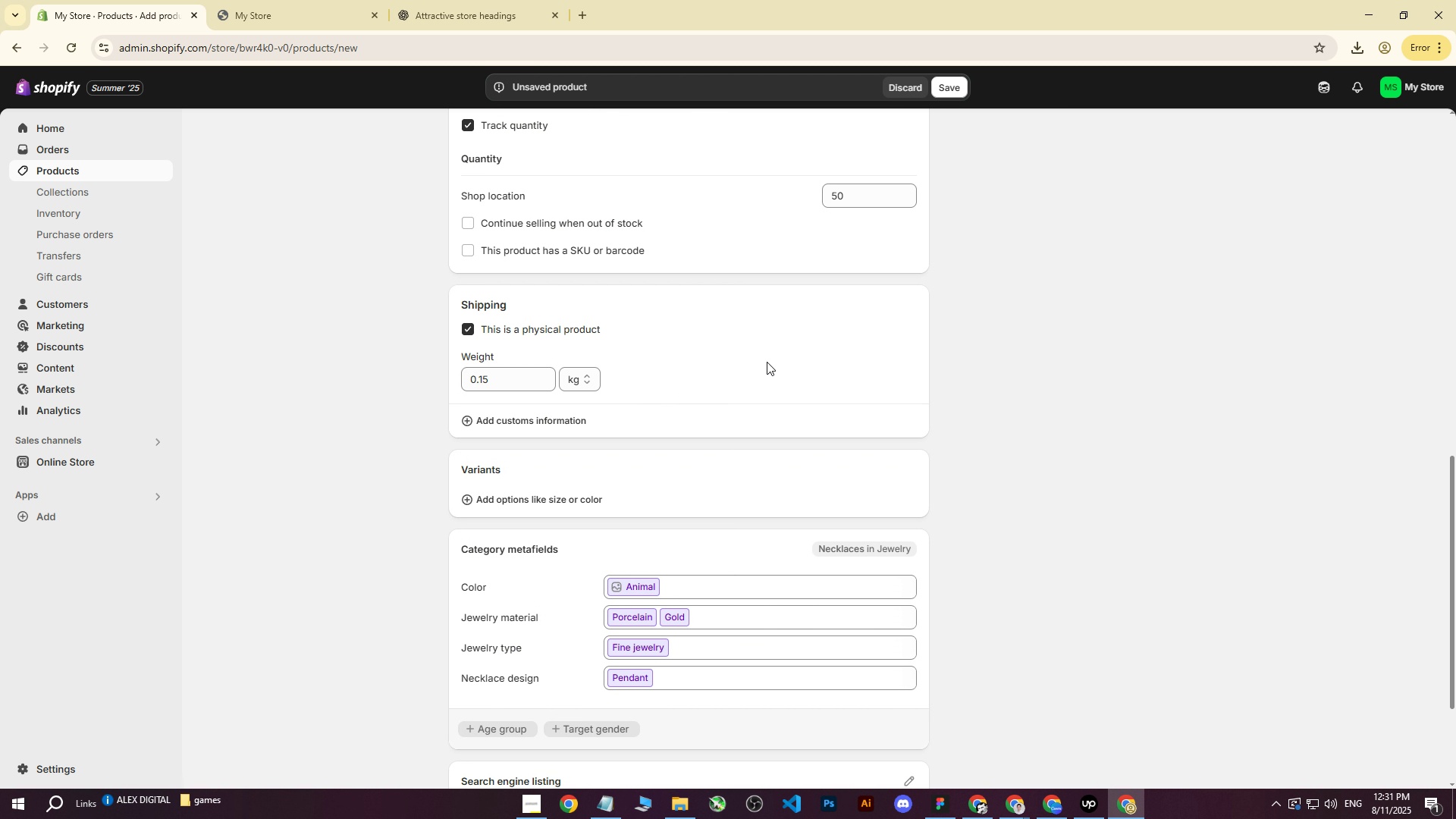 
left_click([767, 362])
 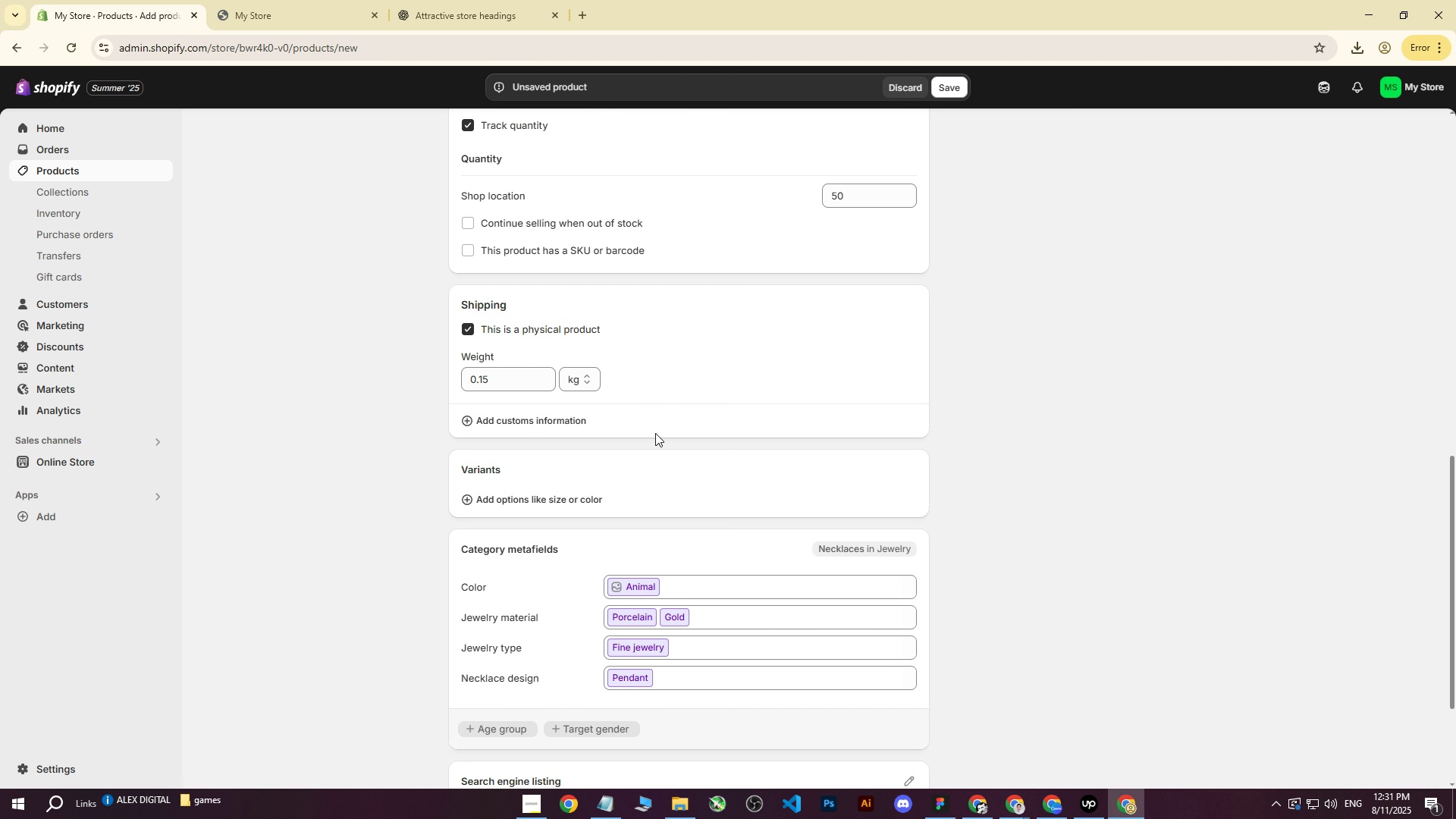 
scroll: coordinate [696, 427], scroll_direction: up, amount: 10.0
 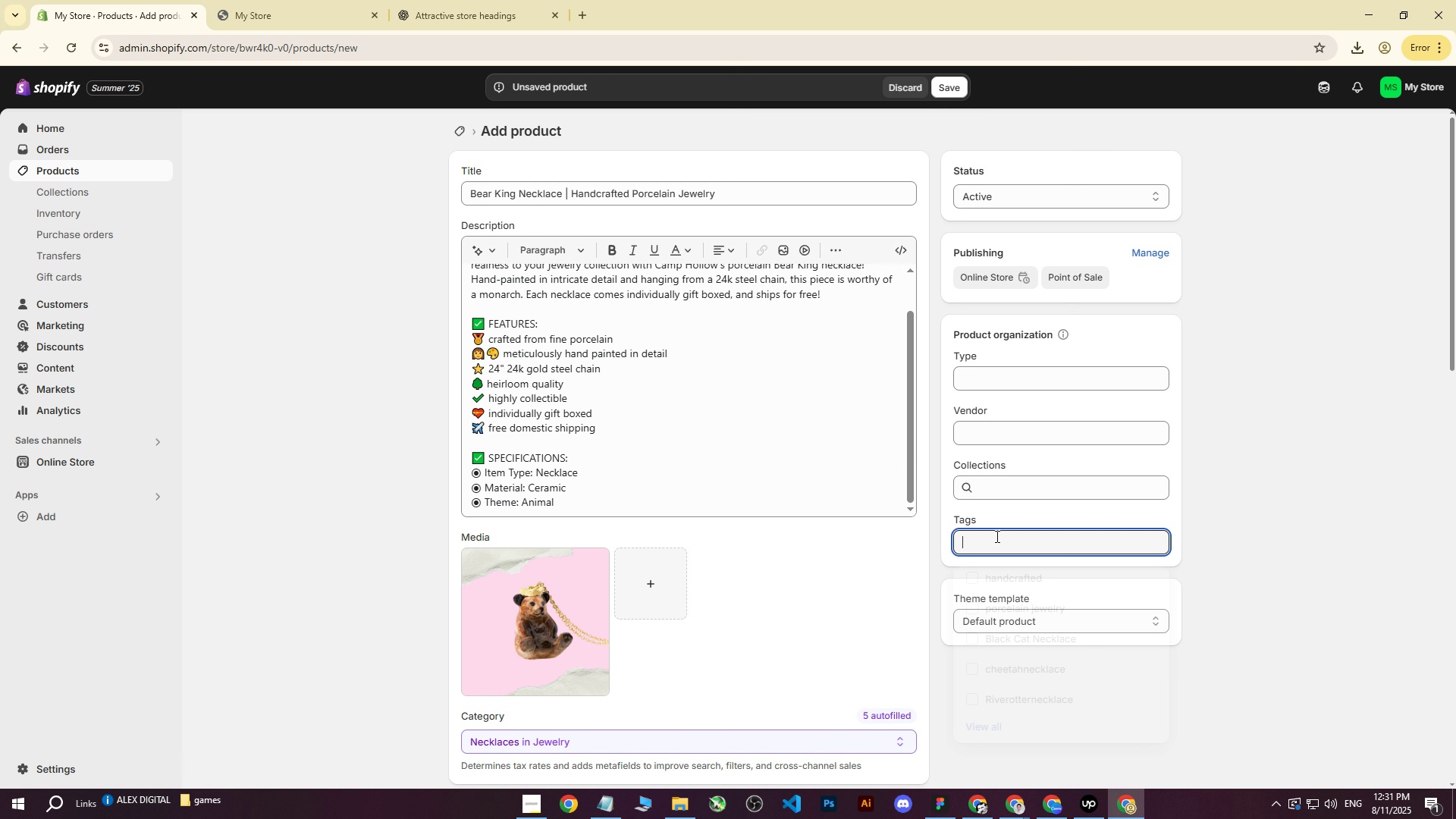 
double_click([996, 536])
 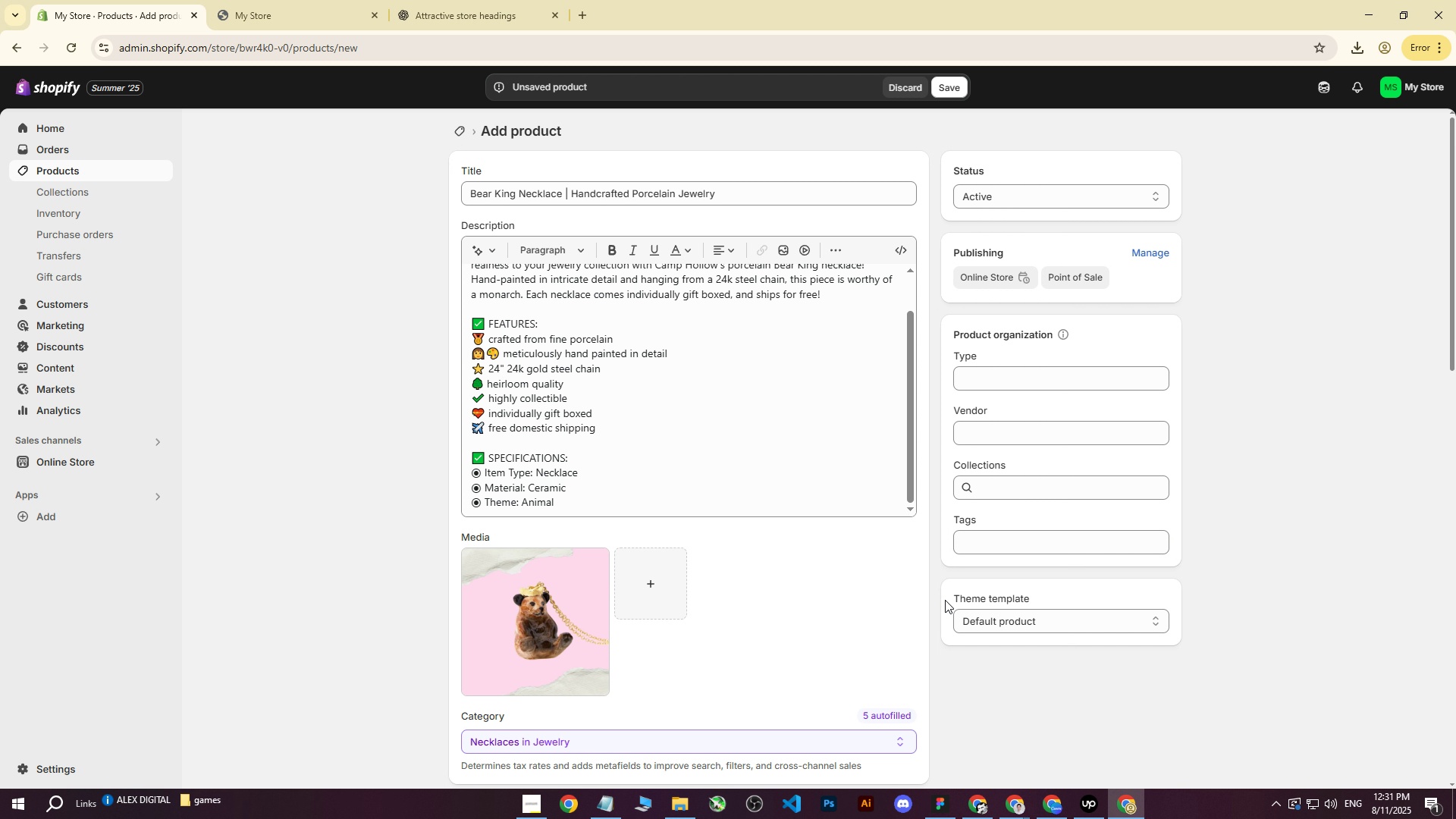 
double_click([993, 618])
 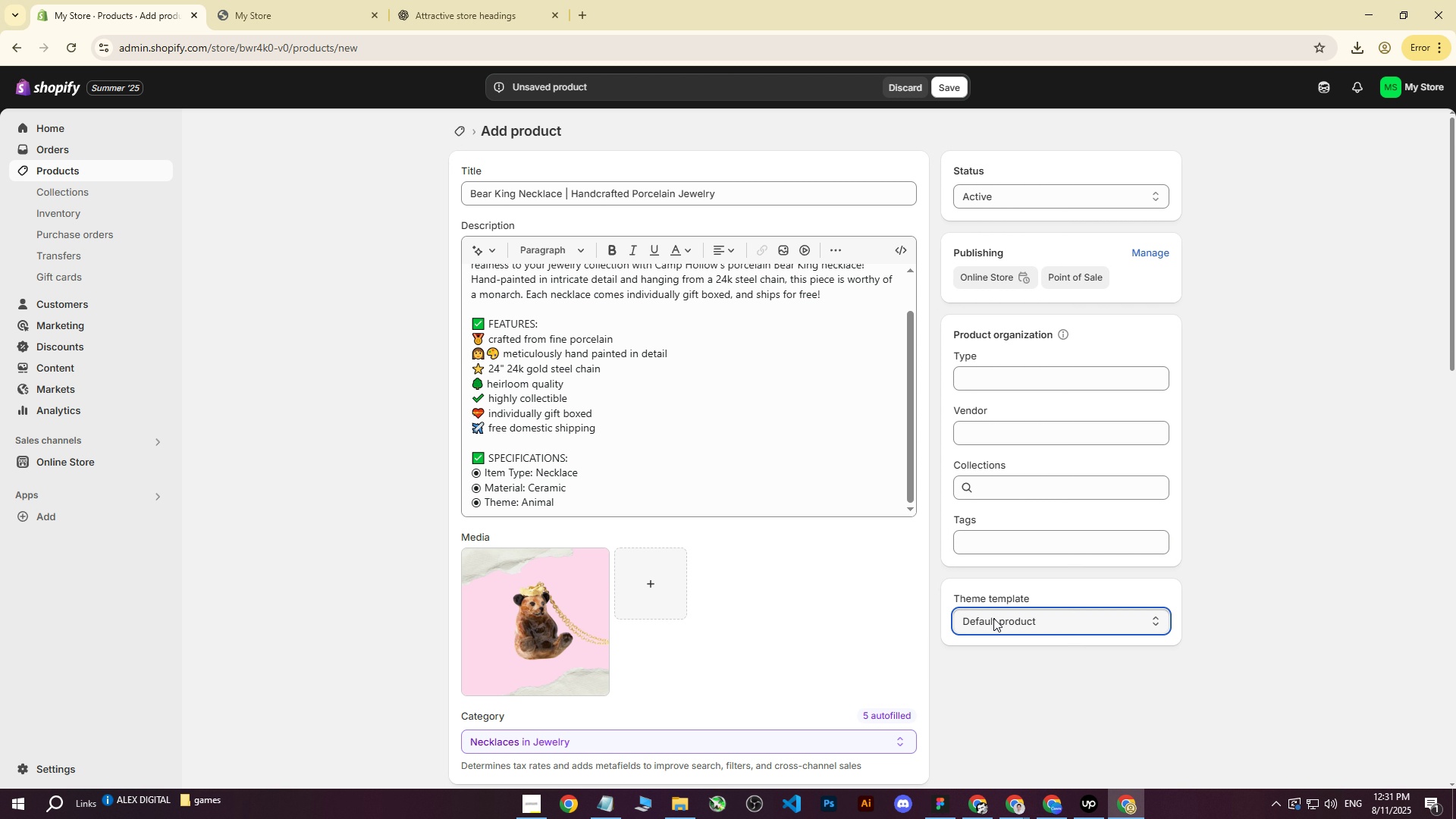 
triple_click([993, 618])
 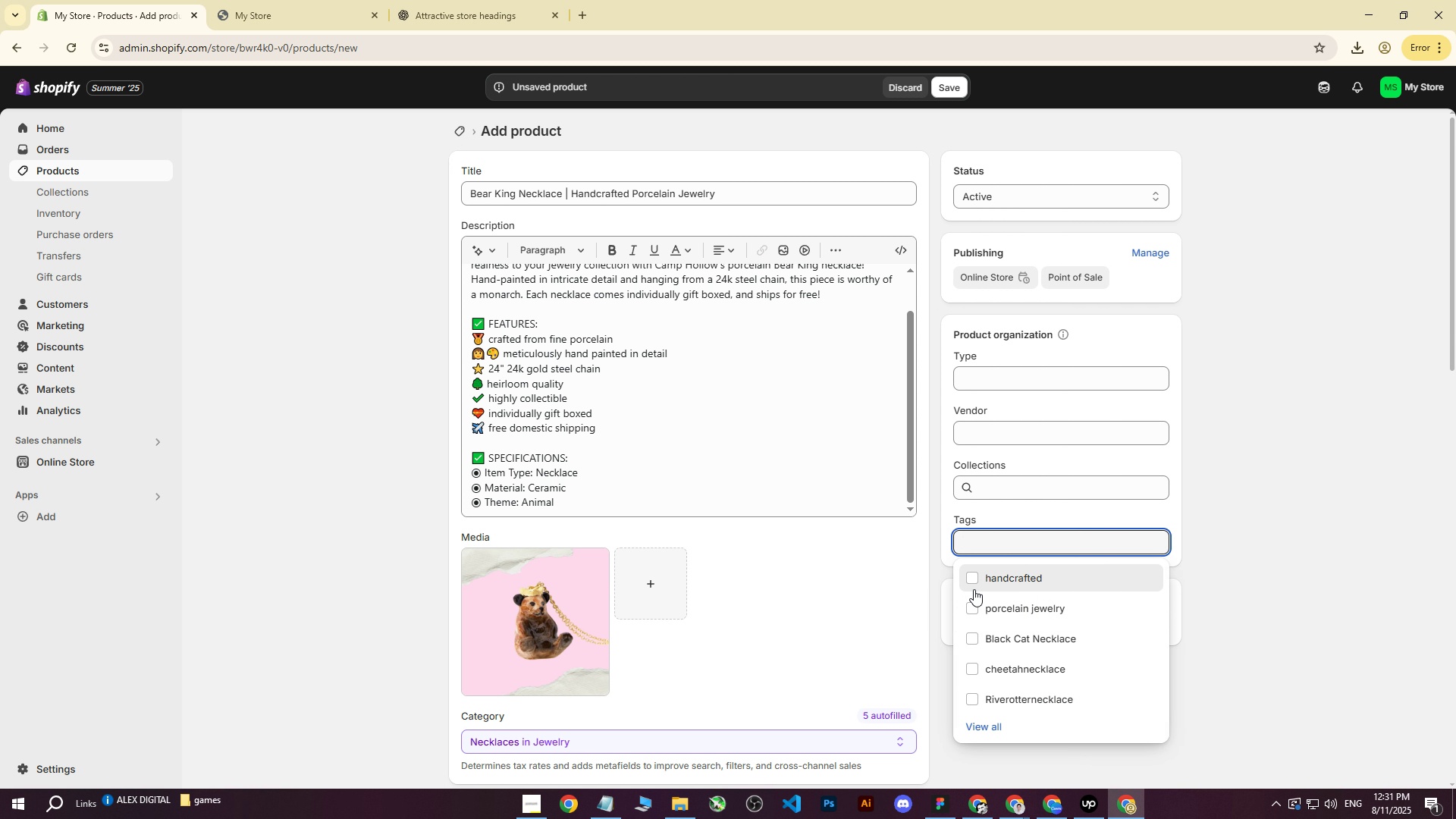 
double_click([973, 610])
 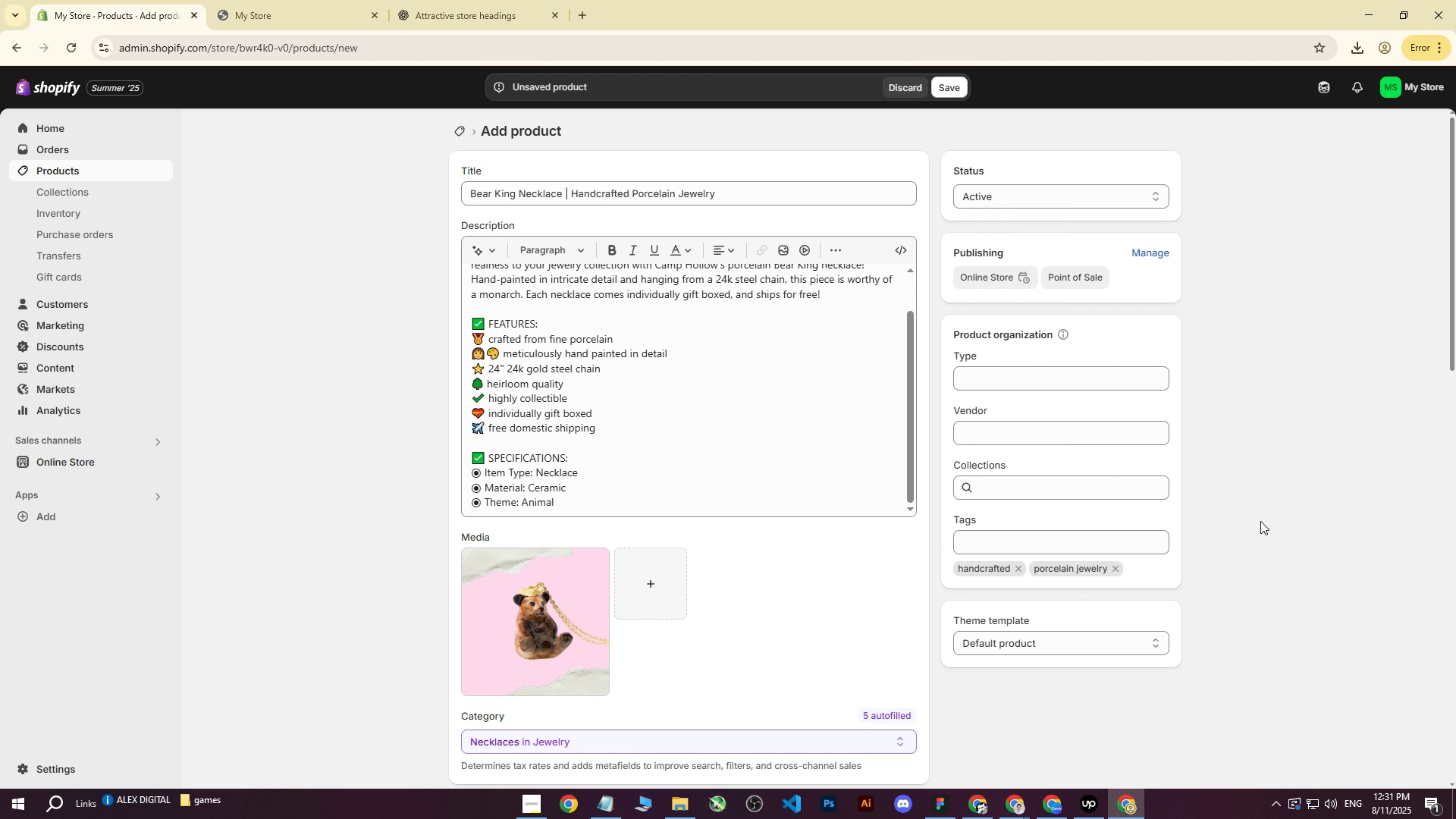 
double_click([1040, 533])
 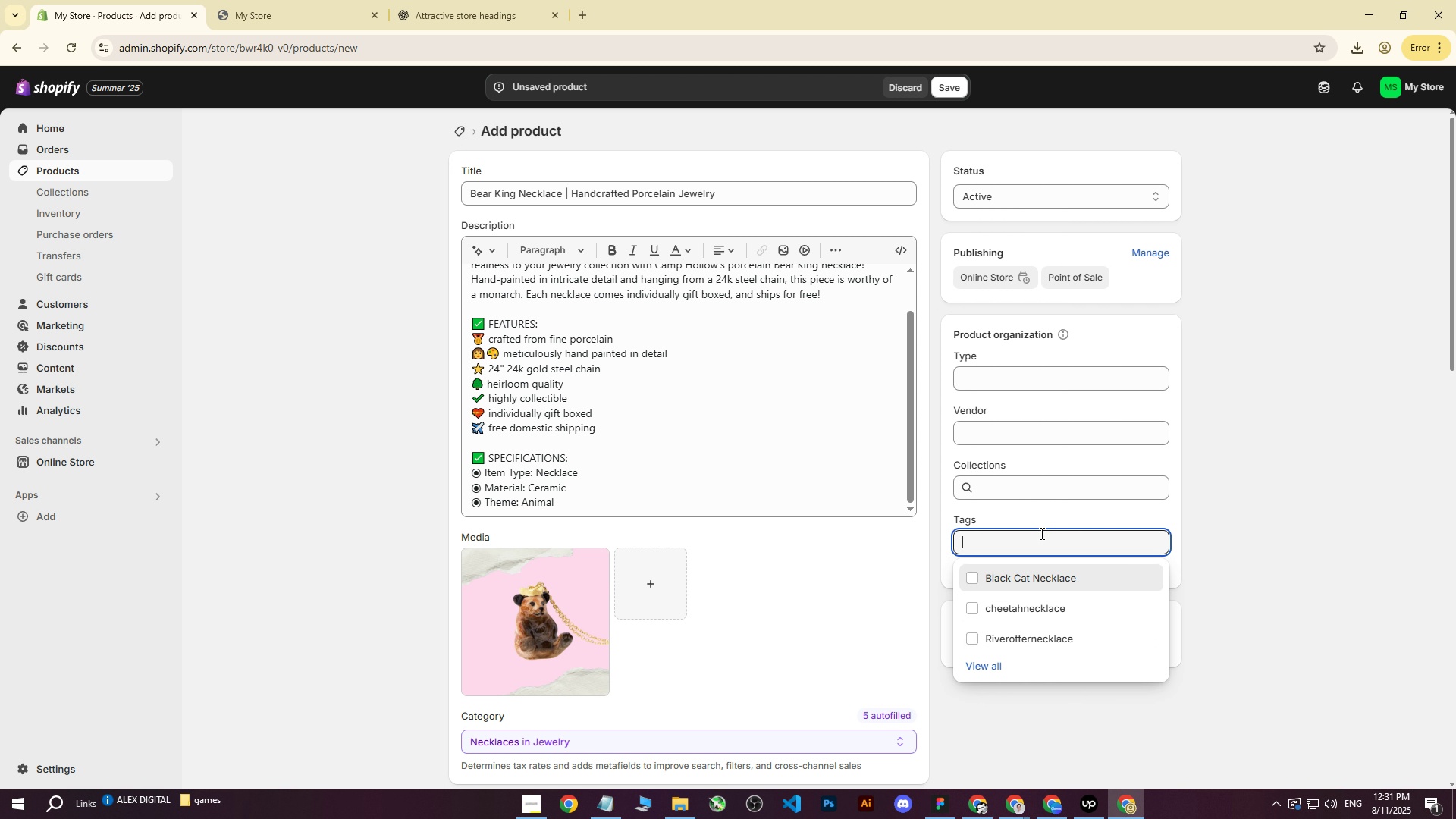 
type(bearnecklace)
 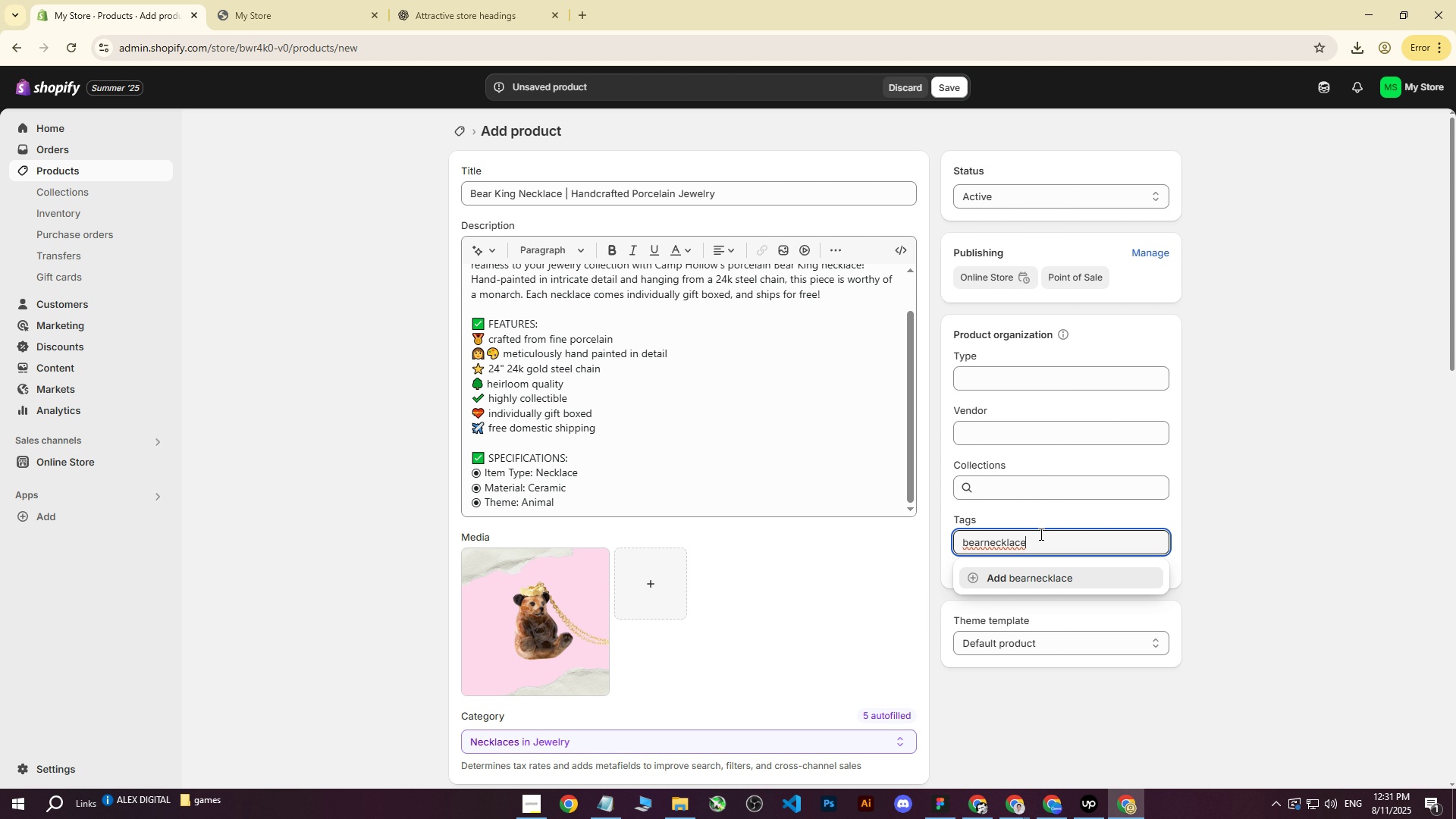 
left_click([1059, 574])
 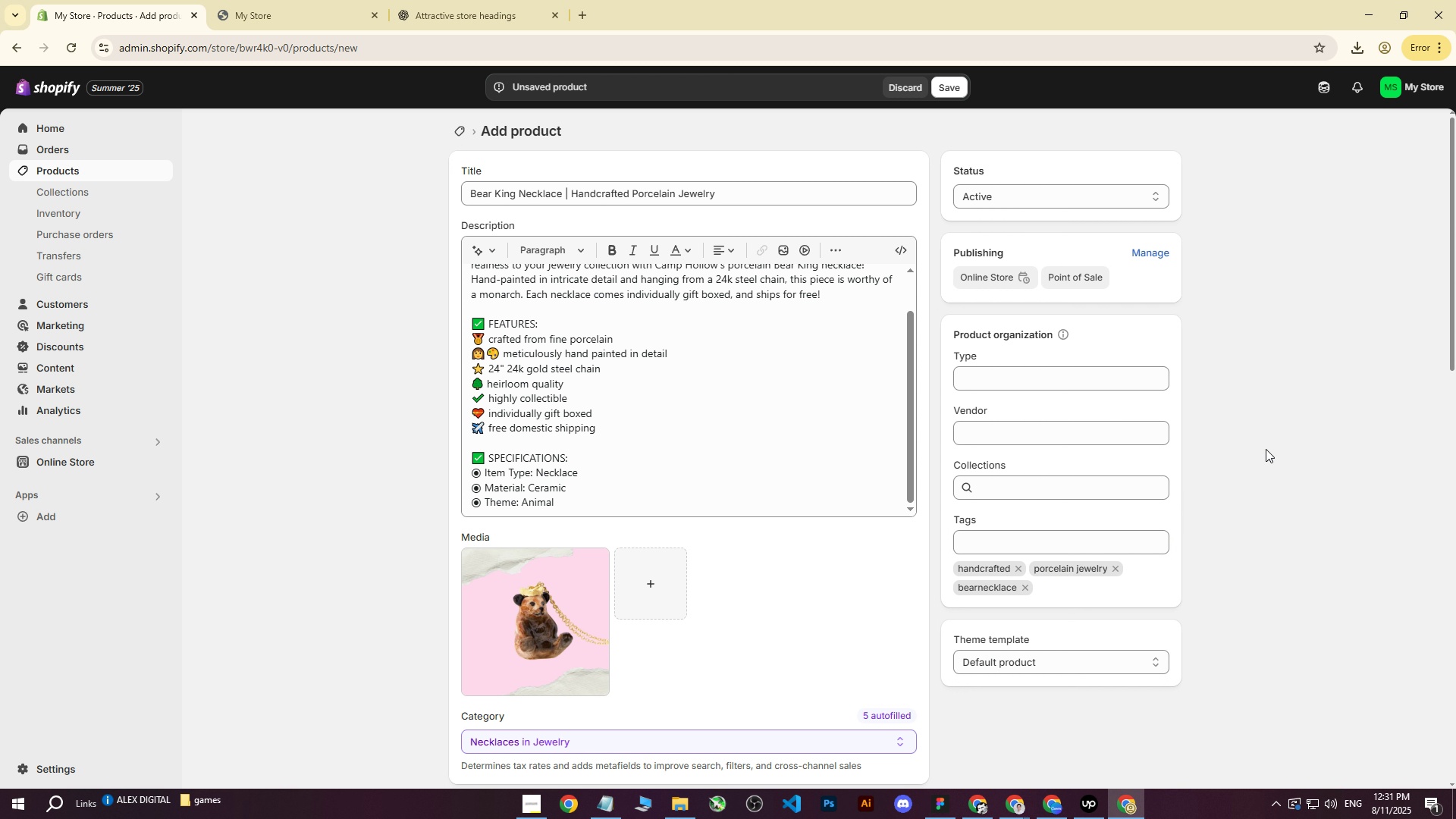 
left_click([1266, 449])
 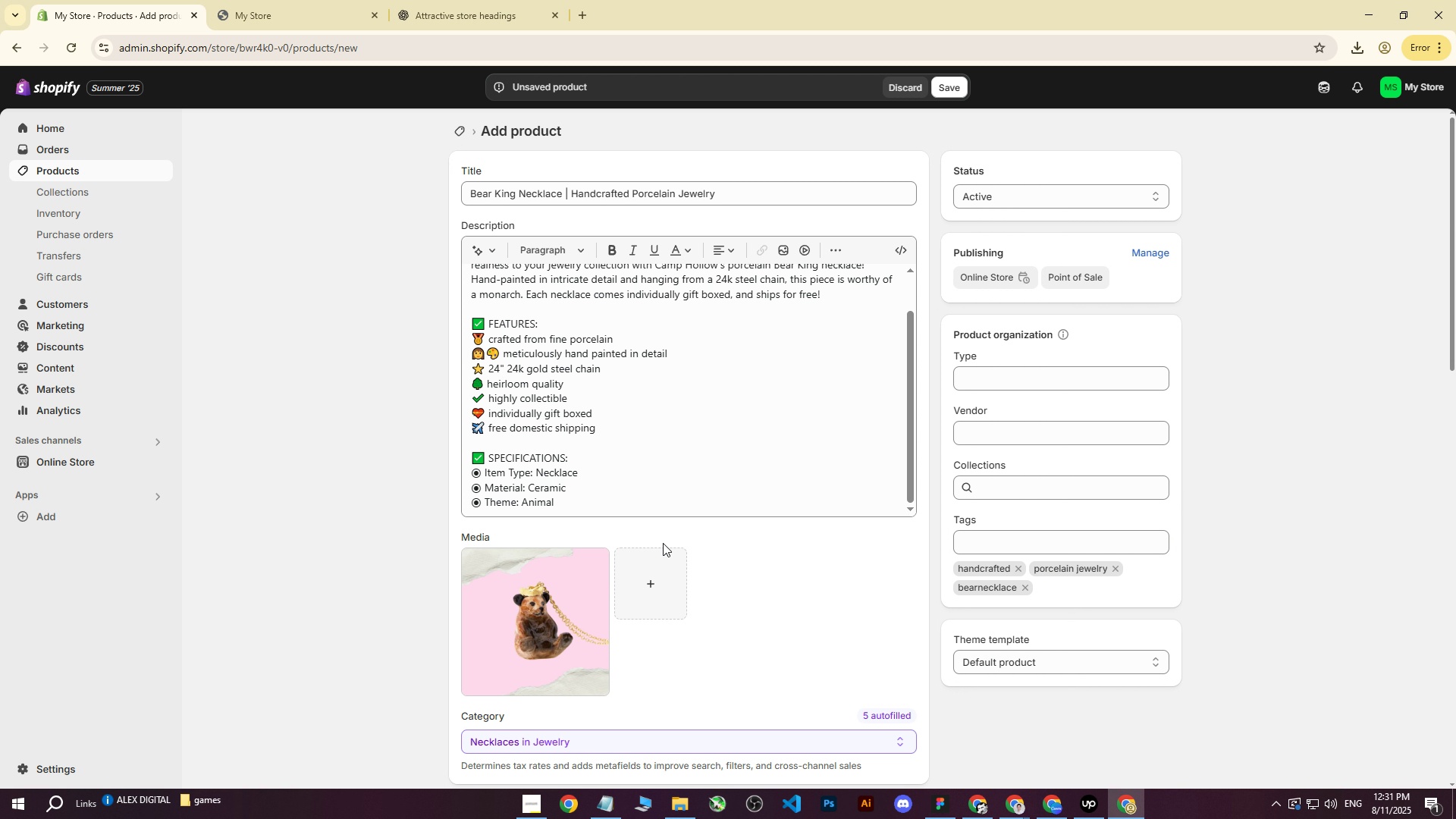 
scroll: coordinate [804, 411], scroll_direction: up, amount: 6.0
 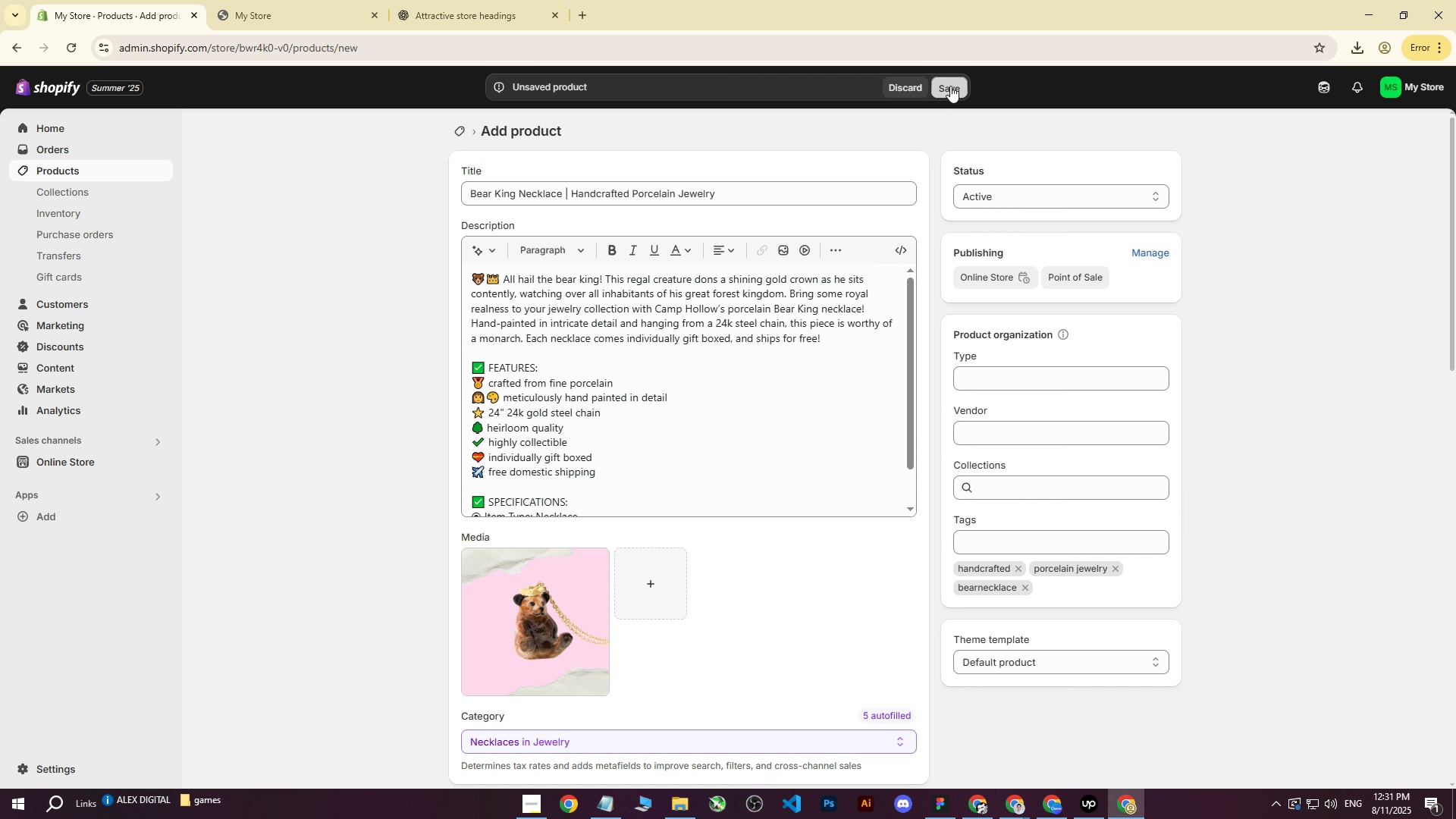 
left_click([950, 86])
 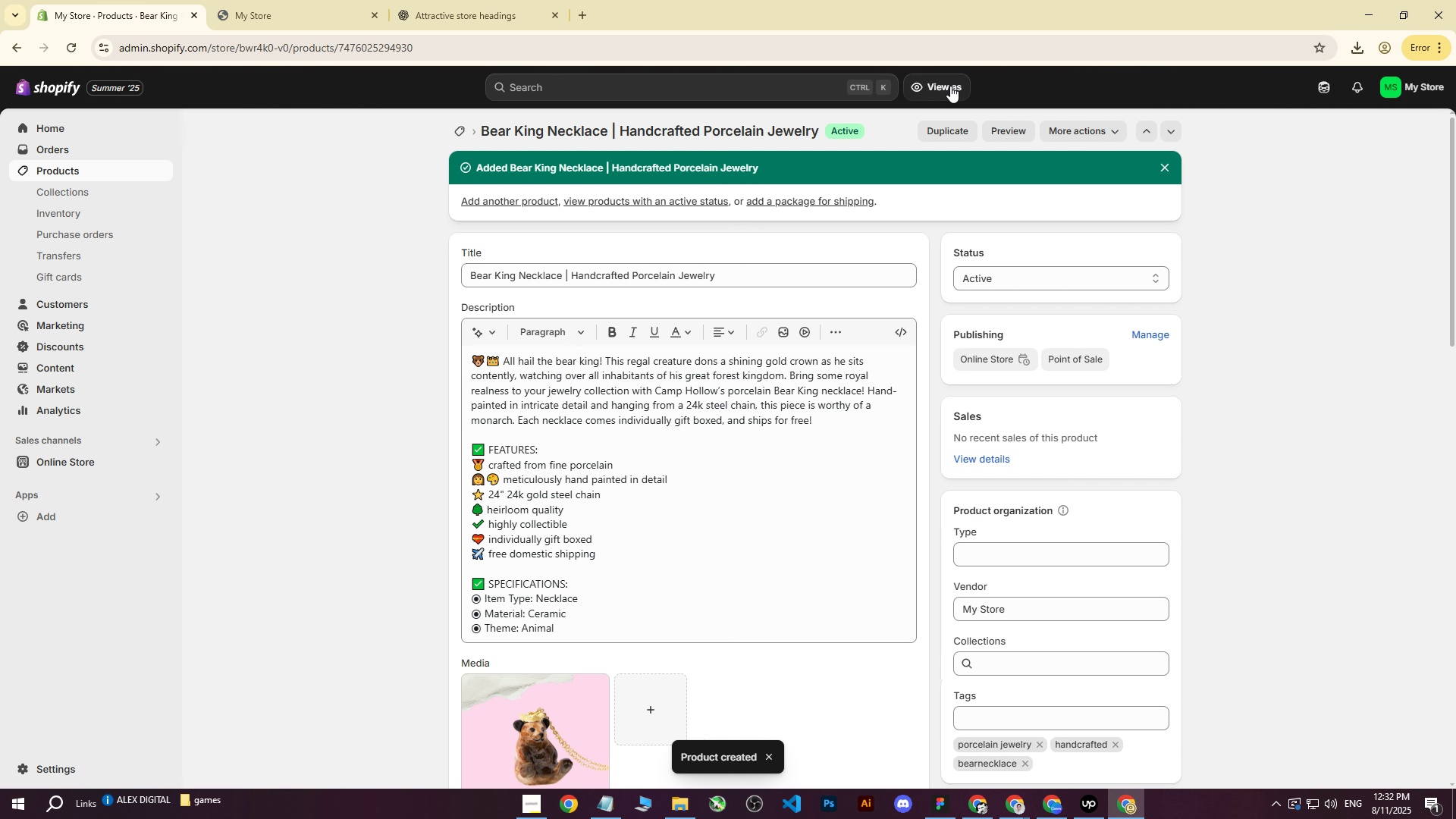 
wait(7.58)
 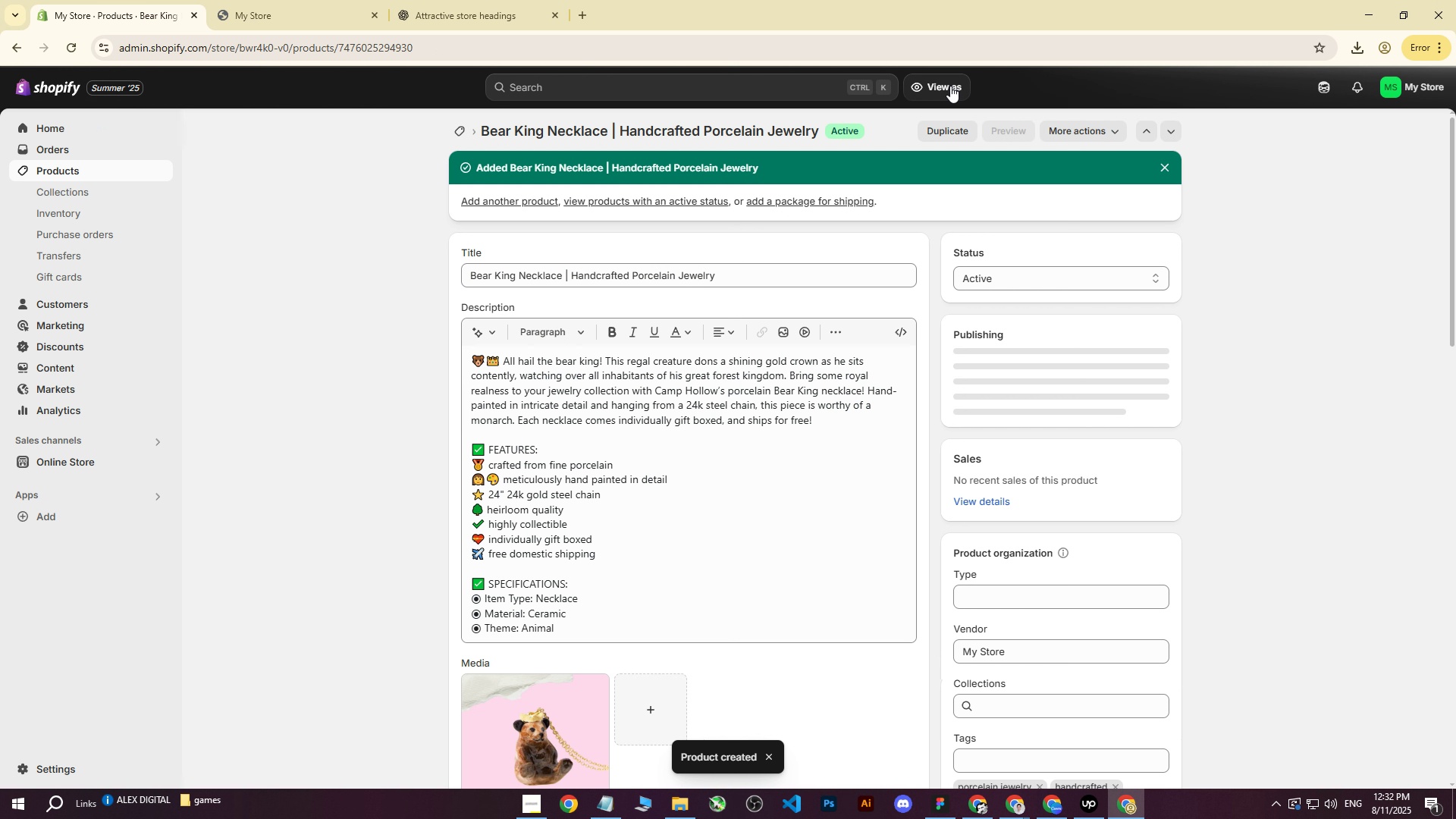 
left_click([69, 171])
 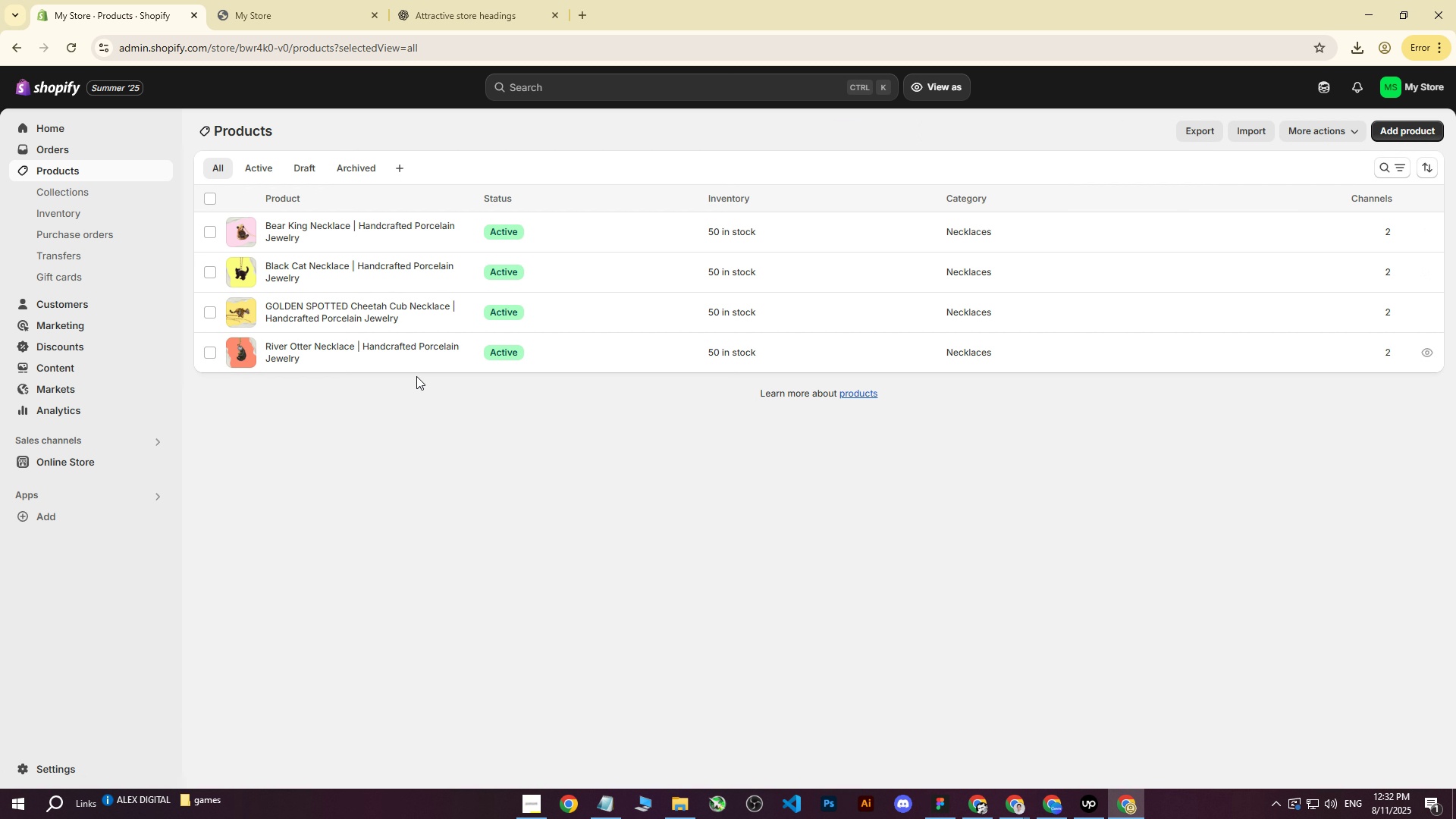 
wait(5.78)
 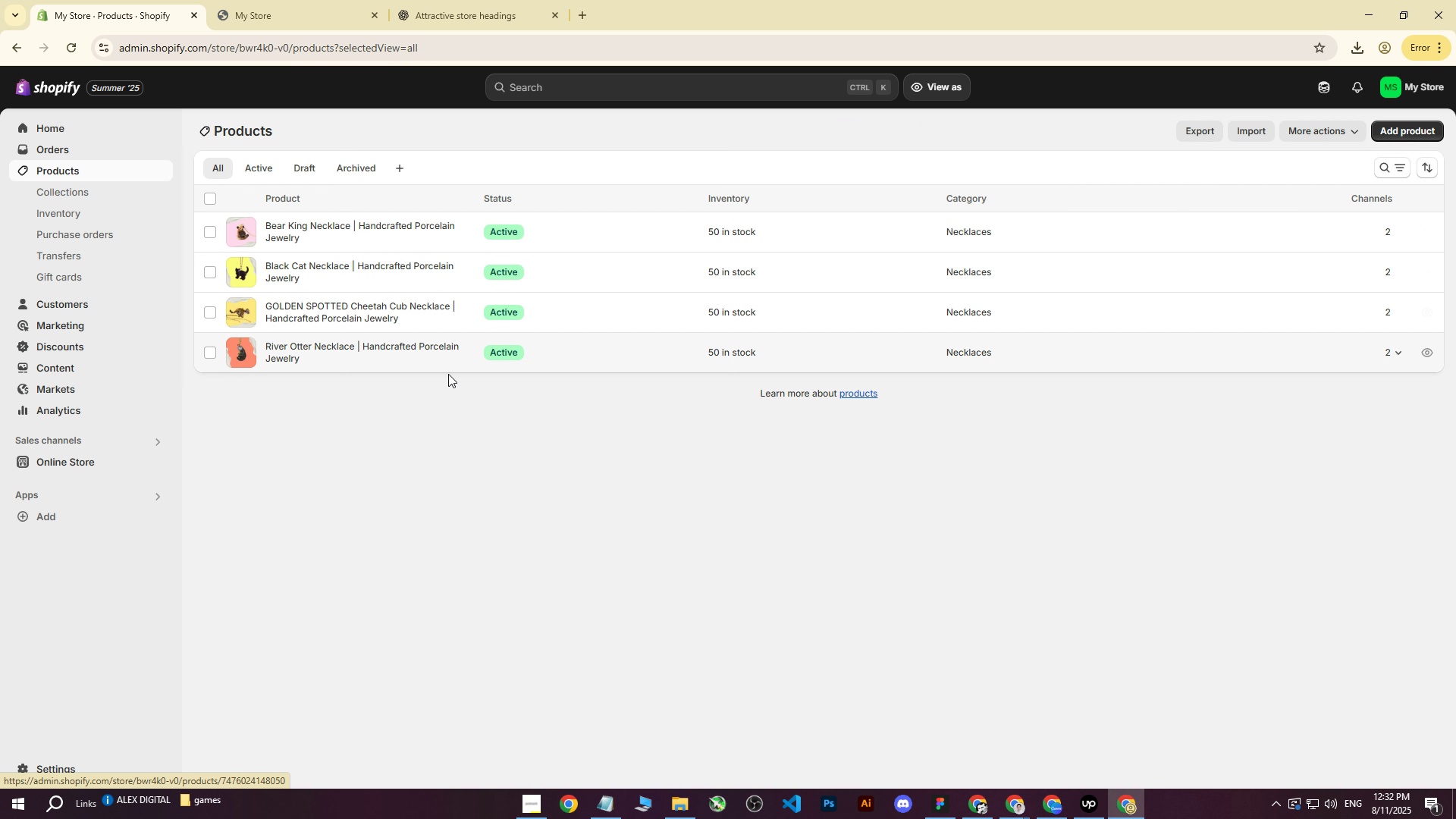 
left_click([974, 802])
 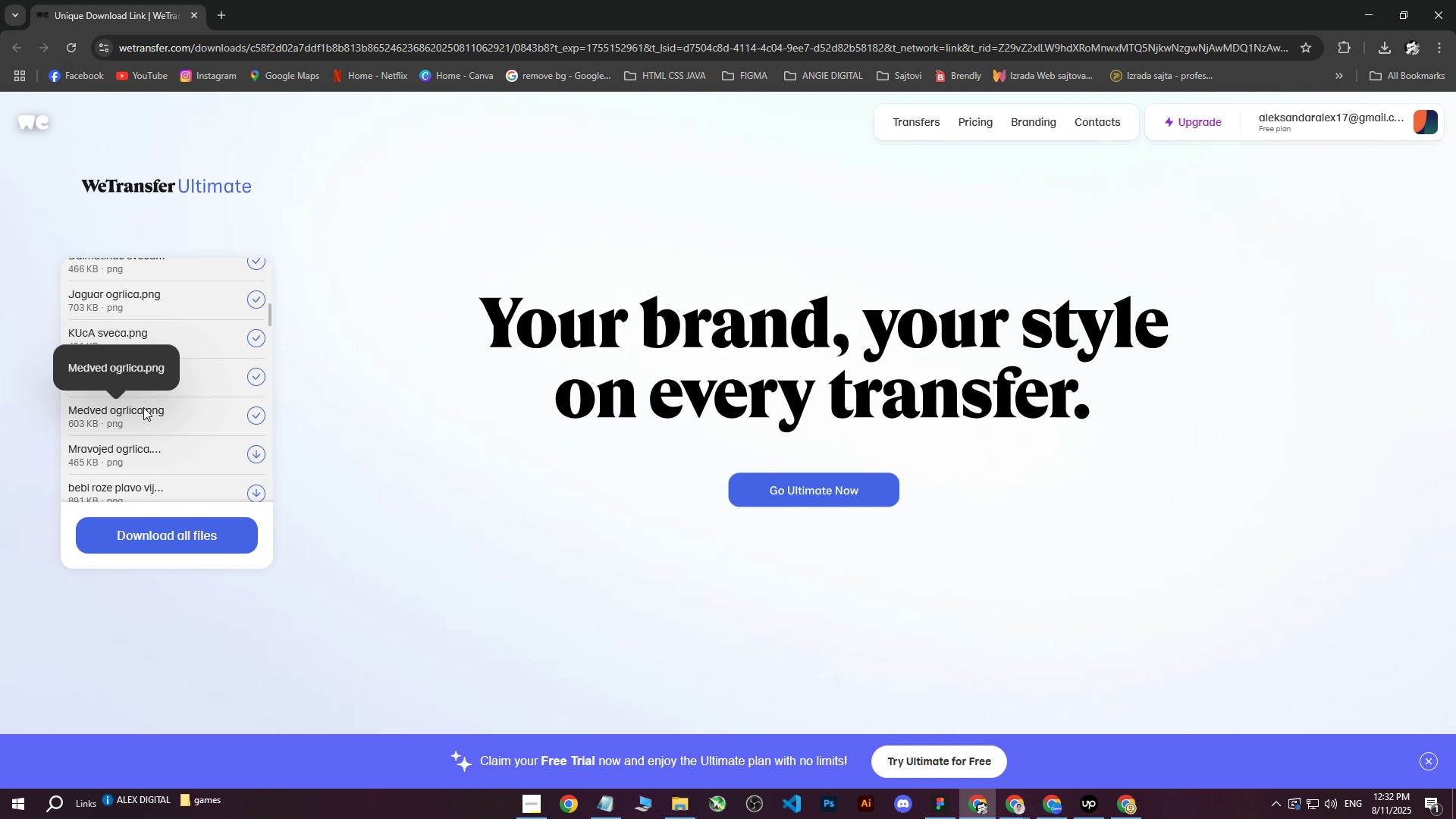 
wait(5.44)
 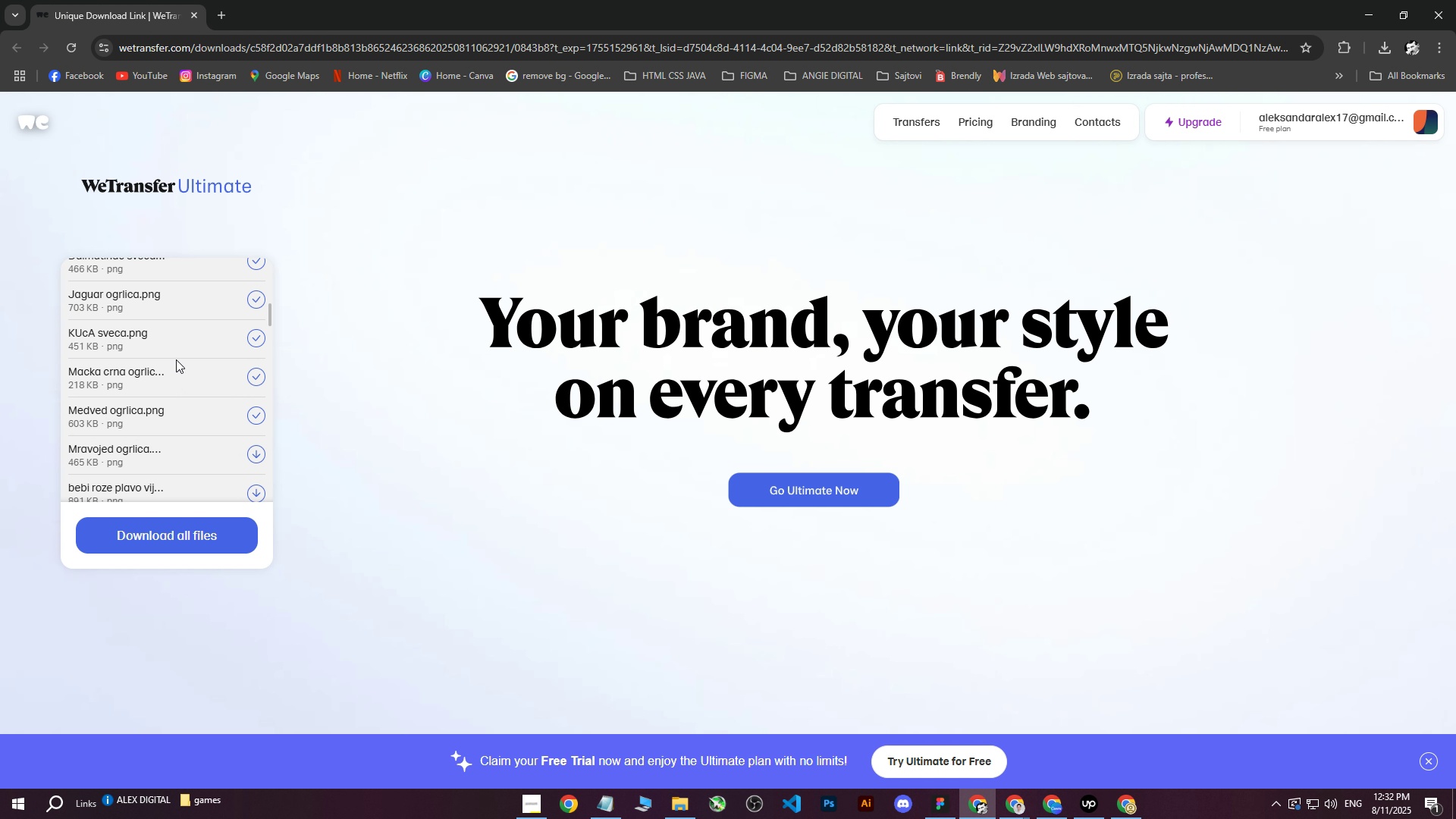 
scroll: coordinate [143, 409], scroll_direction: down, amount: 1.0
 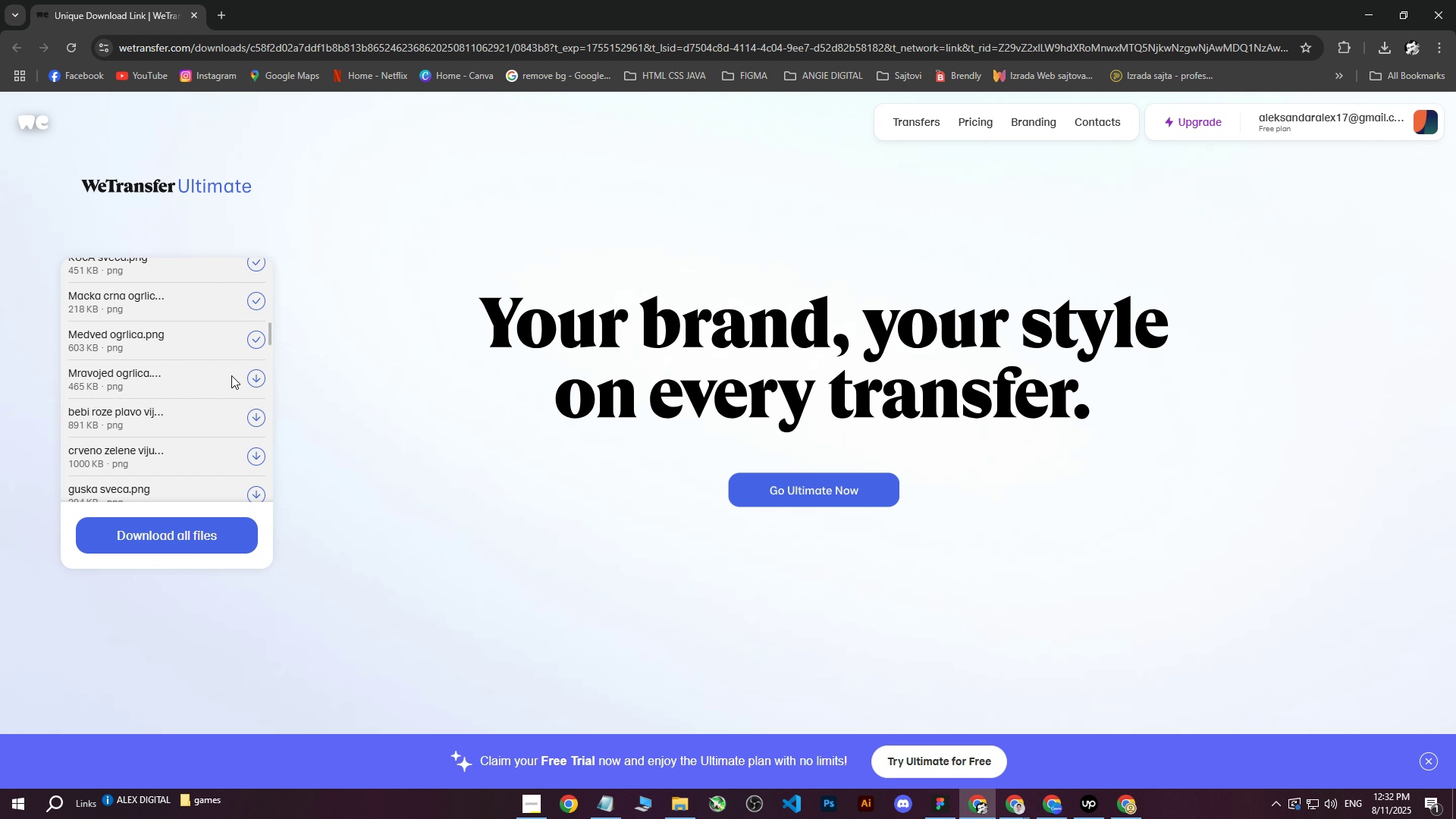 
left_click([252, 375])
 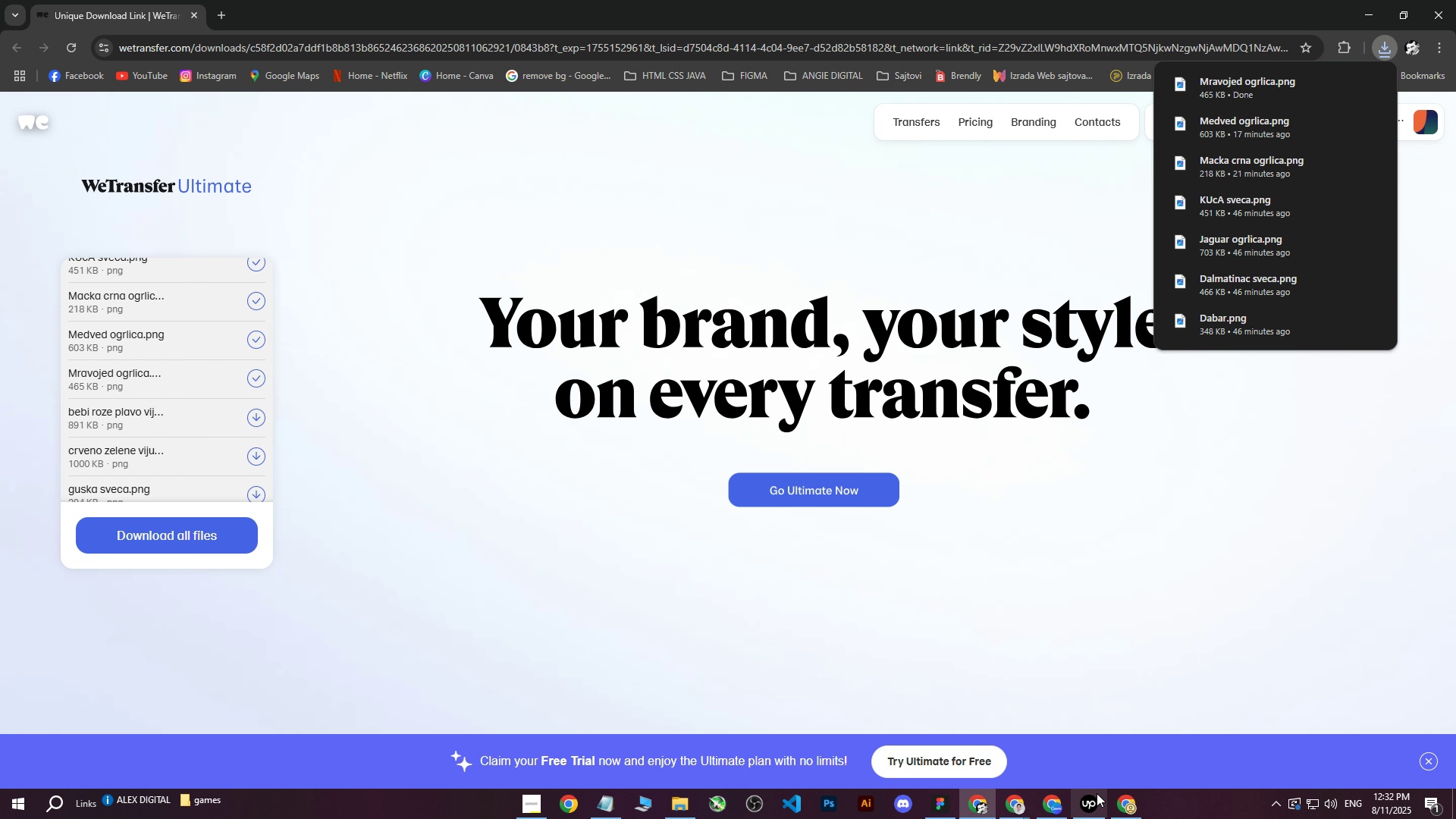 
left_click([1057, 805])
 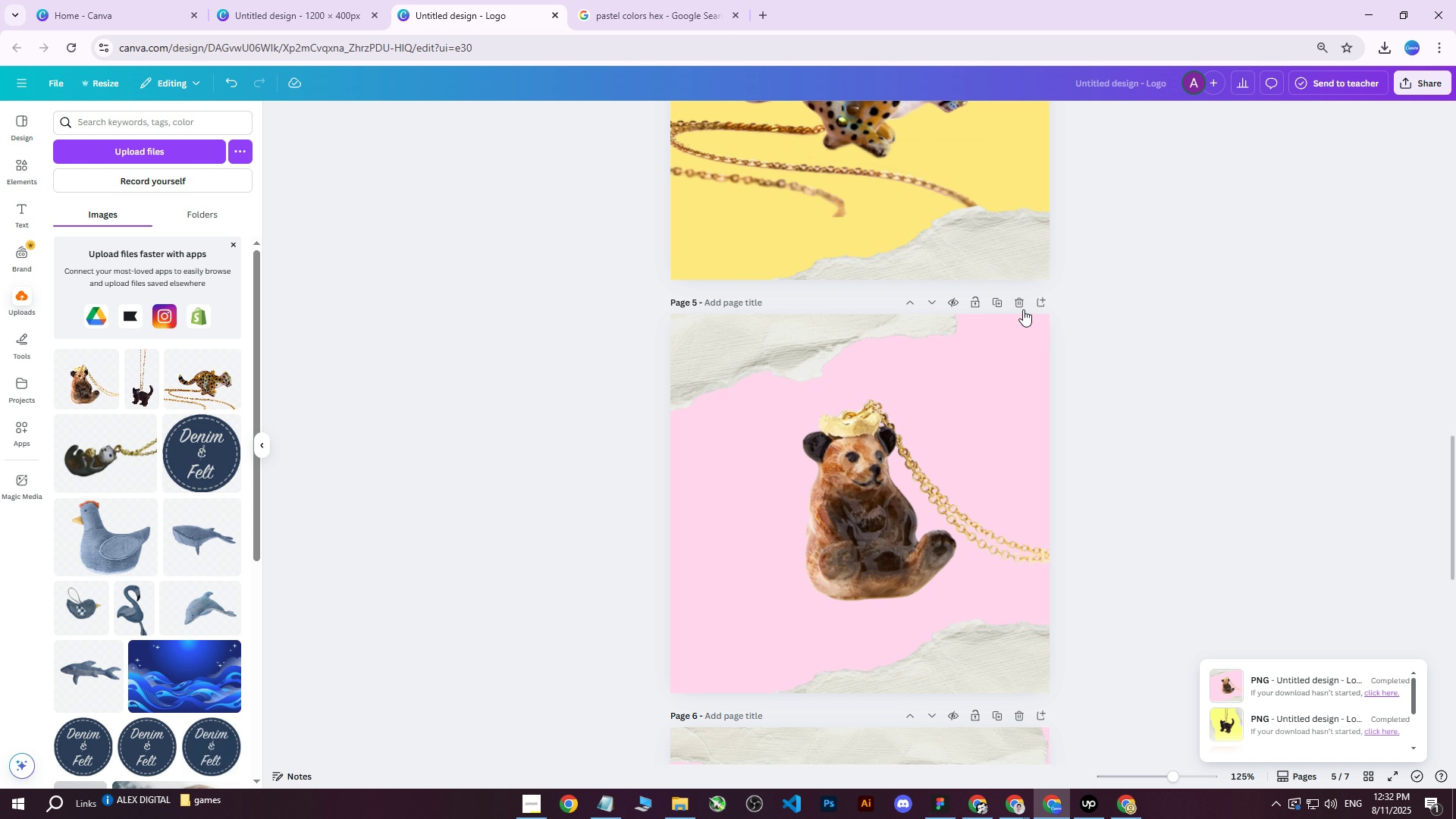 
scroll: coordinate [1022, 352], scroll_direction: up, amount: 5.0
 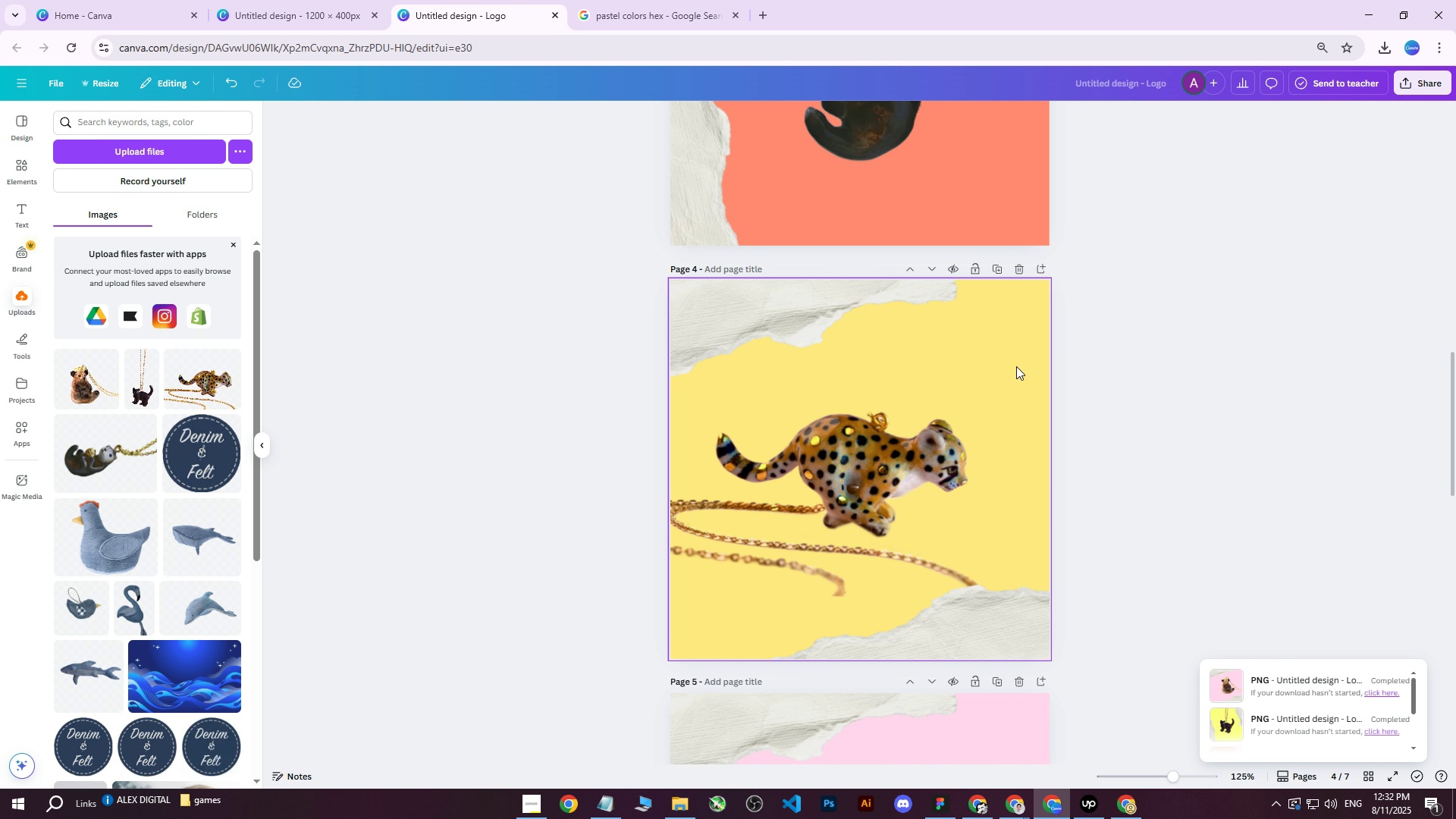 
scroll: coordinate [1017, 391], scroll_direction: down, amount: 4.0
 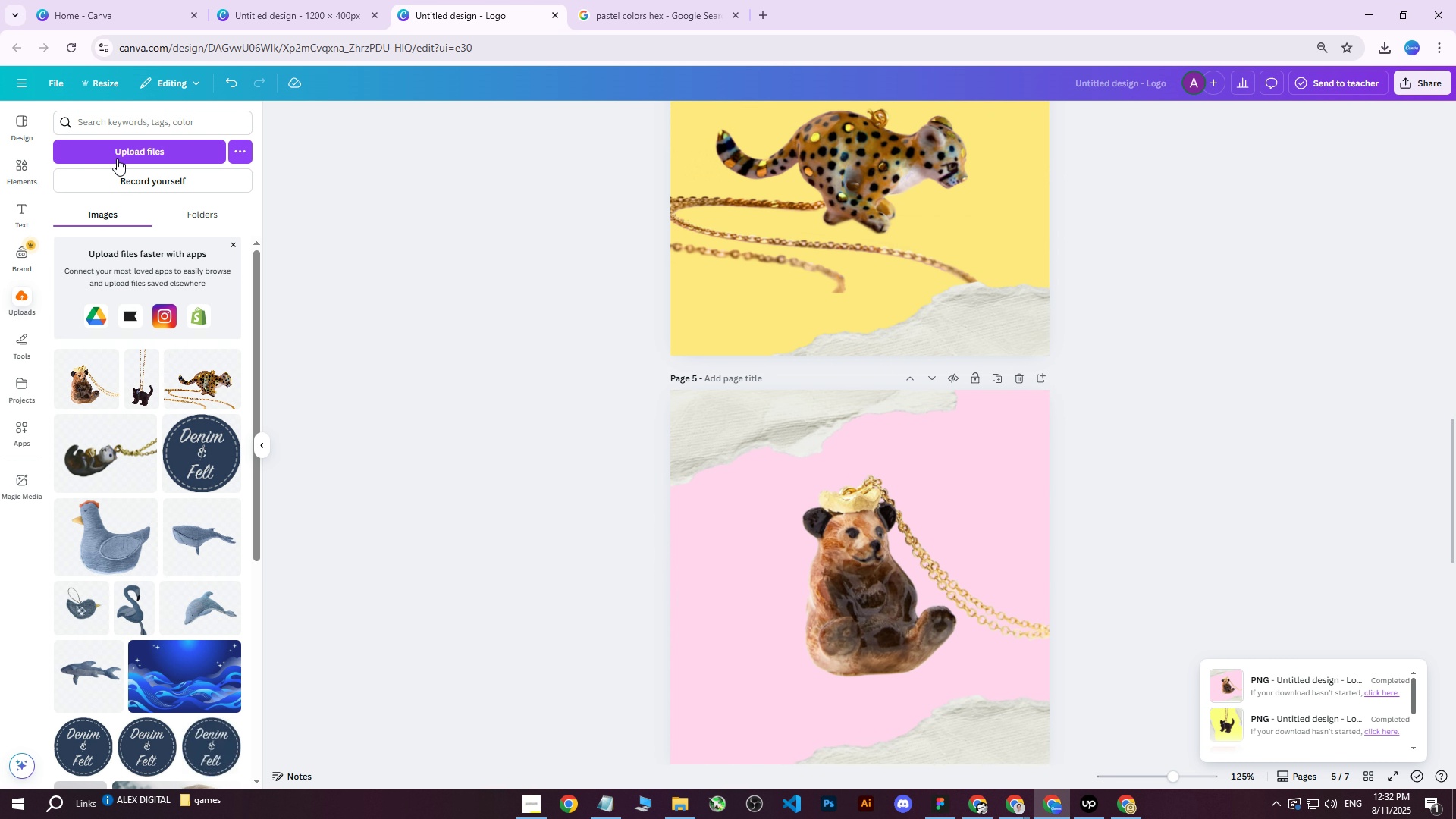 
left_click([120, 155])
 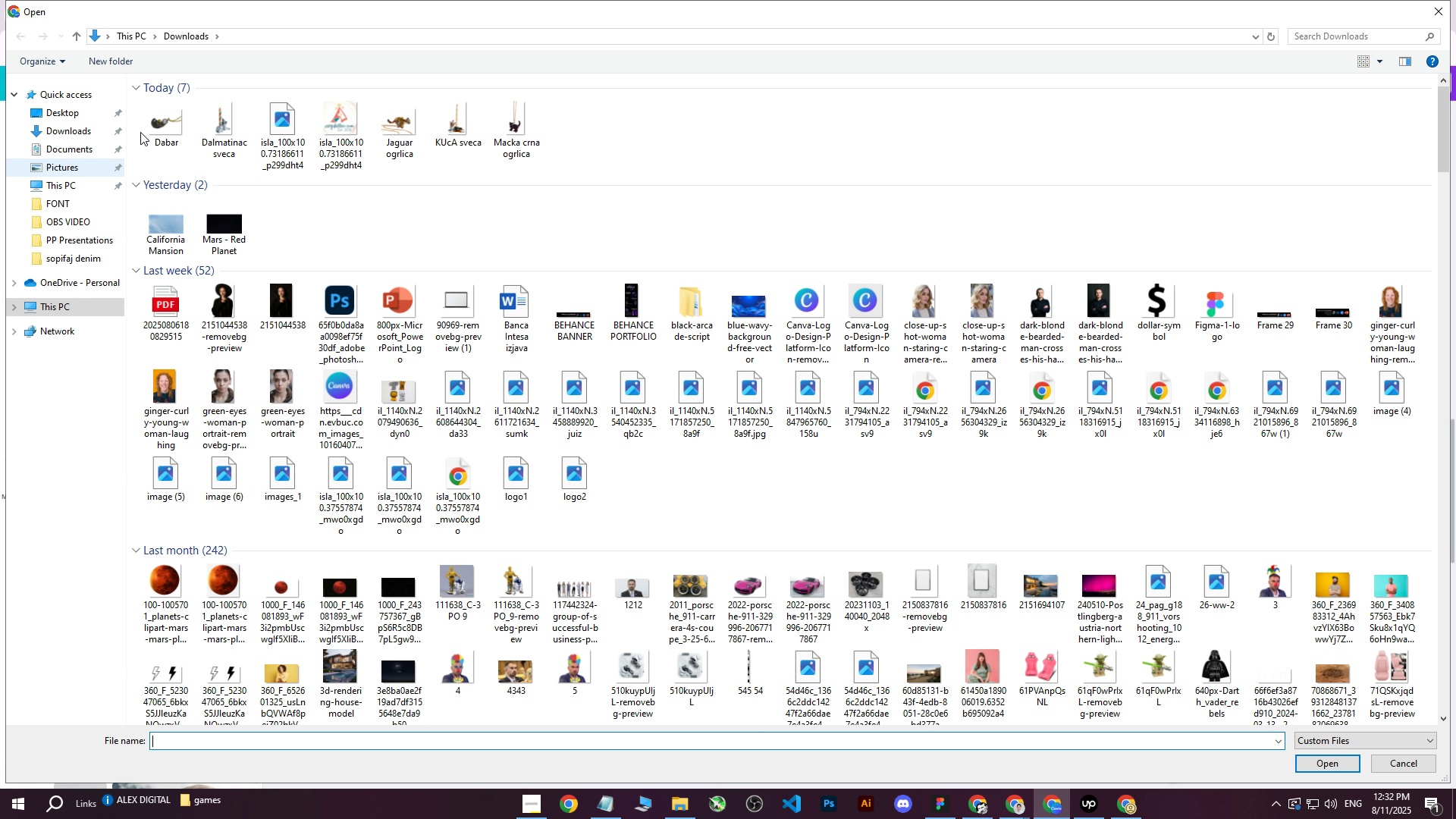 
left_click([165, 121])
 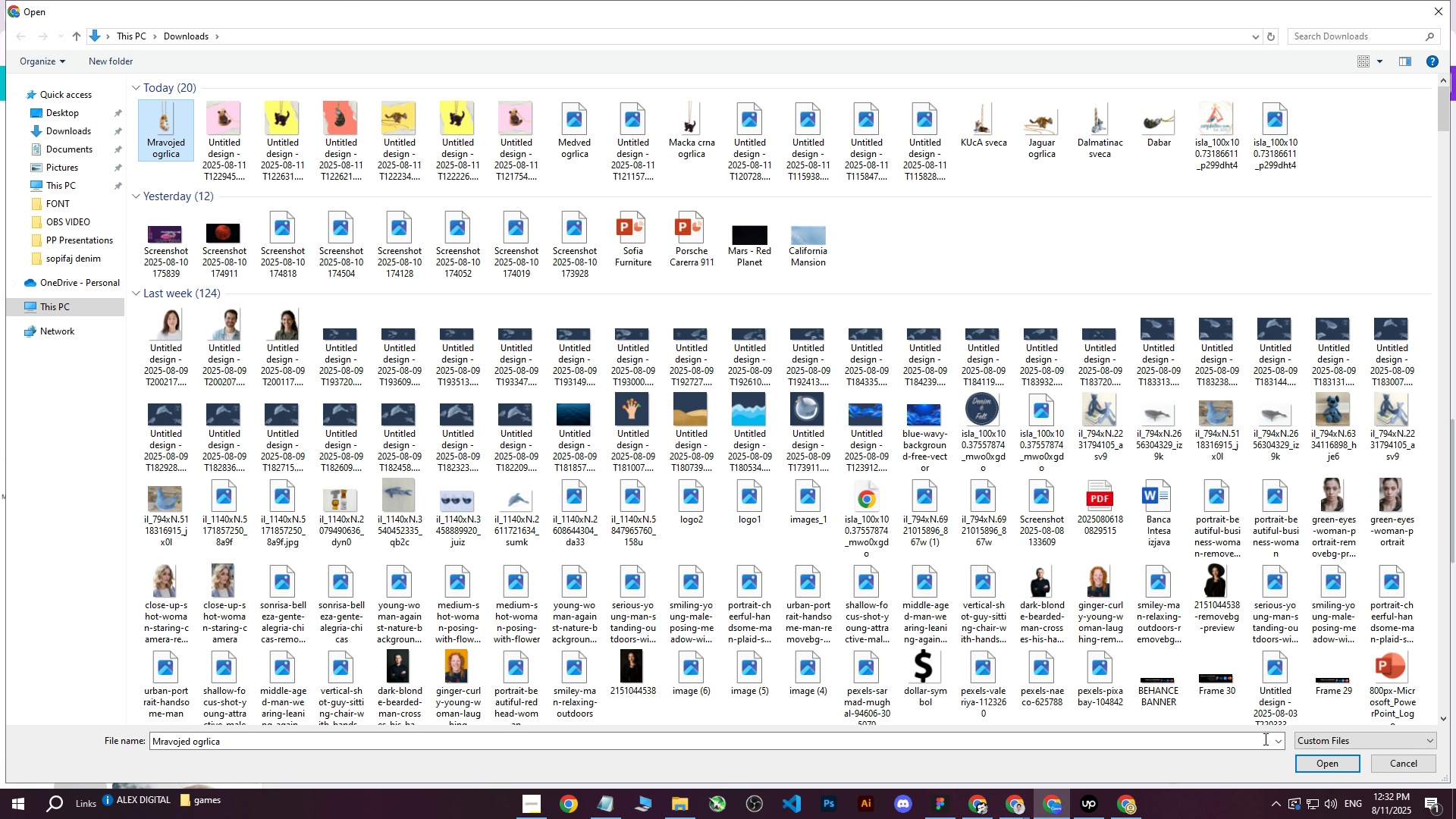 
left_click([1296, 763])
 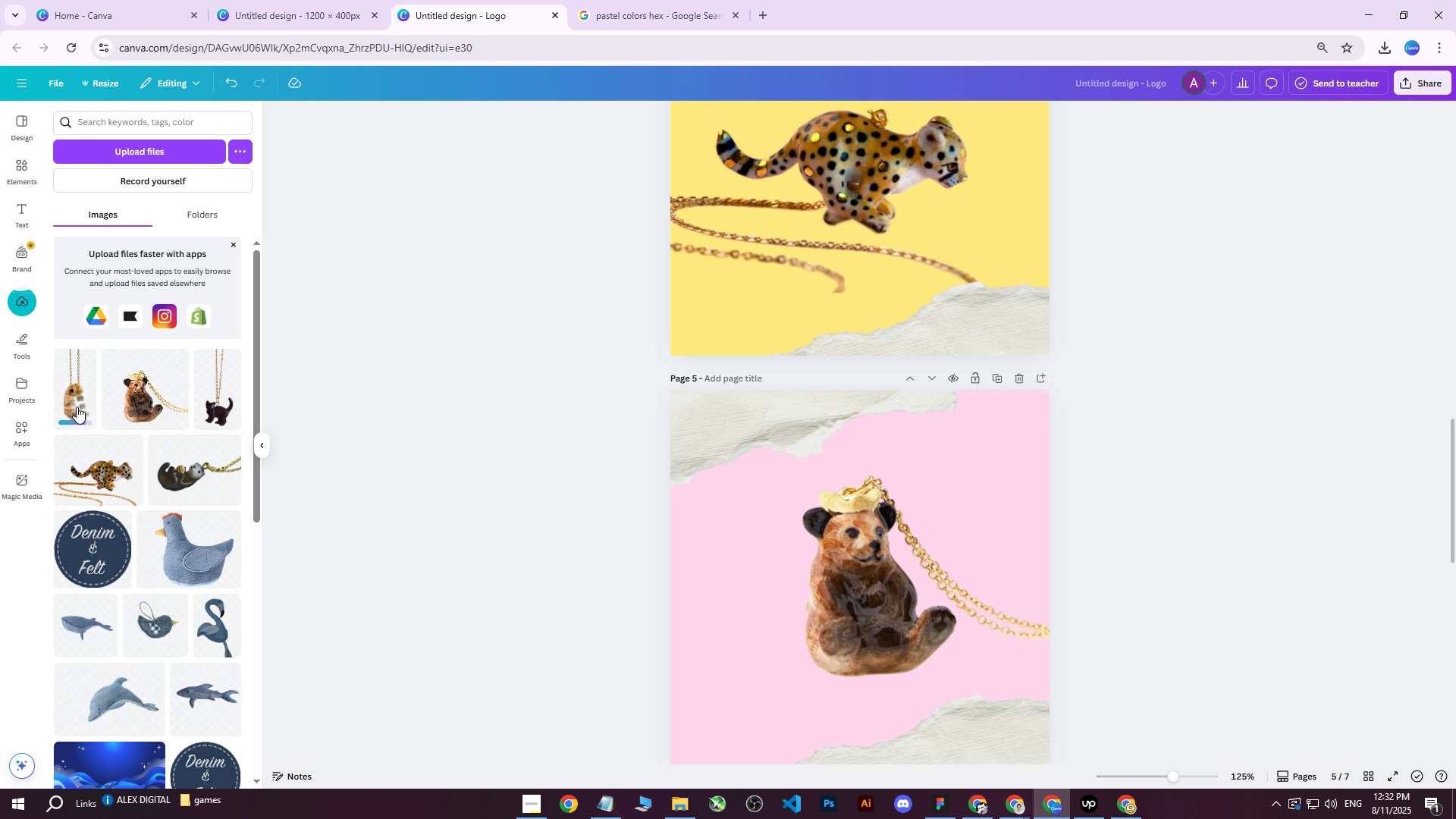 
scroll: coordinate [975, 563], scroll_direction: up, amount: 3.0
 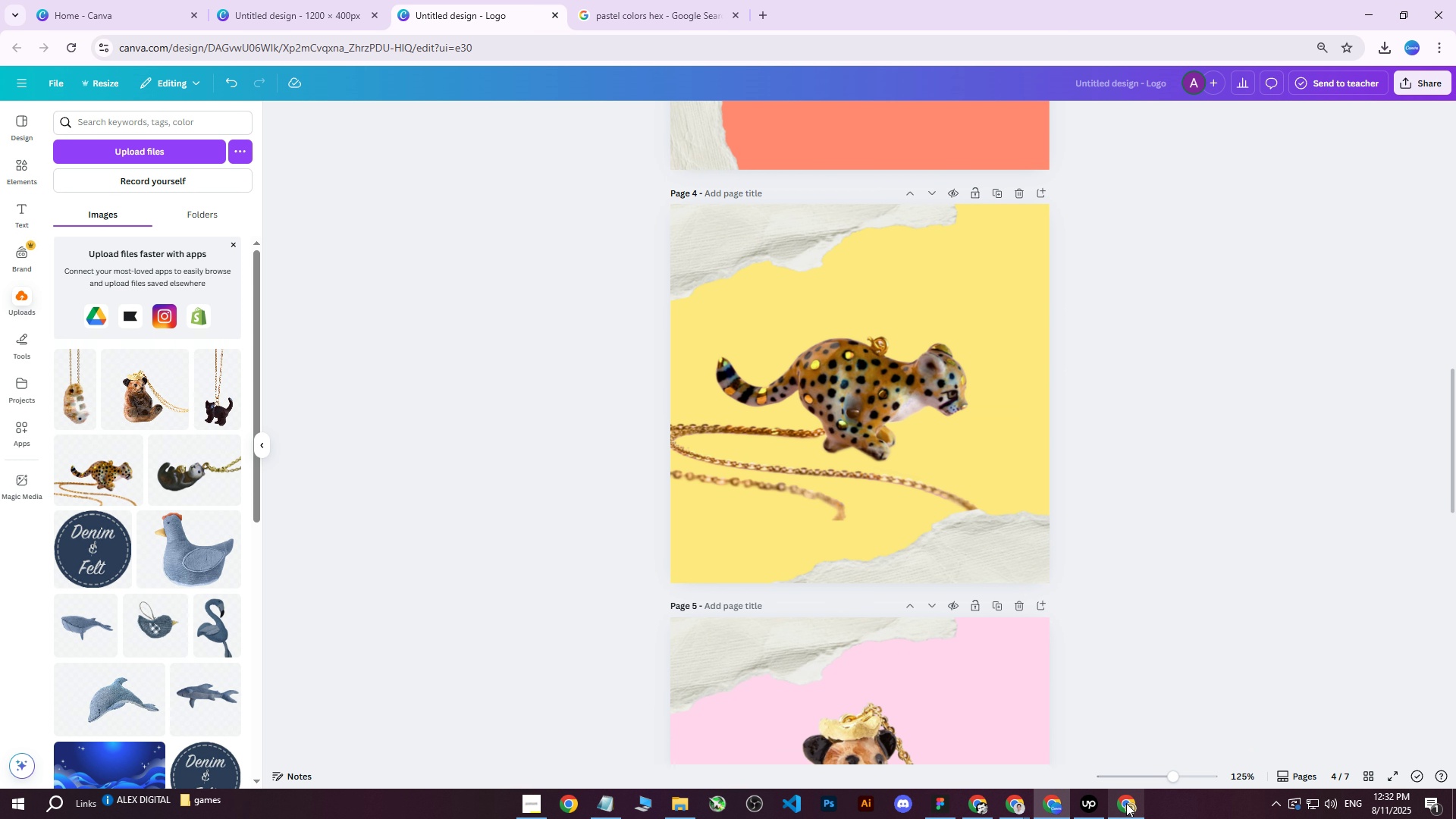 
left_click([1126, 803])
 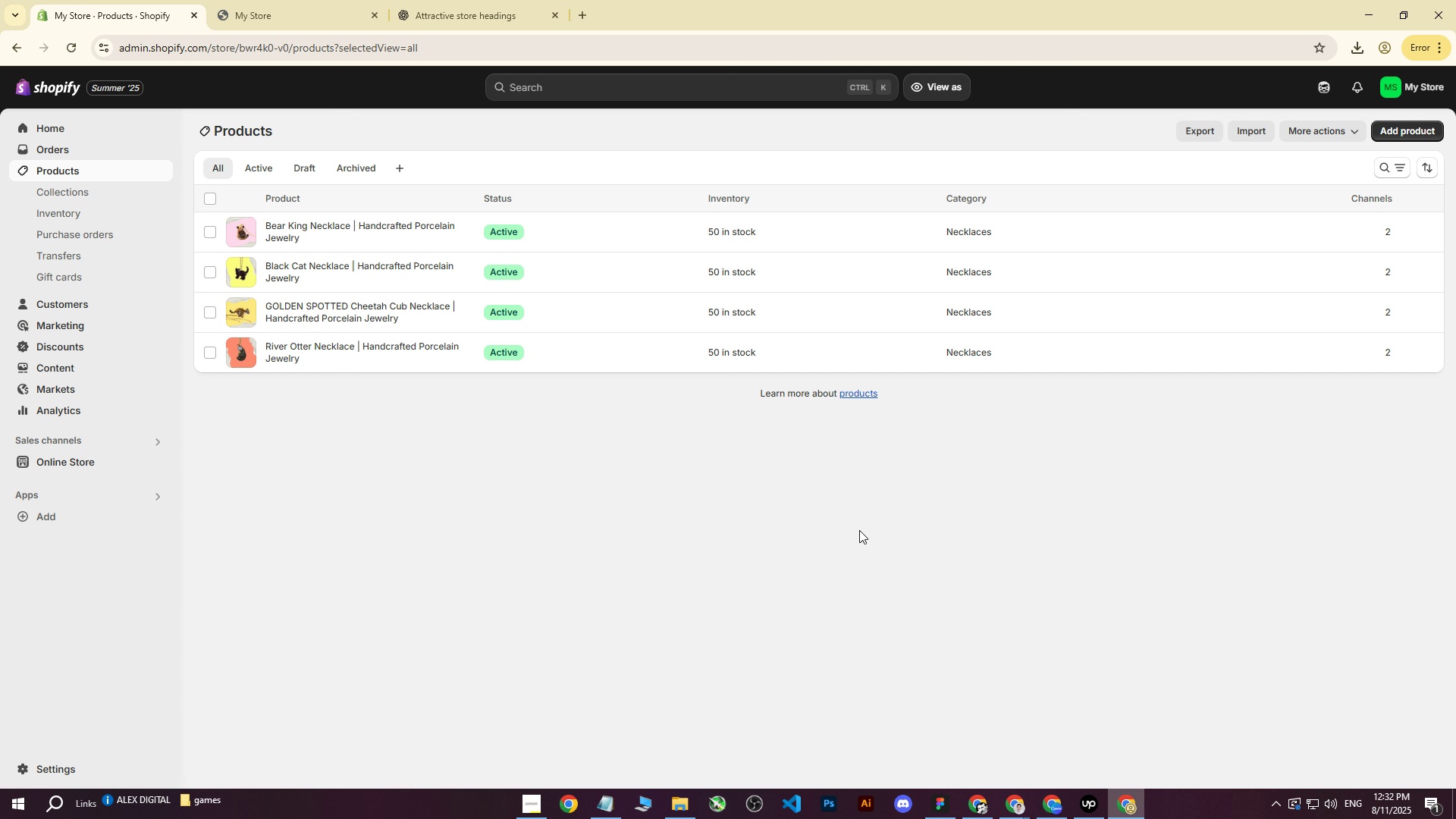 
left_click([290, 0])
 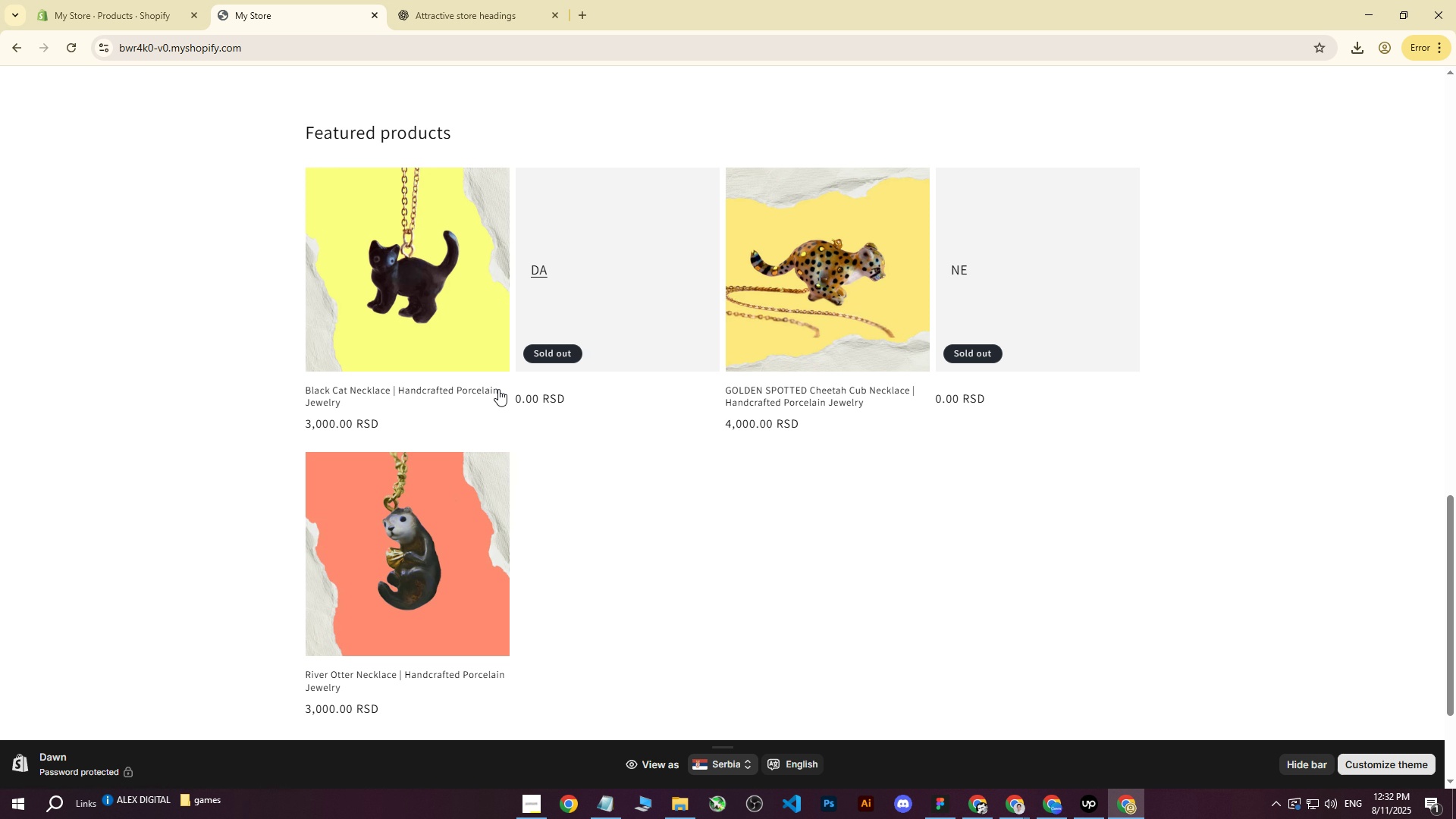 
left_click([76, 47])
 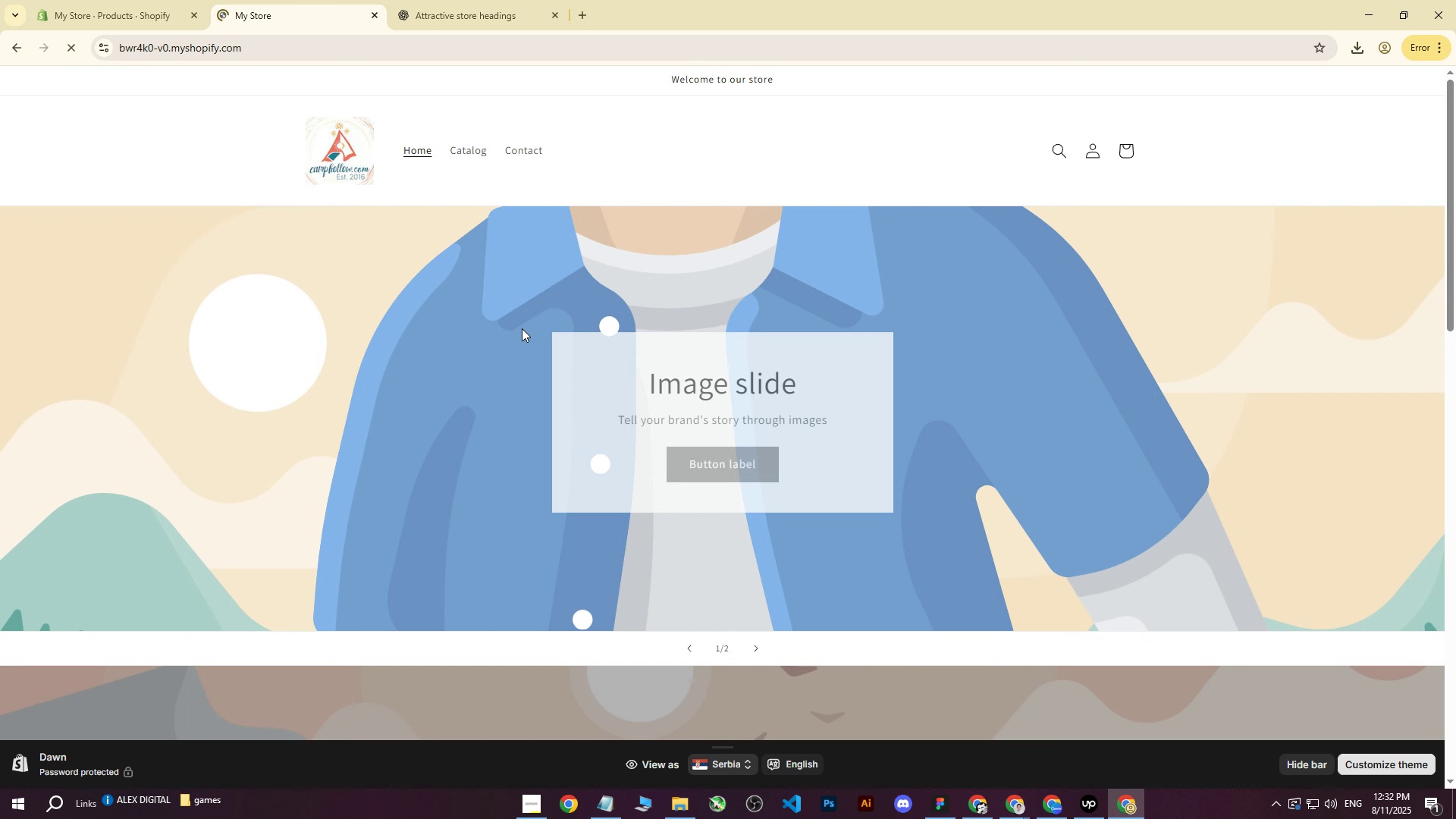 
scroll: coordinate [528, 332], scroll_direction: down, amount: 18.0
 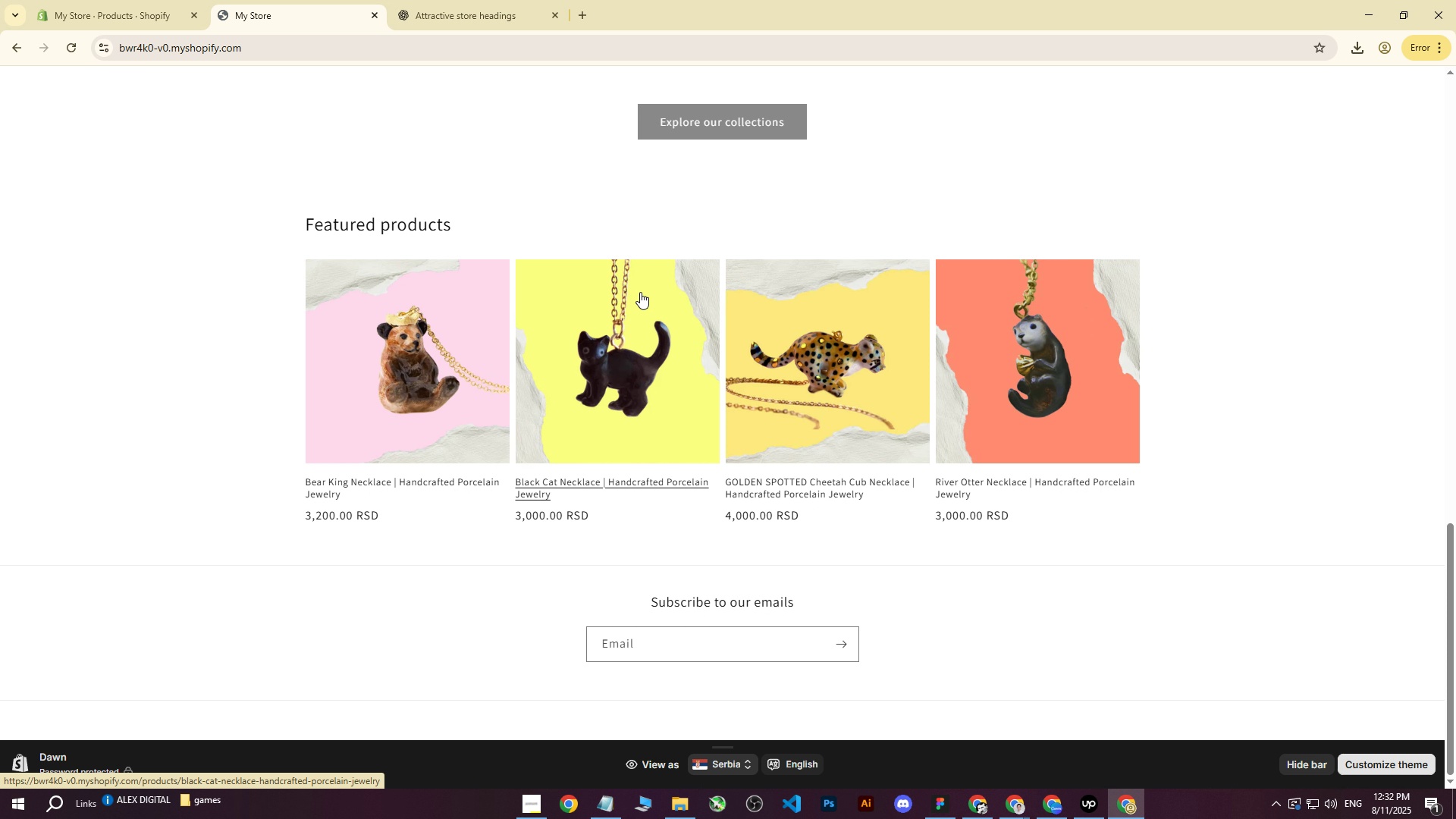 
mouse_move([1010, 229])
 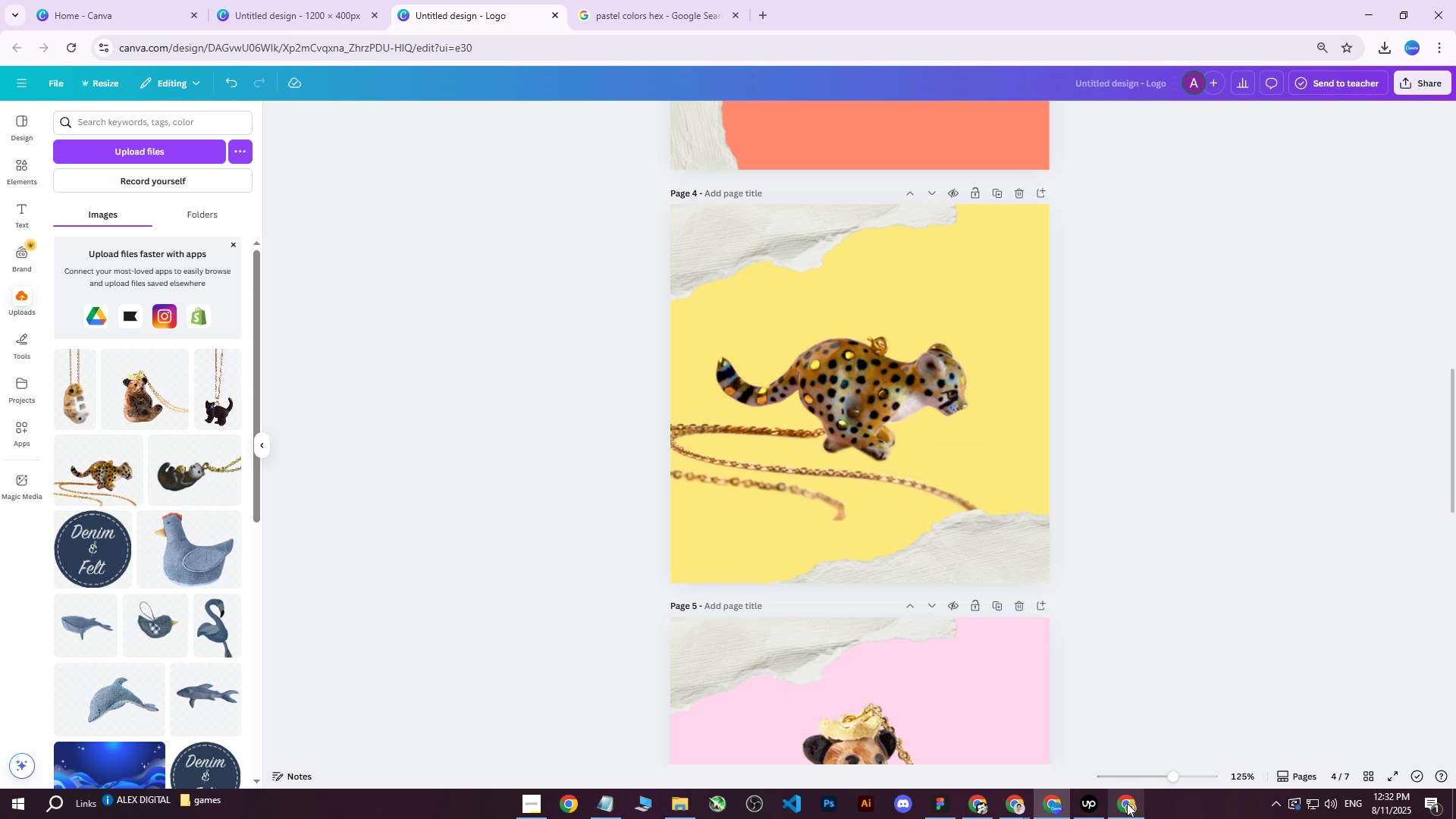 
wait(7.17)
 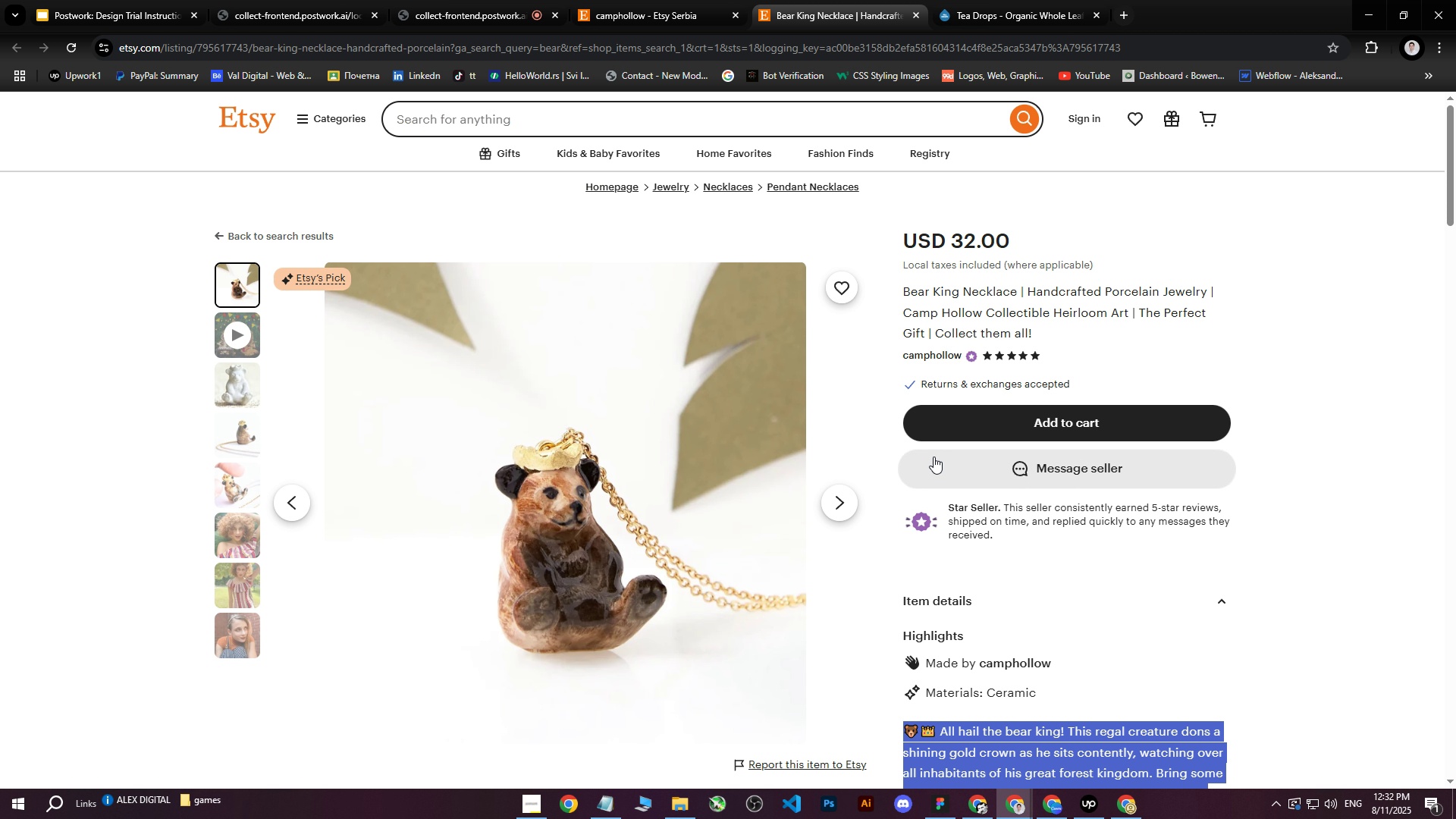 
left_click([938, 743])
 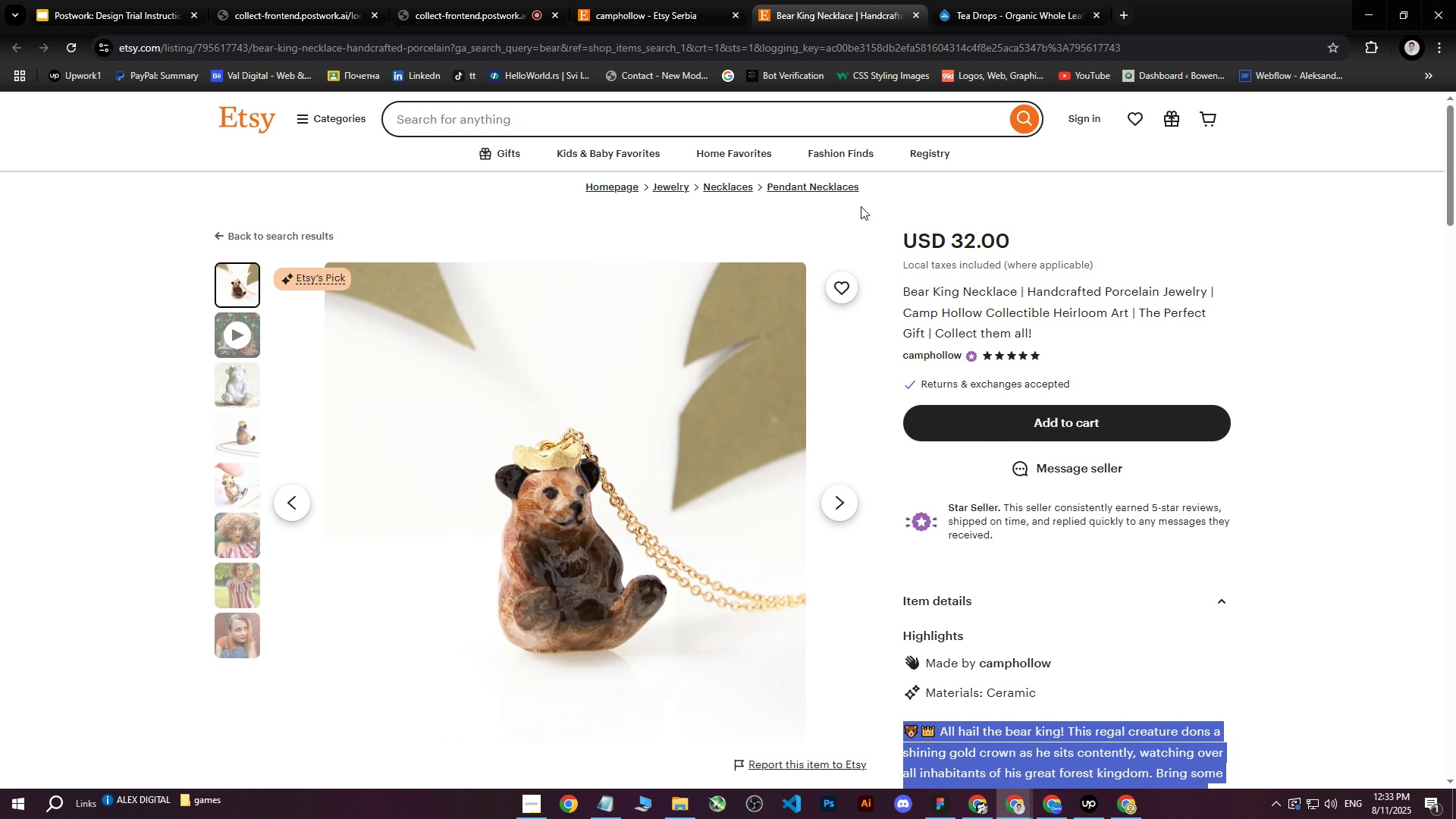 
 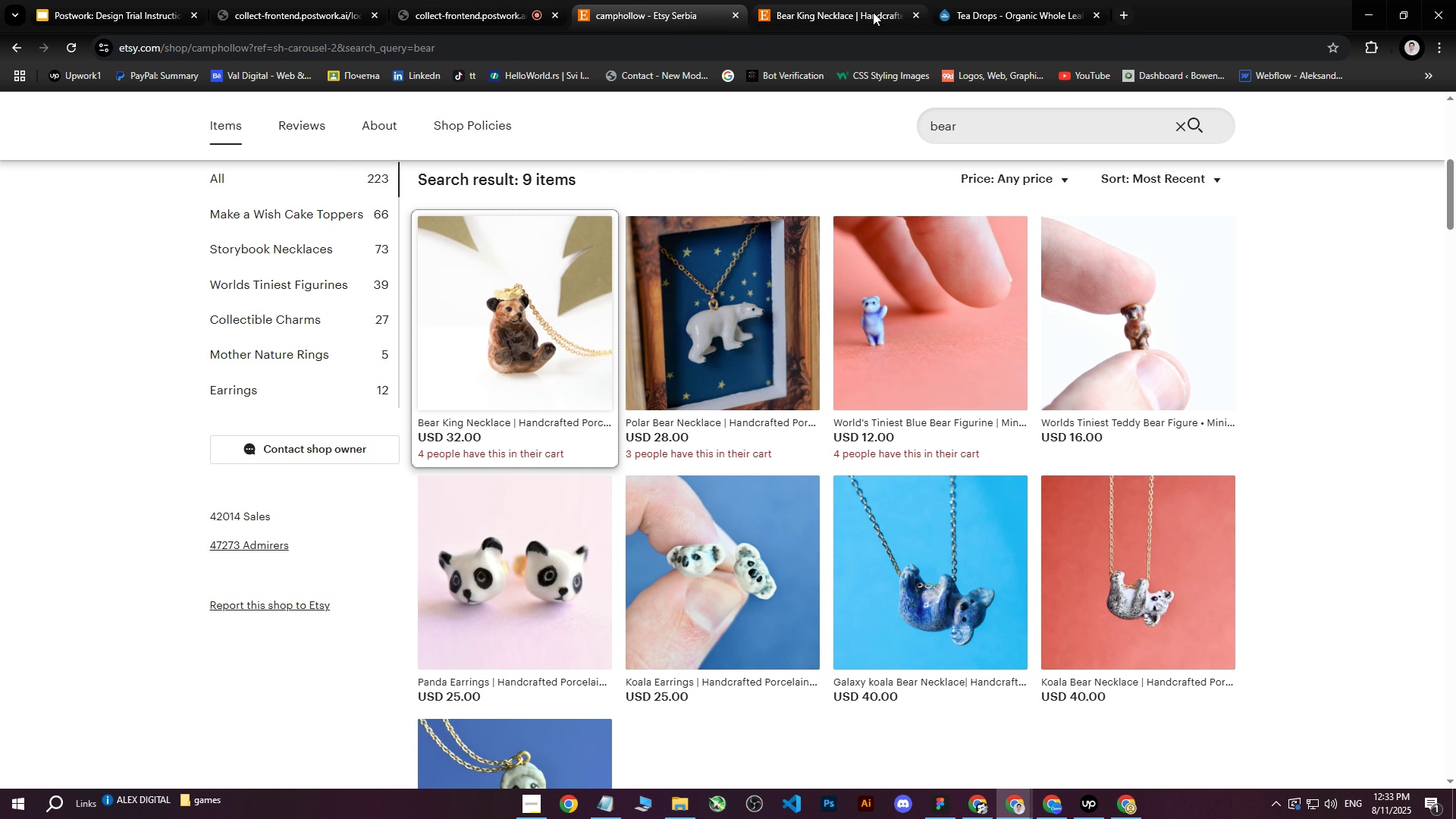 
left_click([919, 11])
 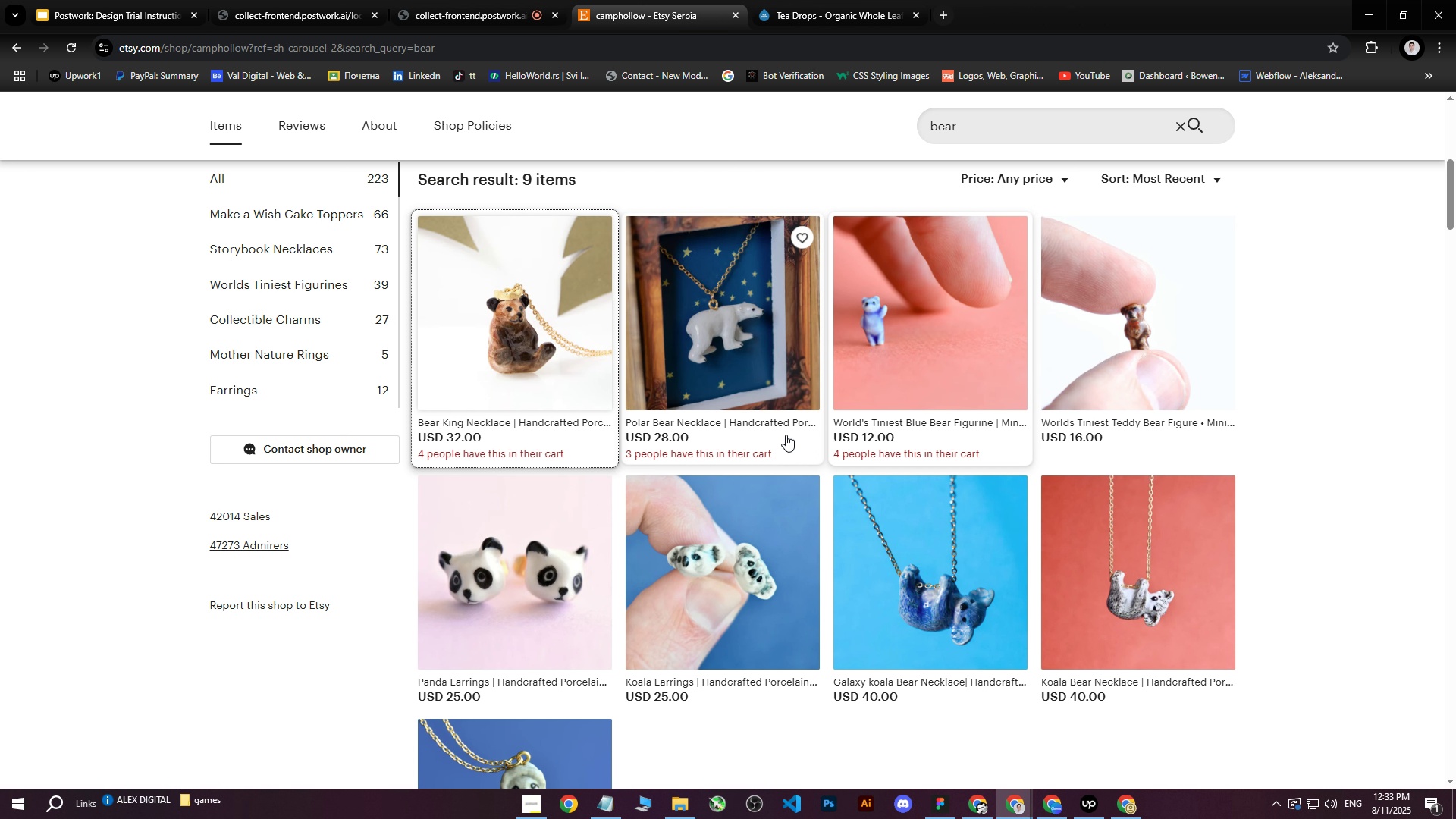 
scroll: coordinate [764, 455], scroll_direction: none, amount: 0.0
 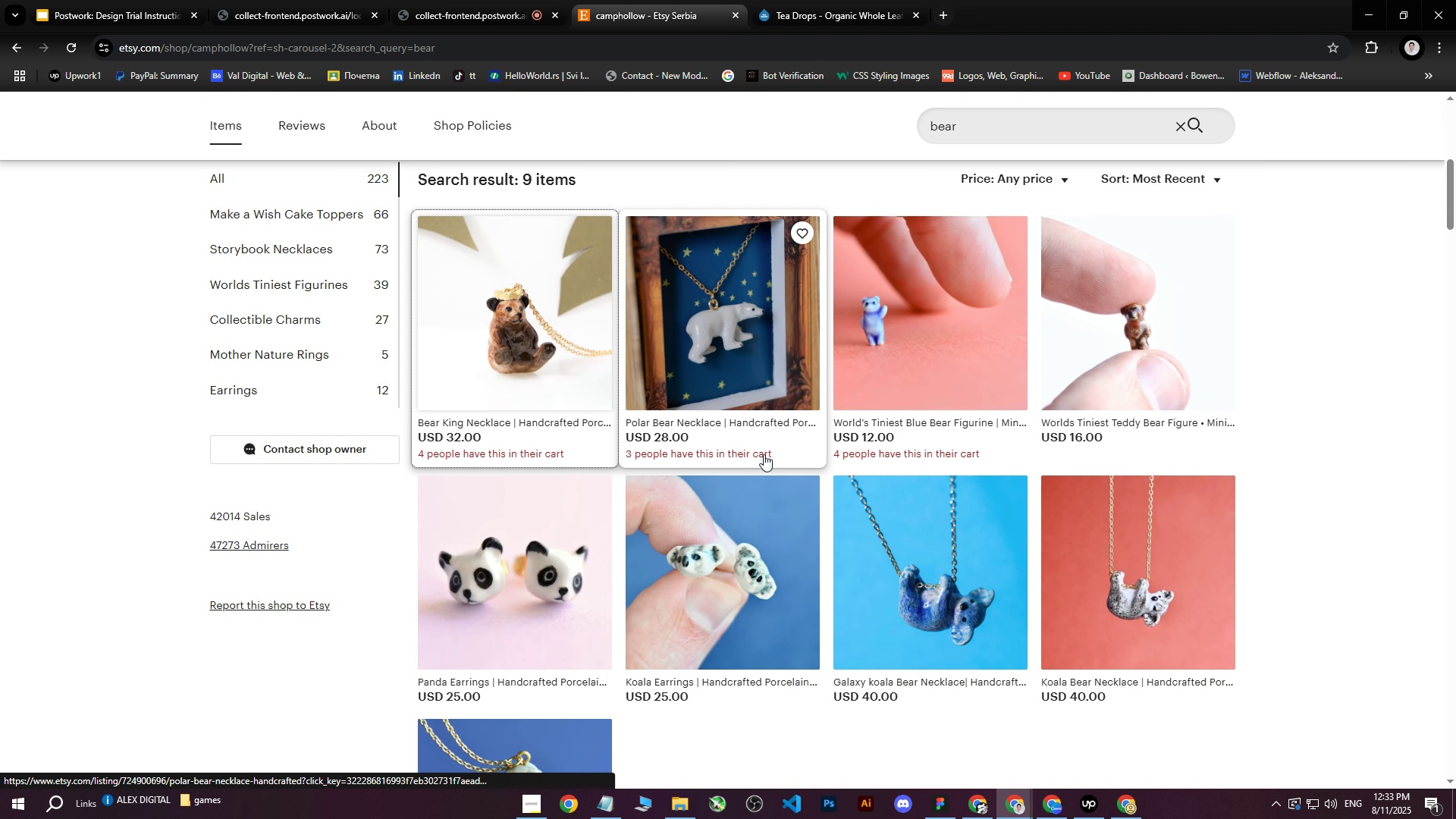 
scroll: coordinate [764, 454], scroll_direction: down, amount: 2.0
 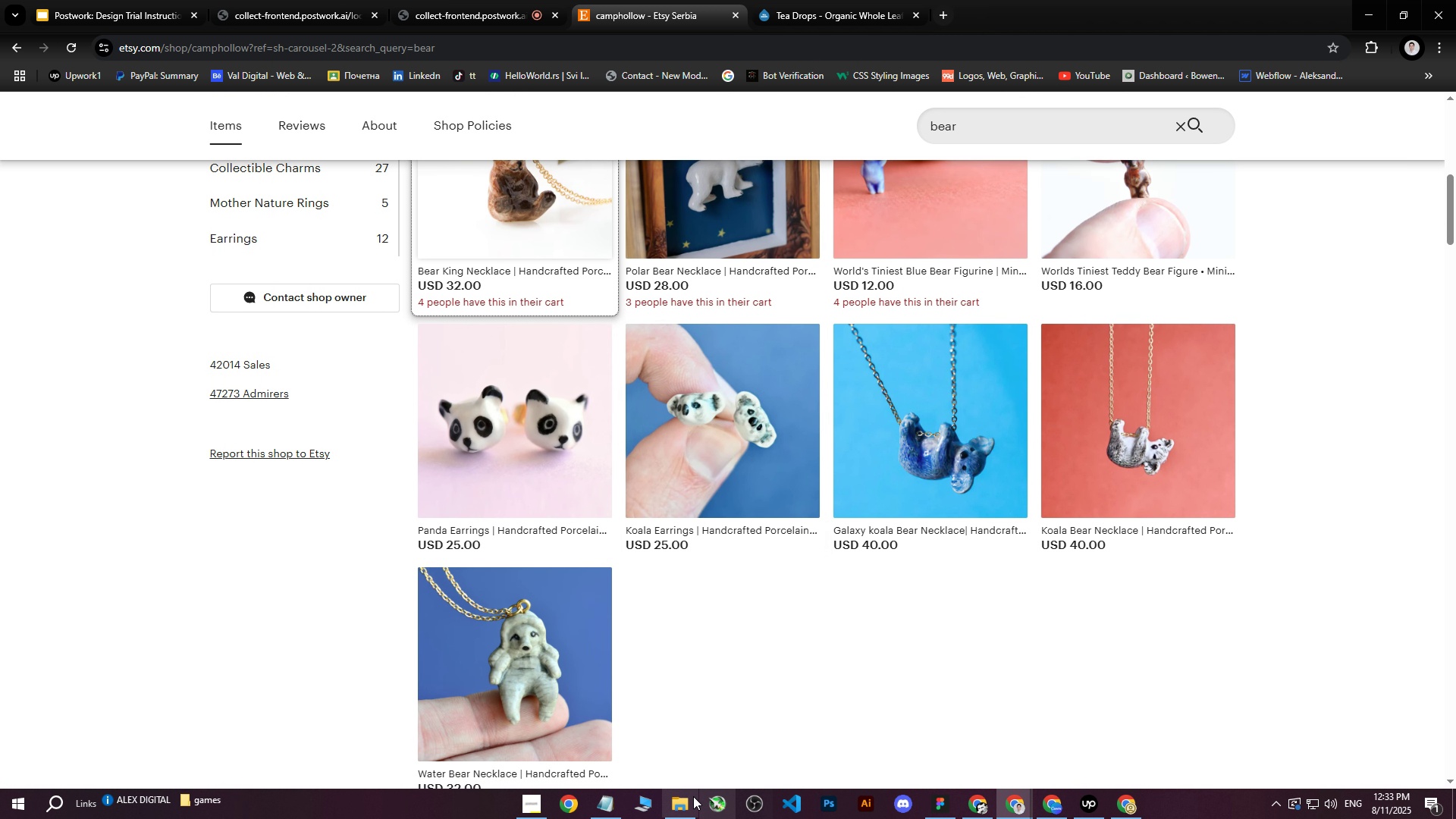 
left_click([681, 814])
 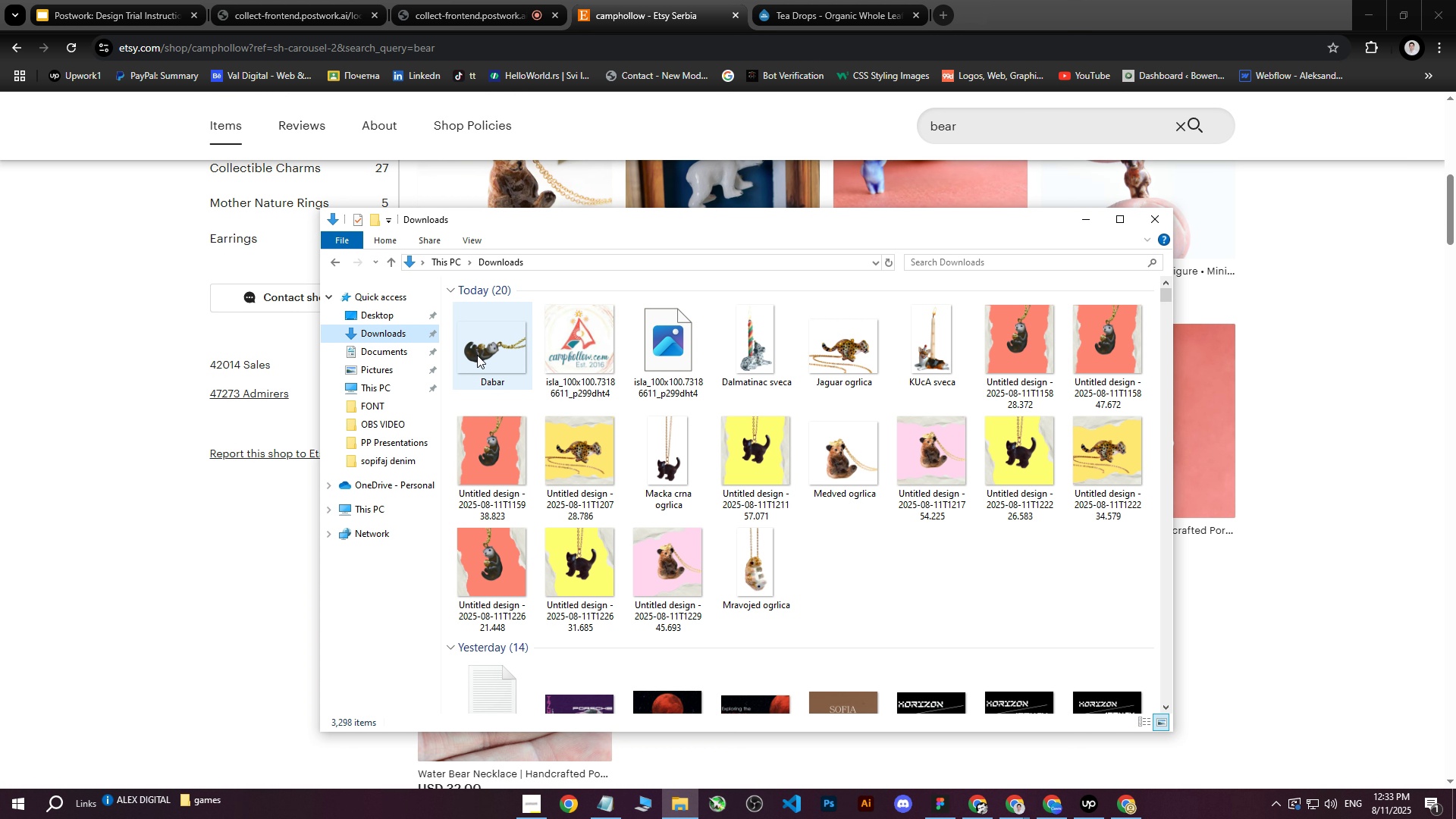 
left_click([382, 334])
 